 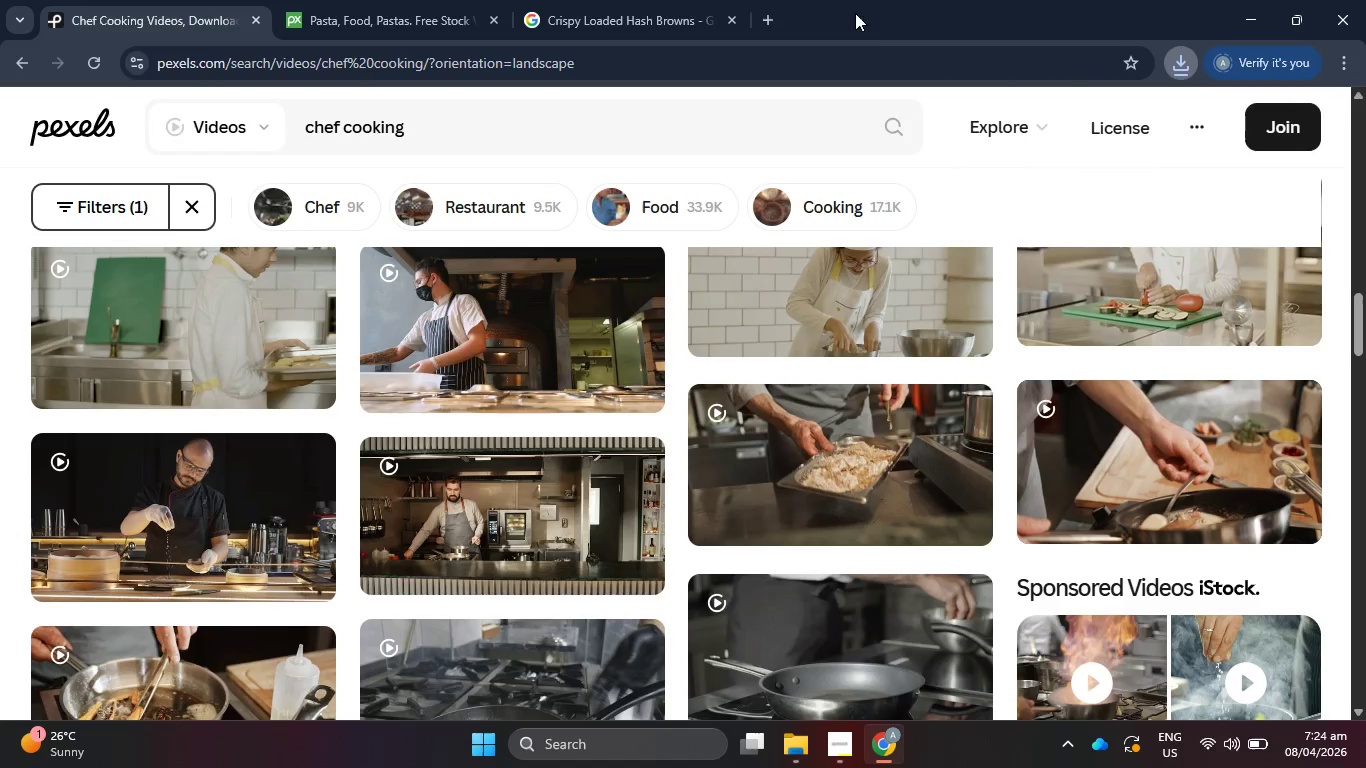 
scroll: coordinate [906, 450], scroll_direction: down, amount: 5.0
 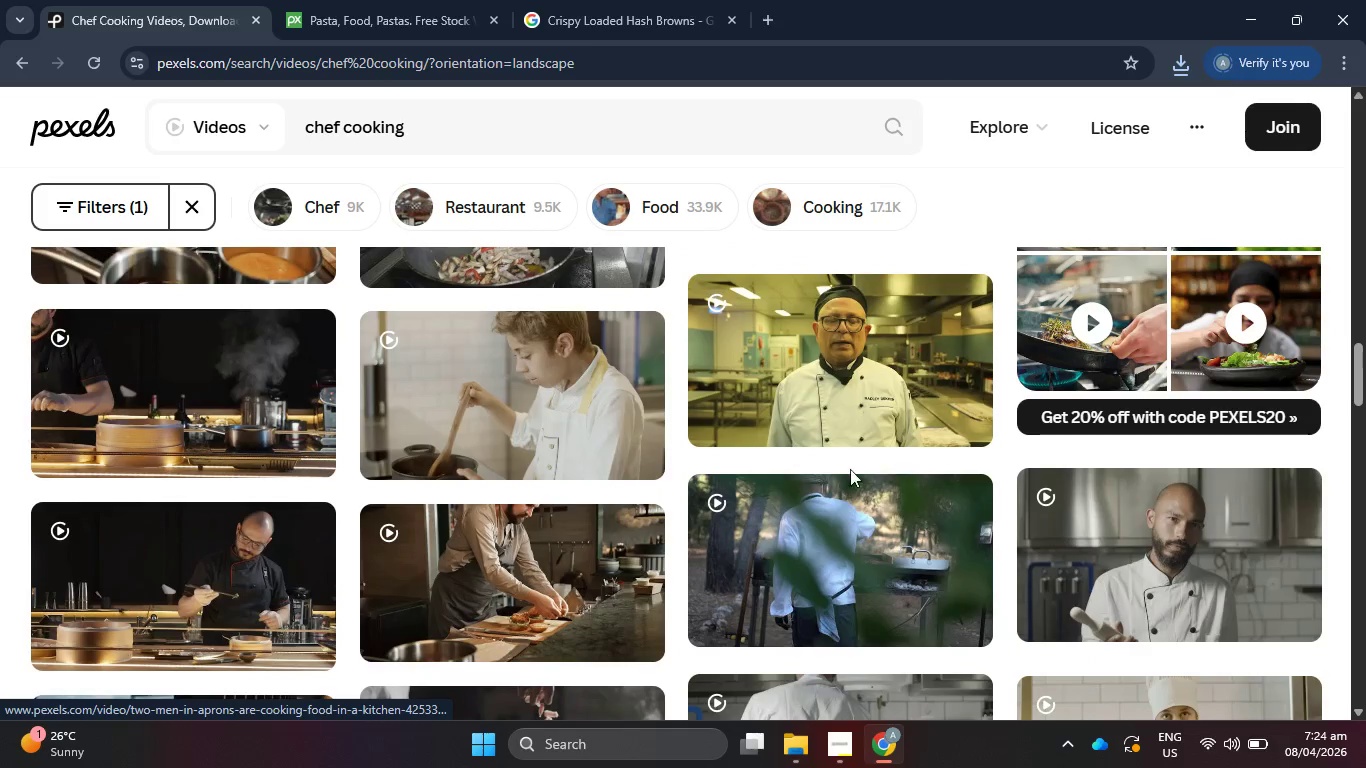 
mouse_move([812, 493])
 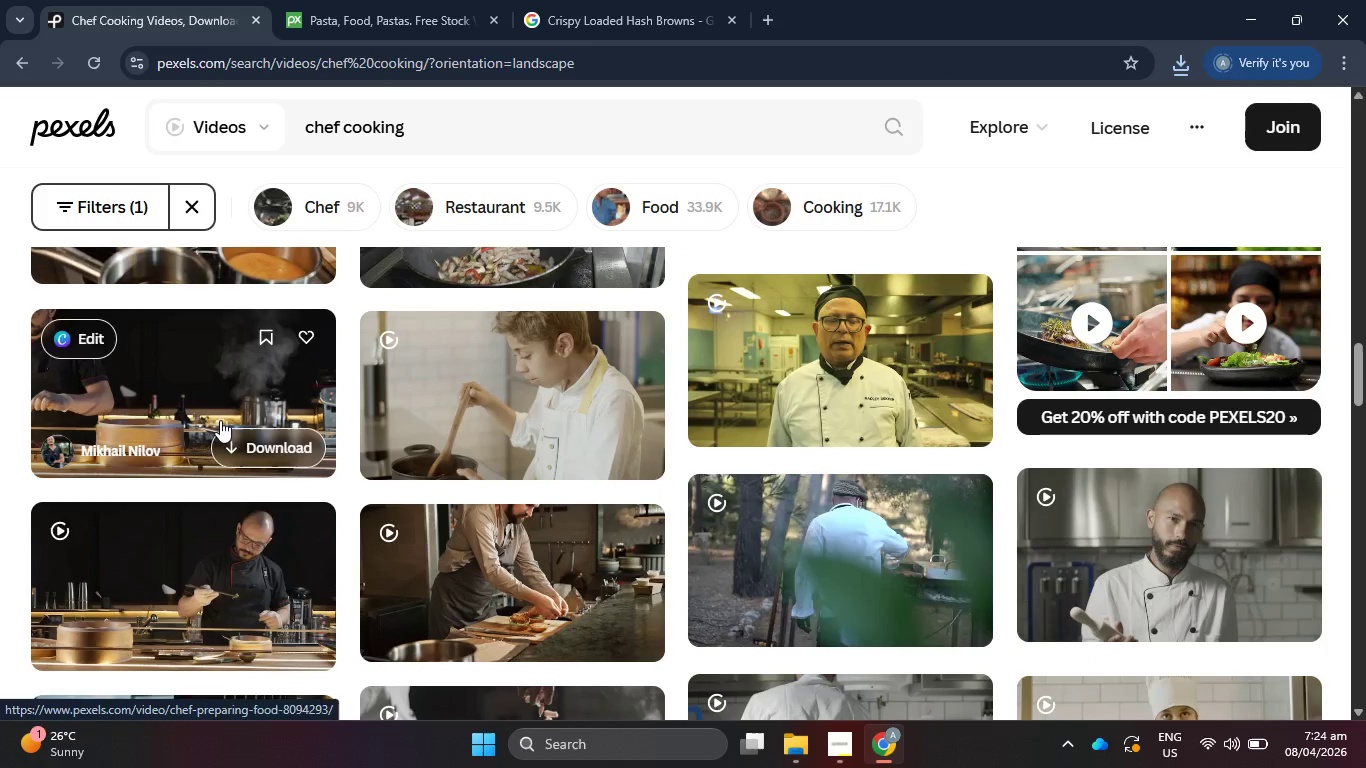 
left_click([235, 414])
 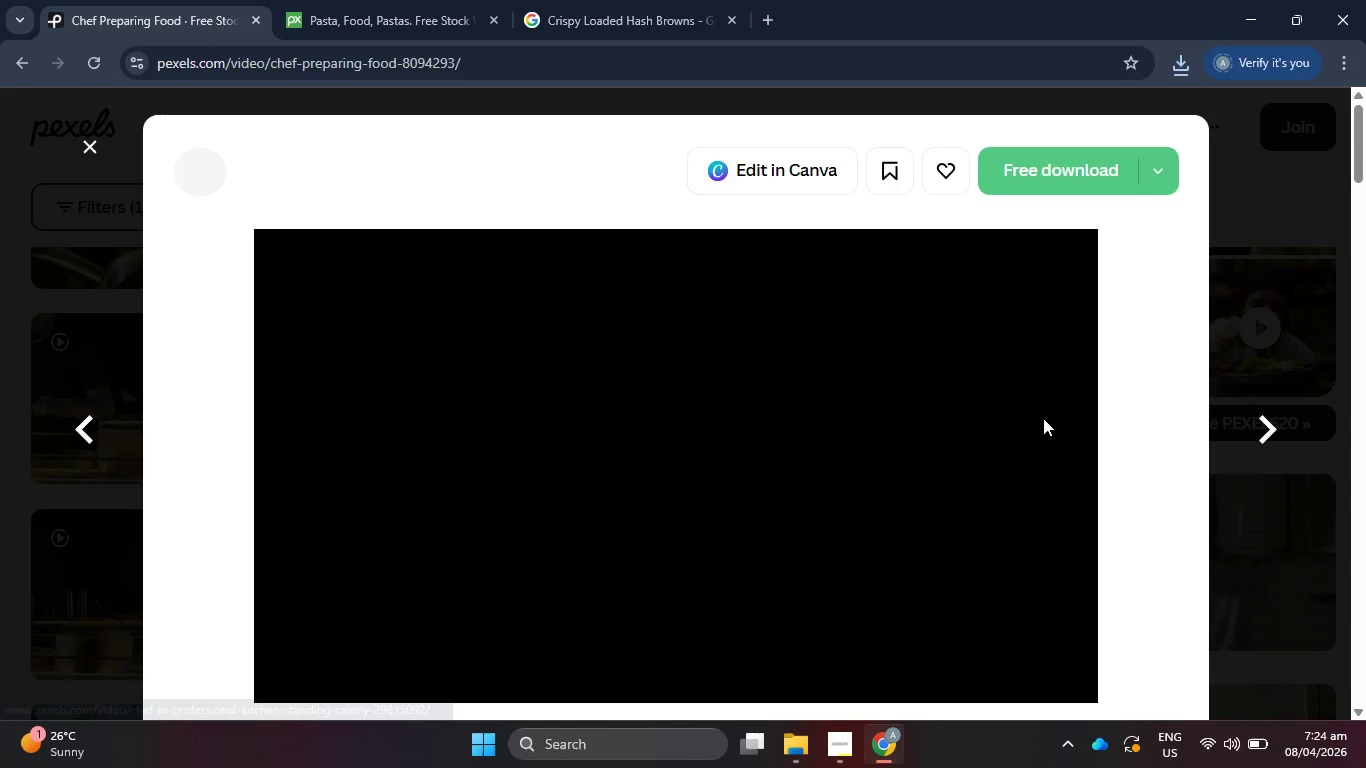 
scroll: coordinate [813, 400], scroll_direction: down, amount: 1.0
 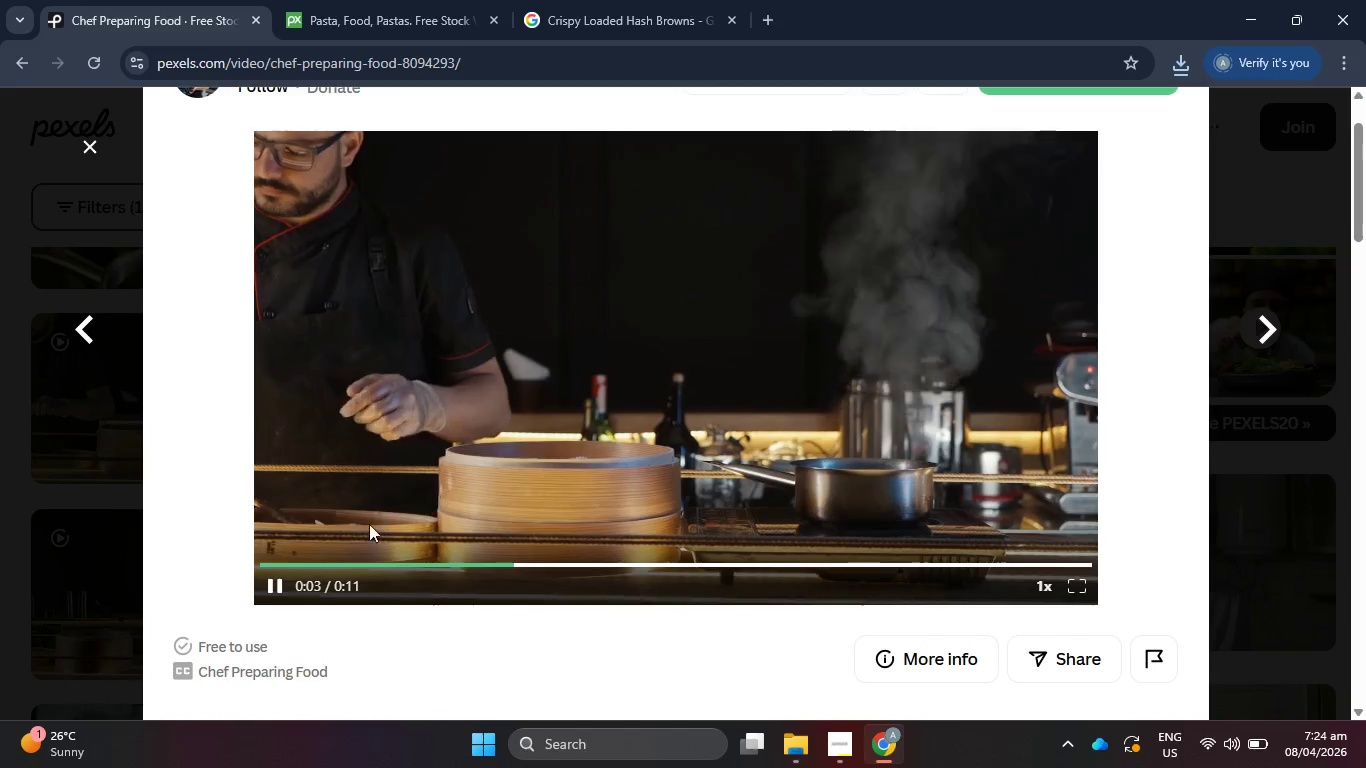 
wait(5.39)
 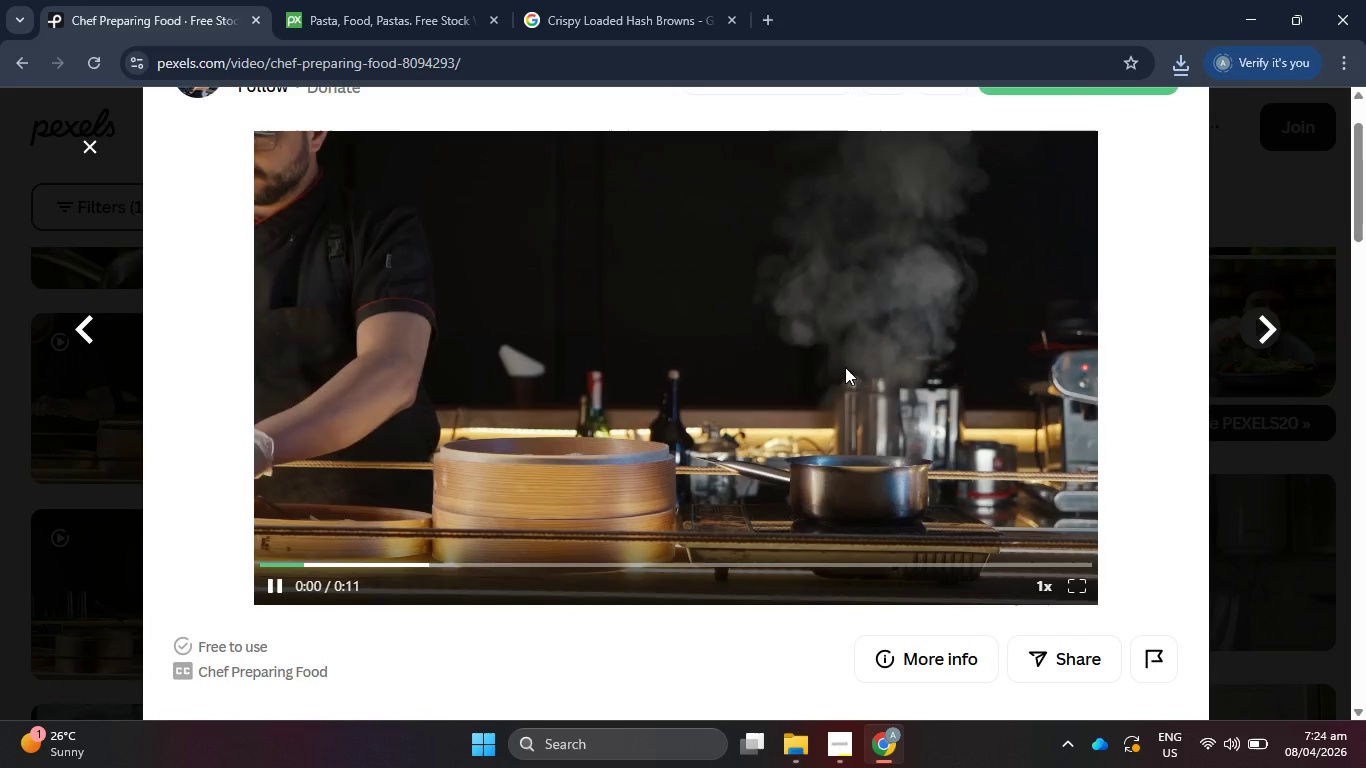 
left_click([812, 564])
 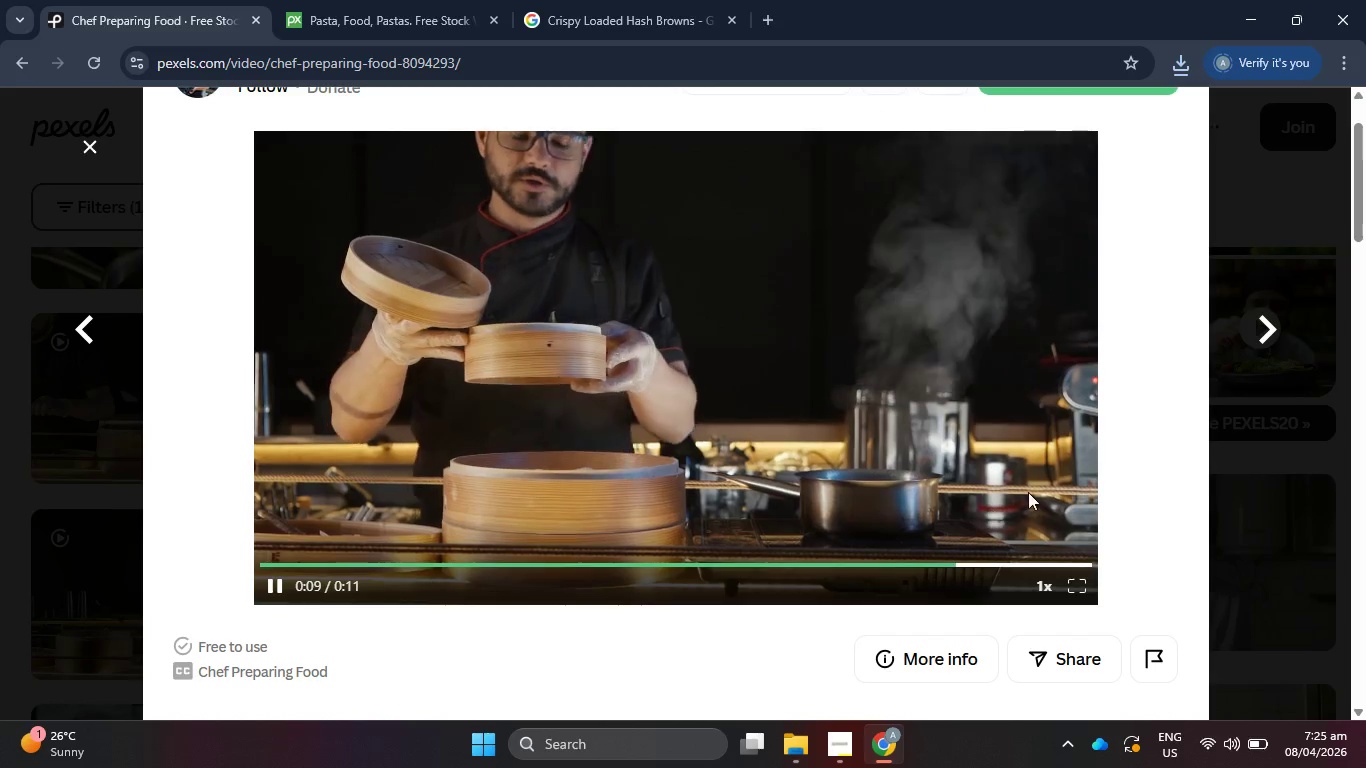 
scroll: coordinate [1109, 477], scroll_direction: up, amount: 2.0
 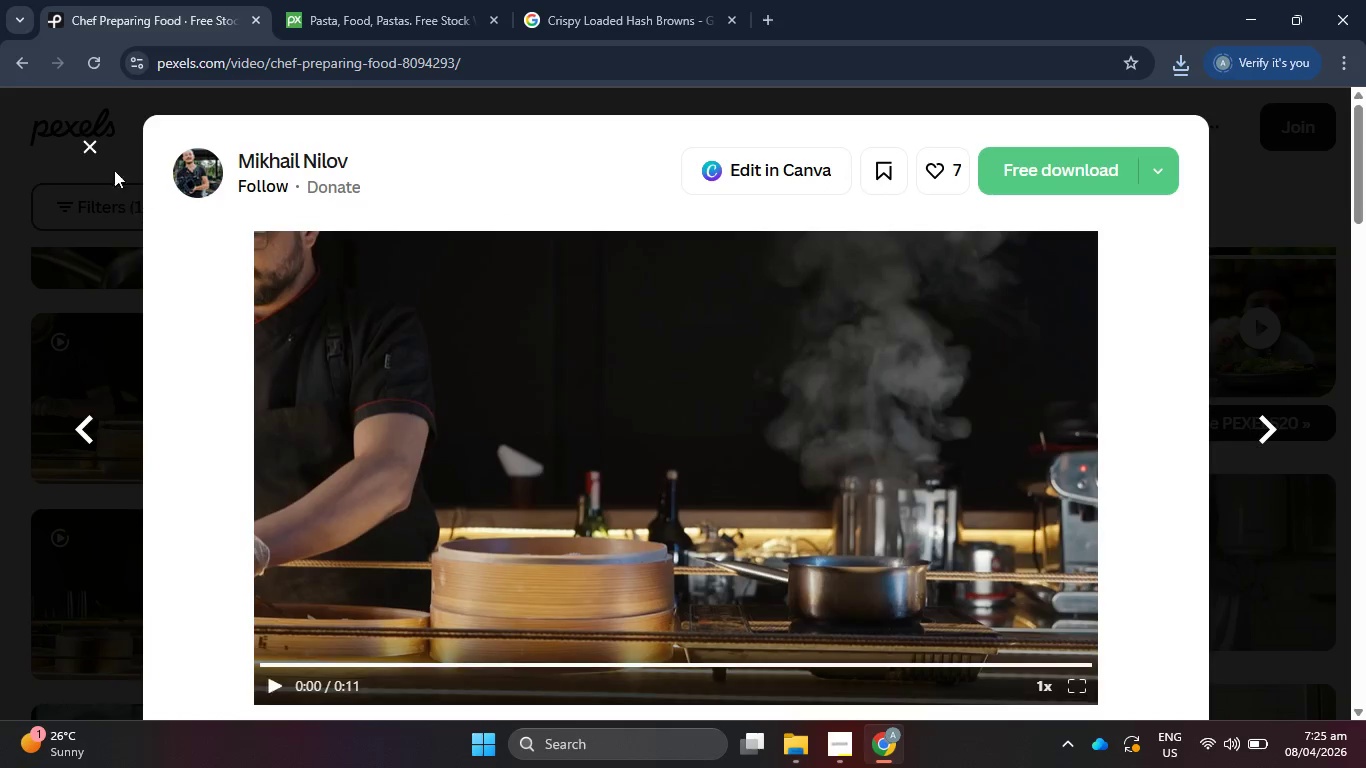 
left_click([90, 145])
 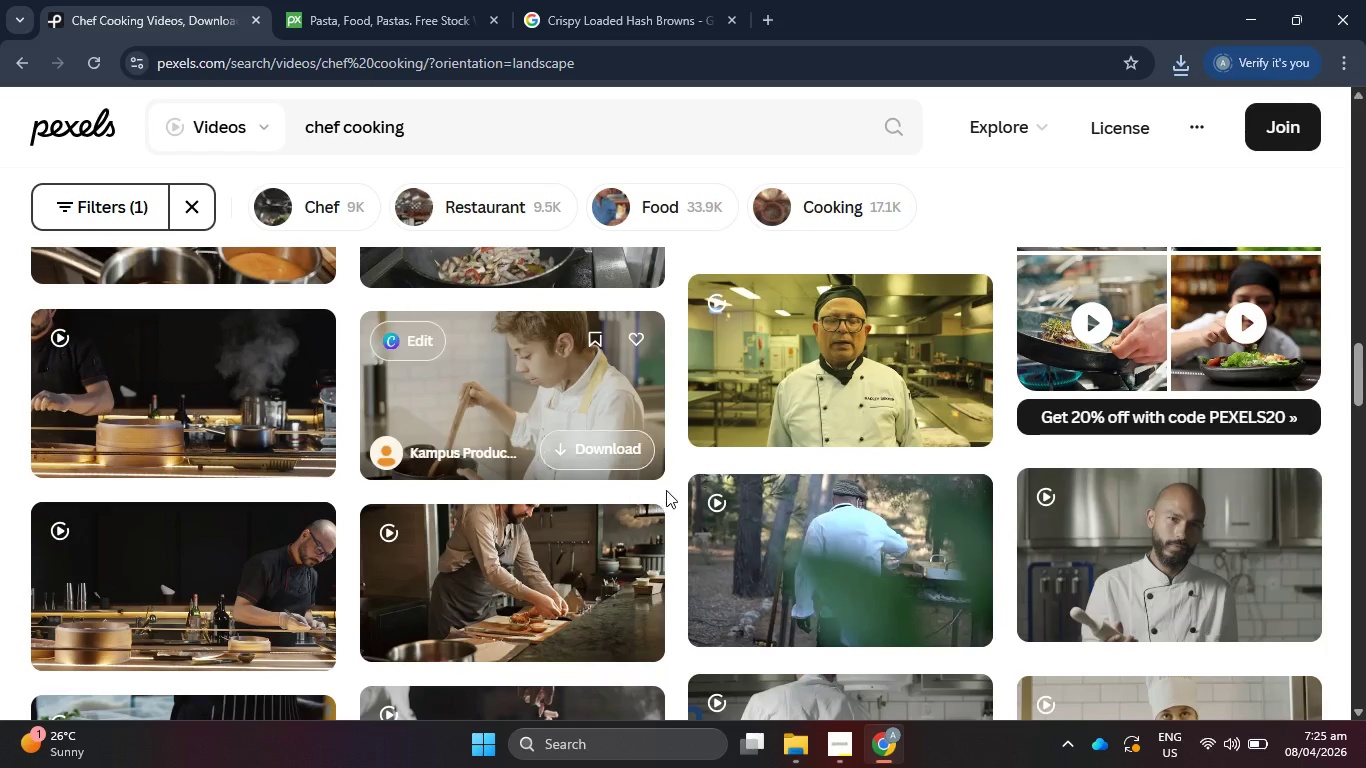 
scroll: coordinate [897, 491], scroll_direction: down, amount: 6.0
 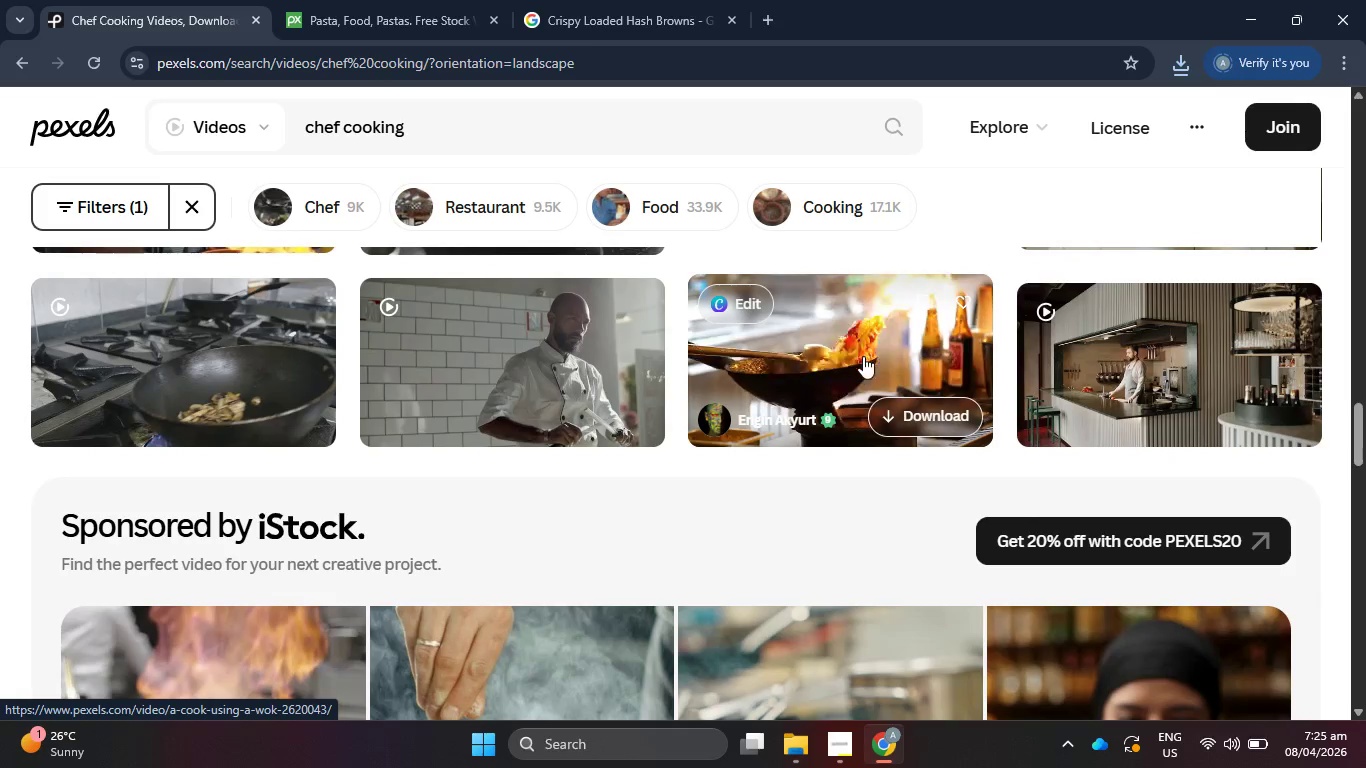 
left_click([863, 356])
 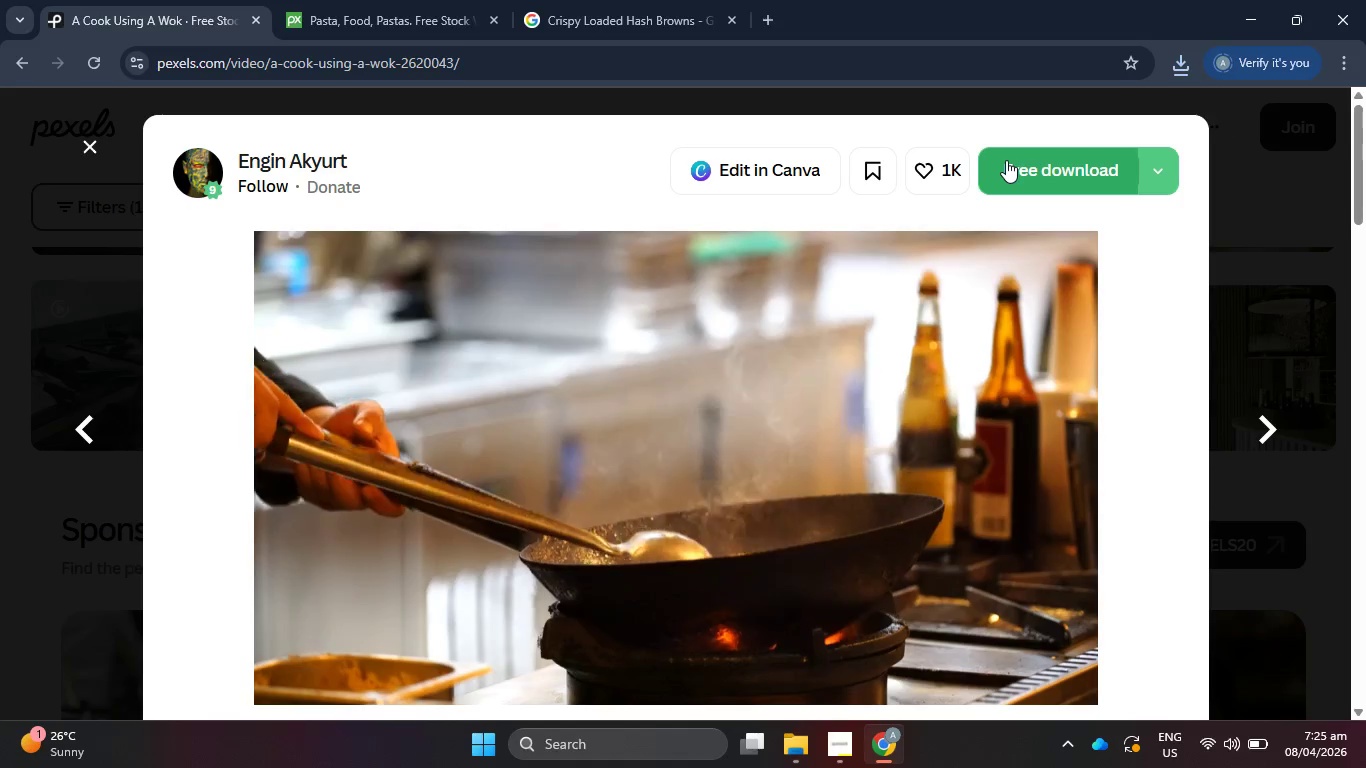 
wait(5.12)
 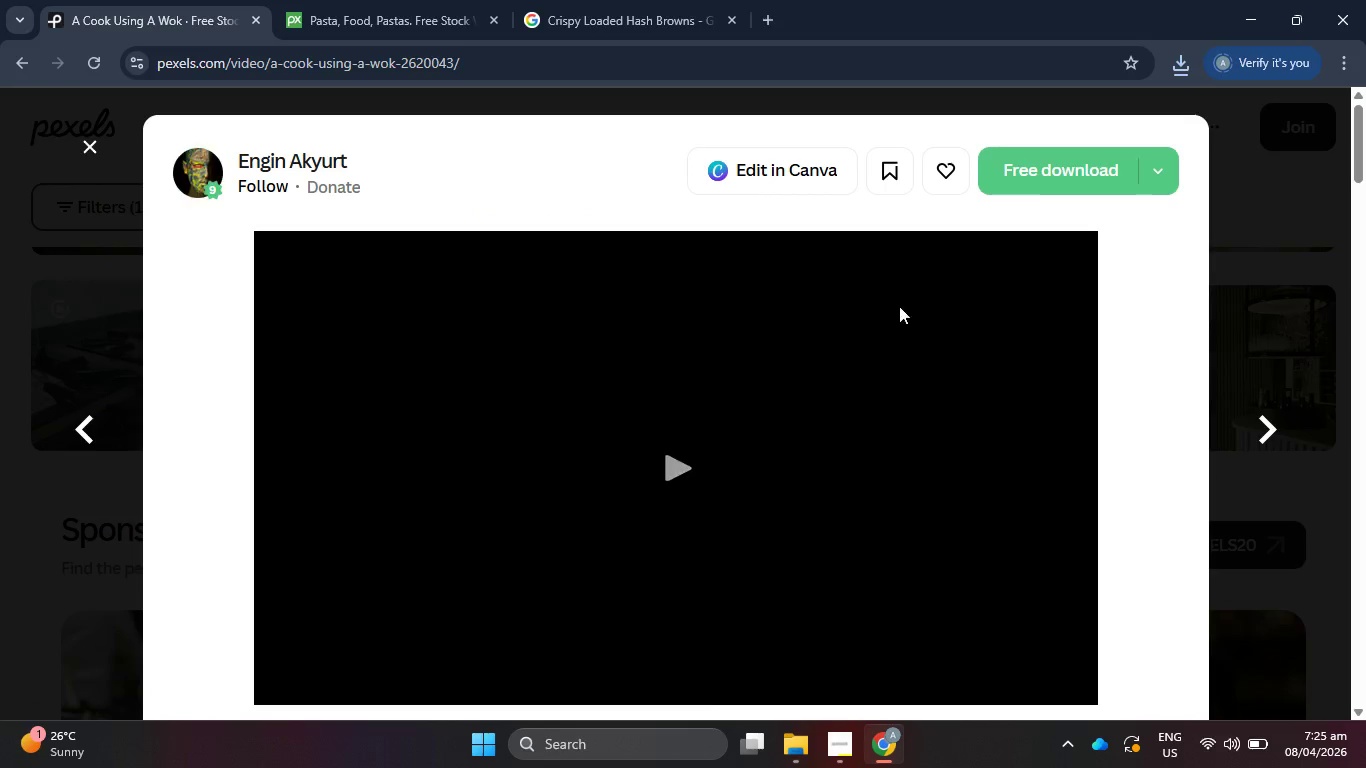 
left_click([1020, 165])
 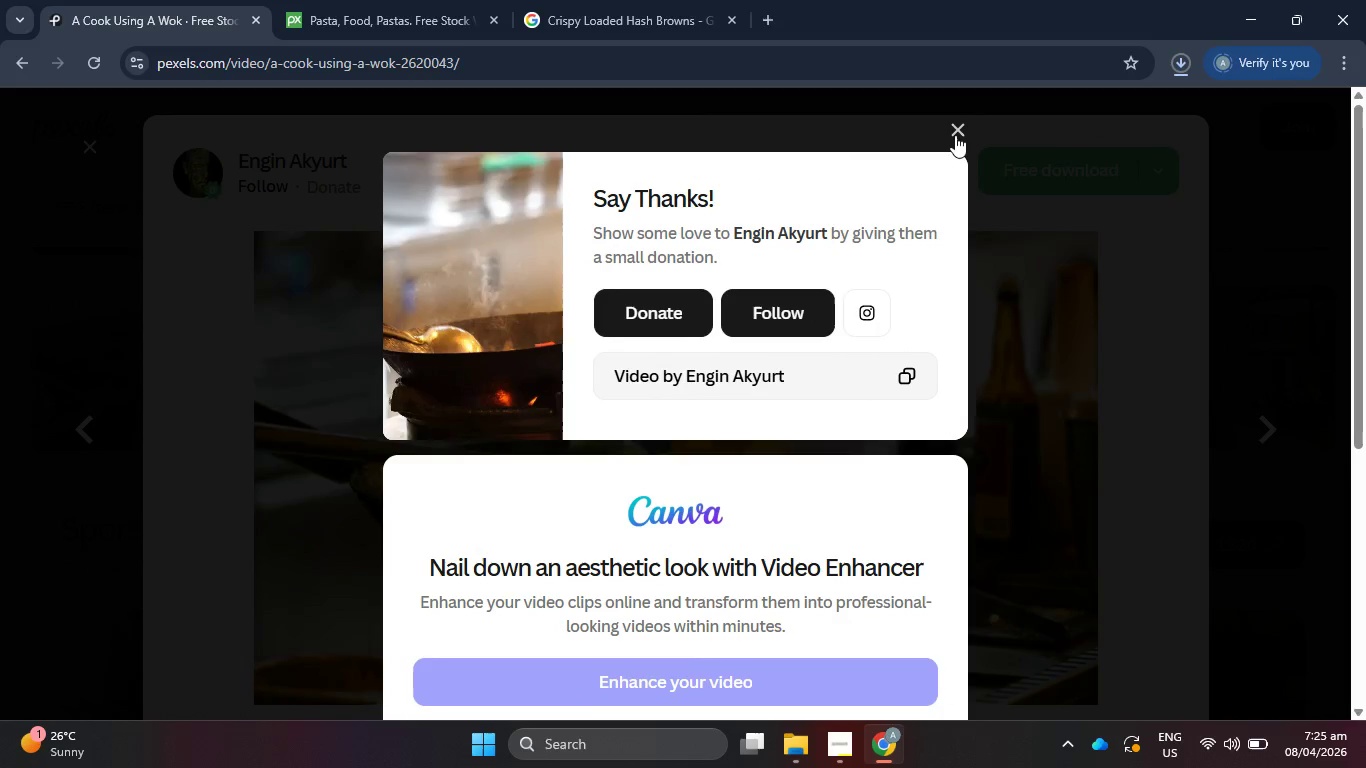 
left_click([955, 135])
 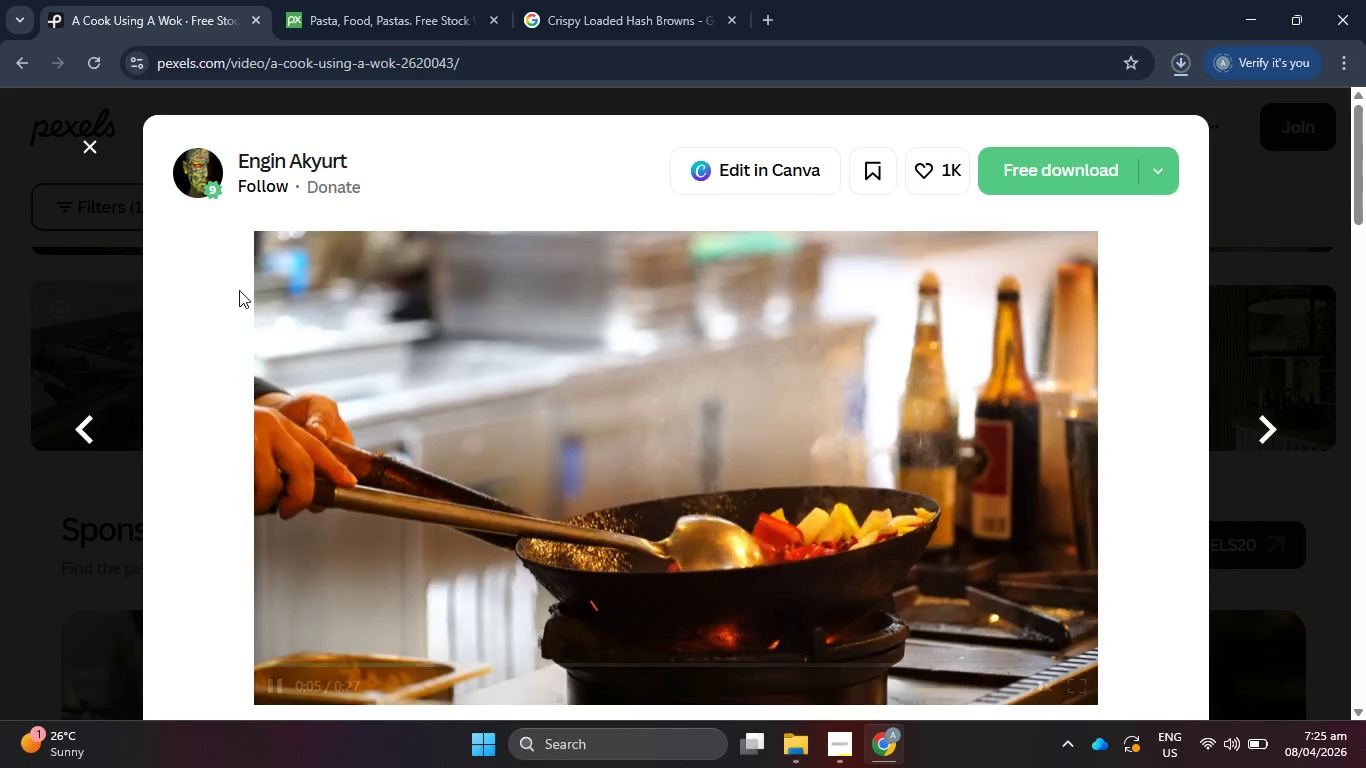 
left_click([90, 144])
 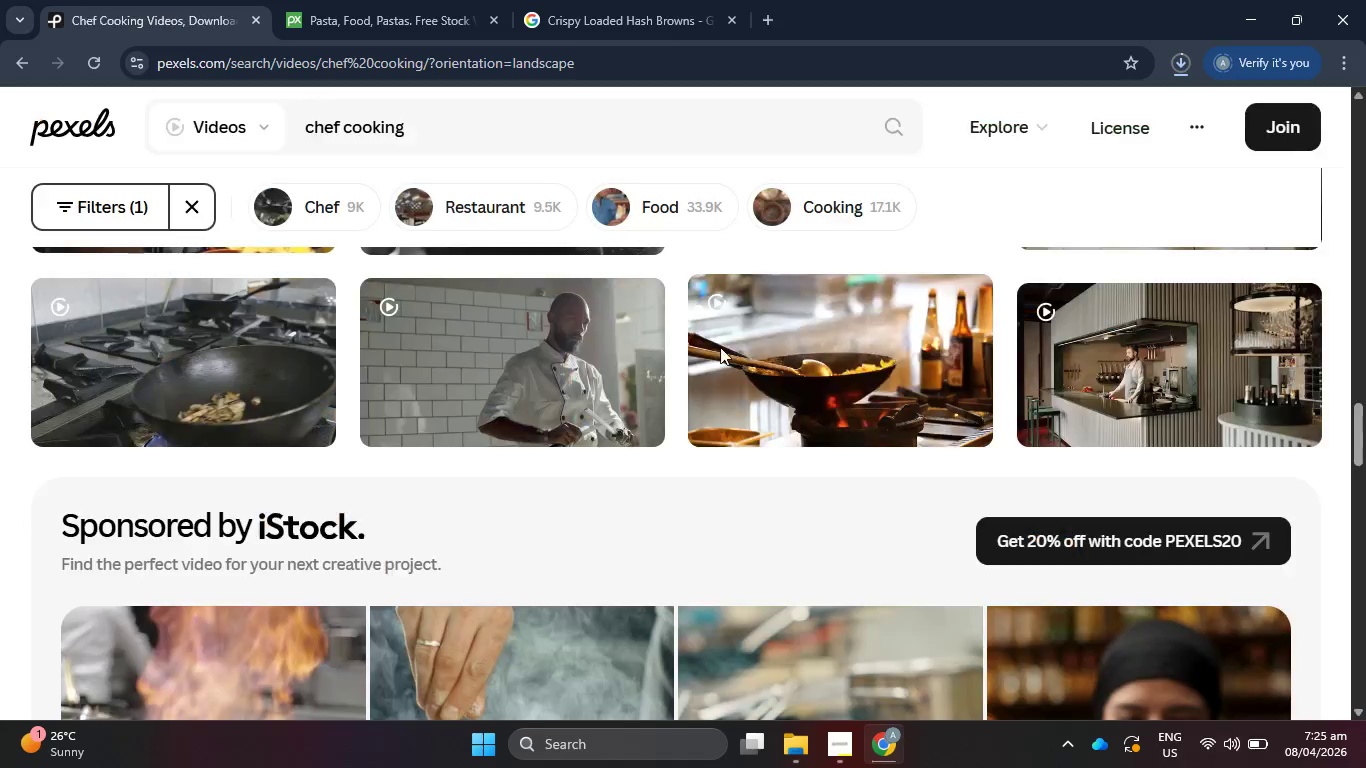 
scroll: coordinate [876, 362], scroll_direction: down, amount: 11.0
 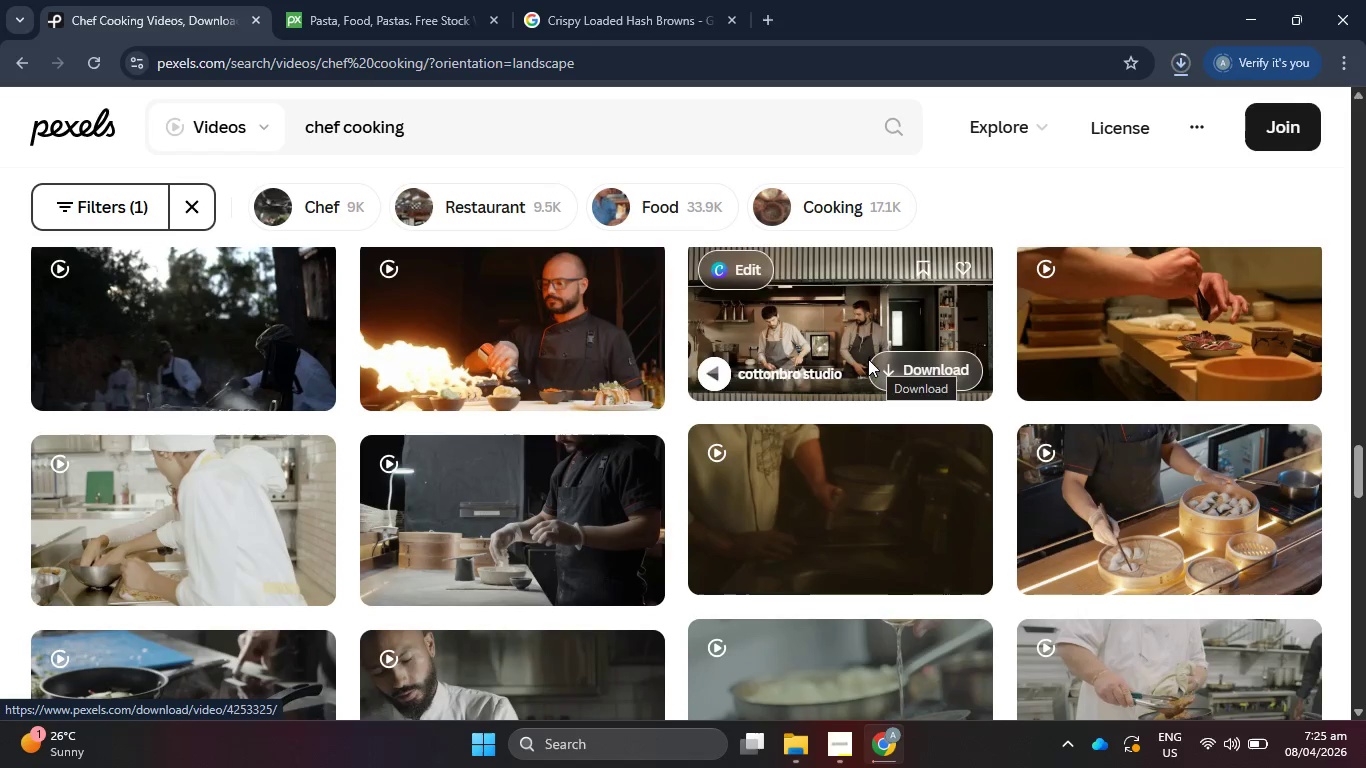 
mouse_move([469, 353])
 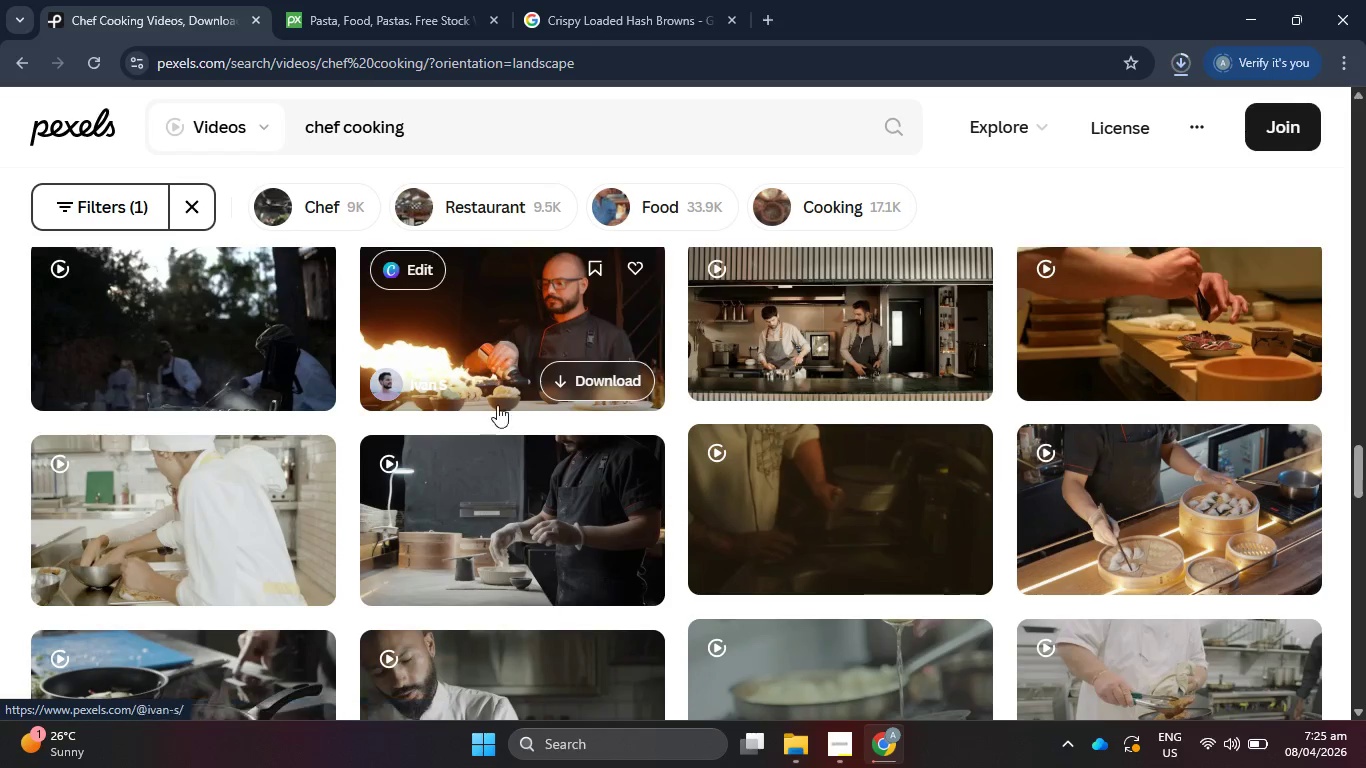 
scroll: coordinate [505, 424], scroll_direction: down, amount: 3.0
 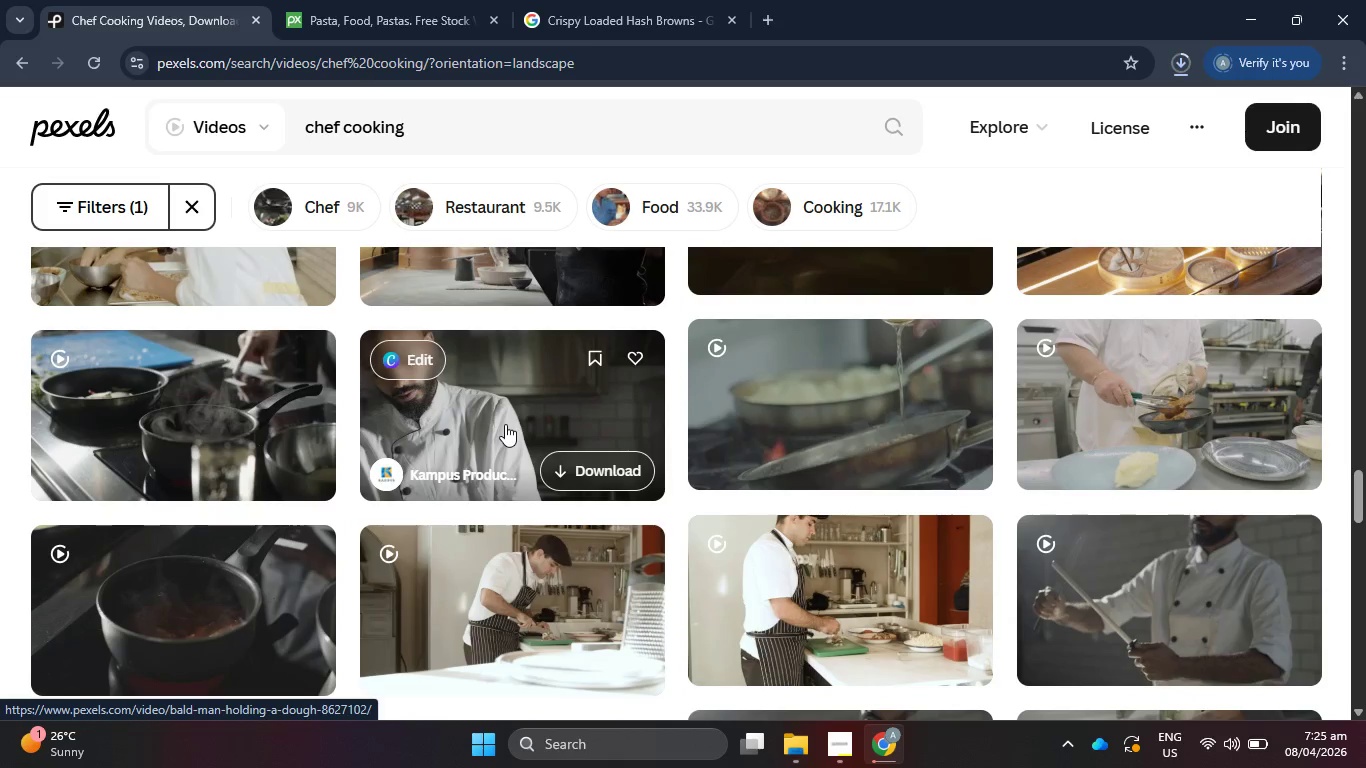 
scroll: coordinate [505, 424], scroll_direction: up, amount: 4.0
 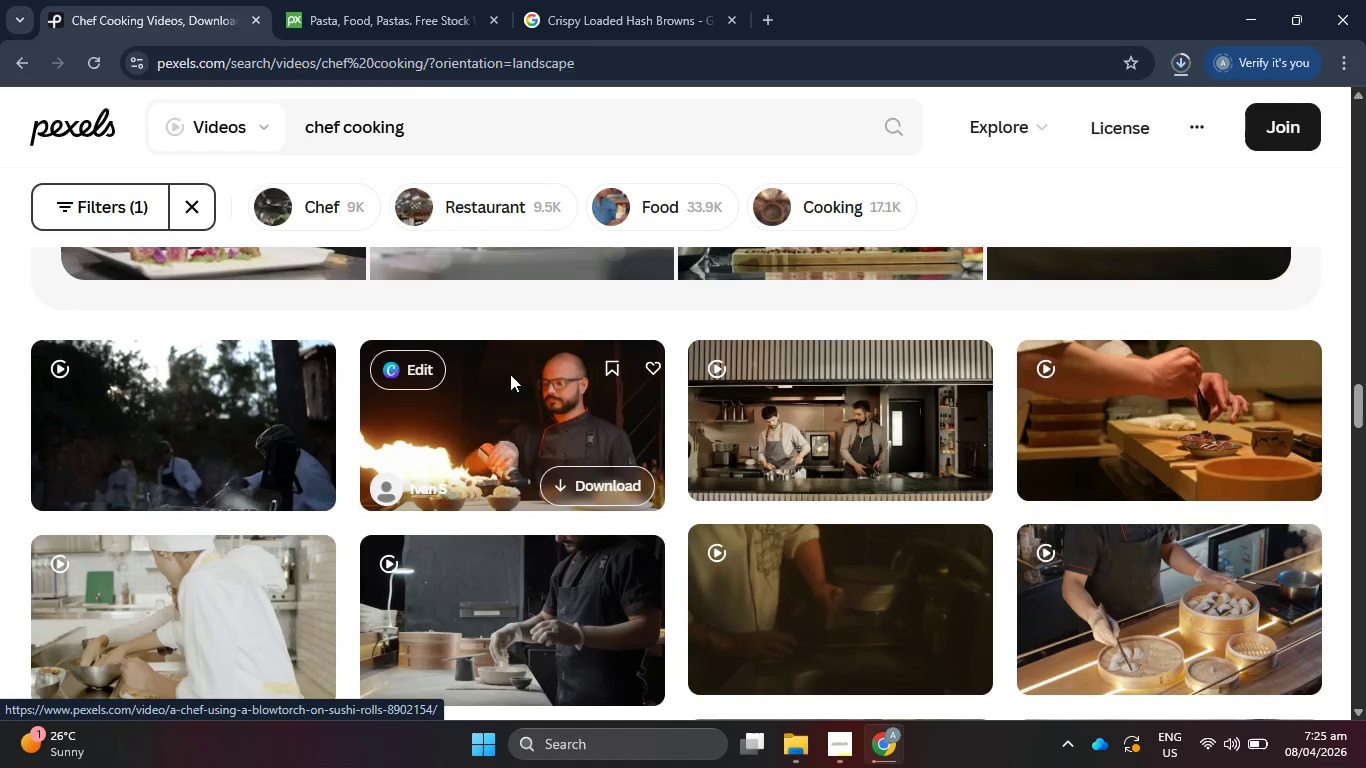 
left_click([405, 25])
 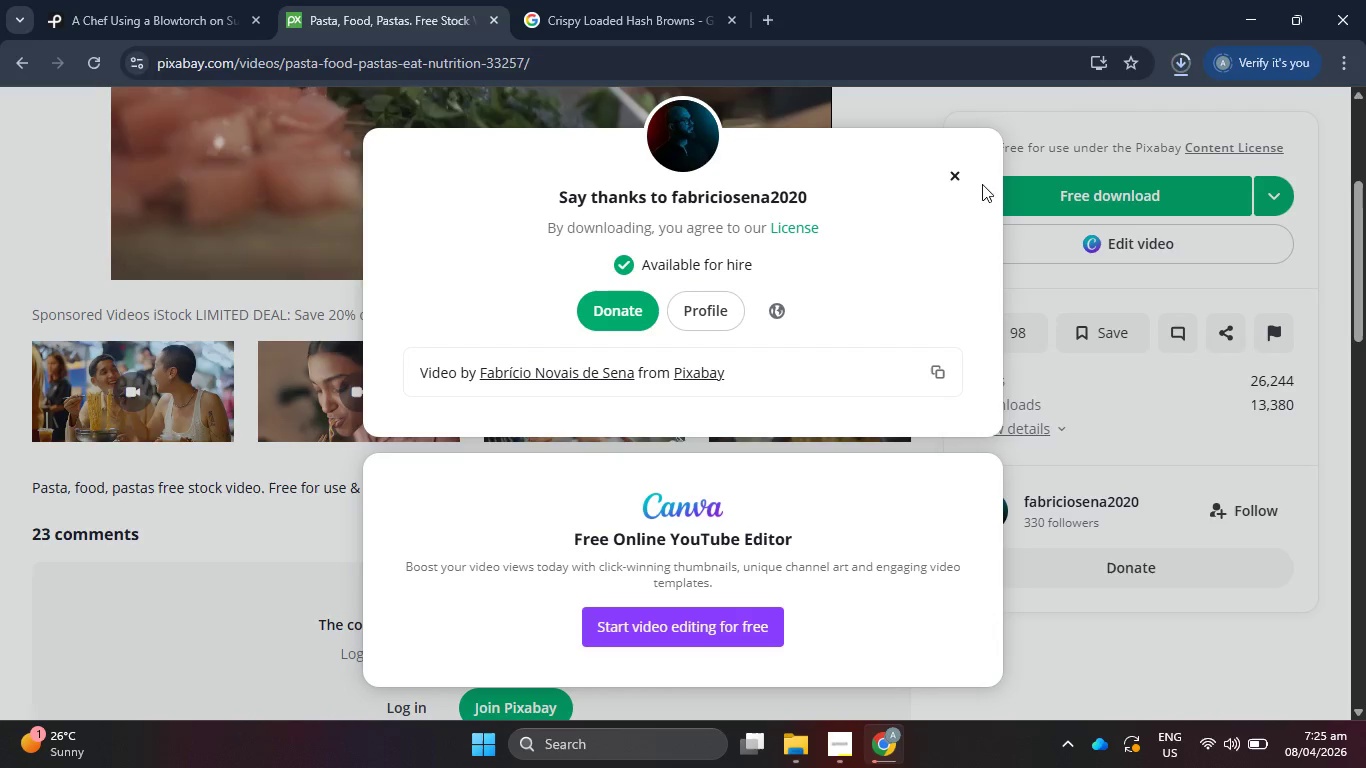 
left_click([951, 180])
 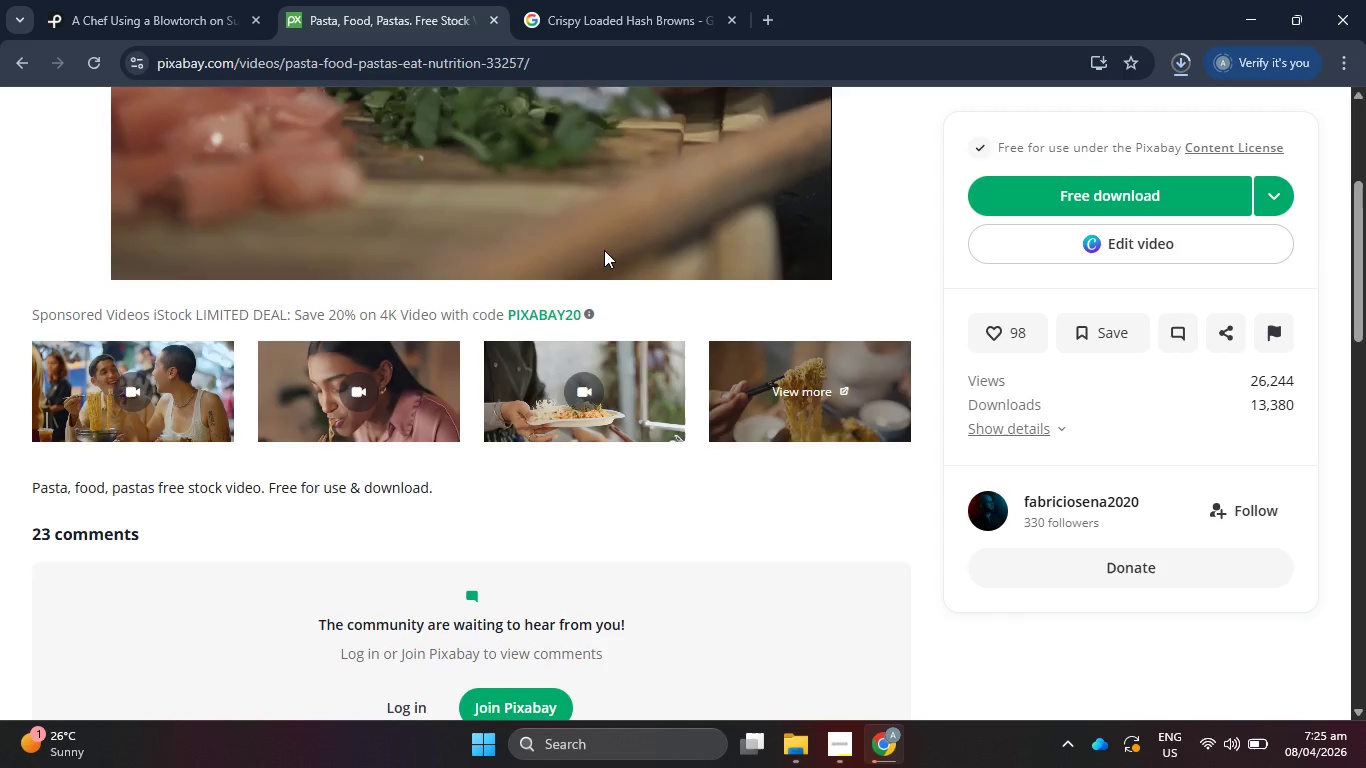 
scroll: coordinate [603, 258], scroll_direction: up, amount: 6.0
 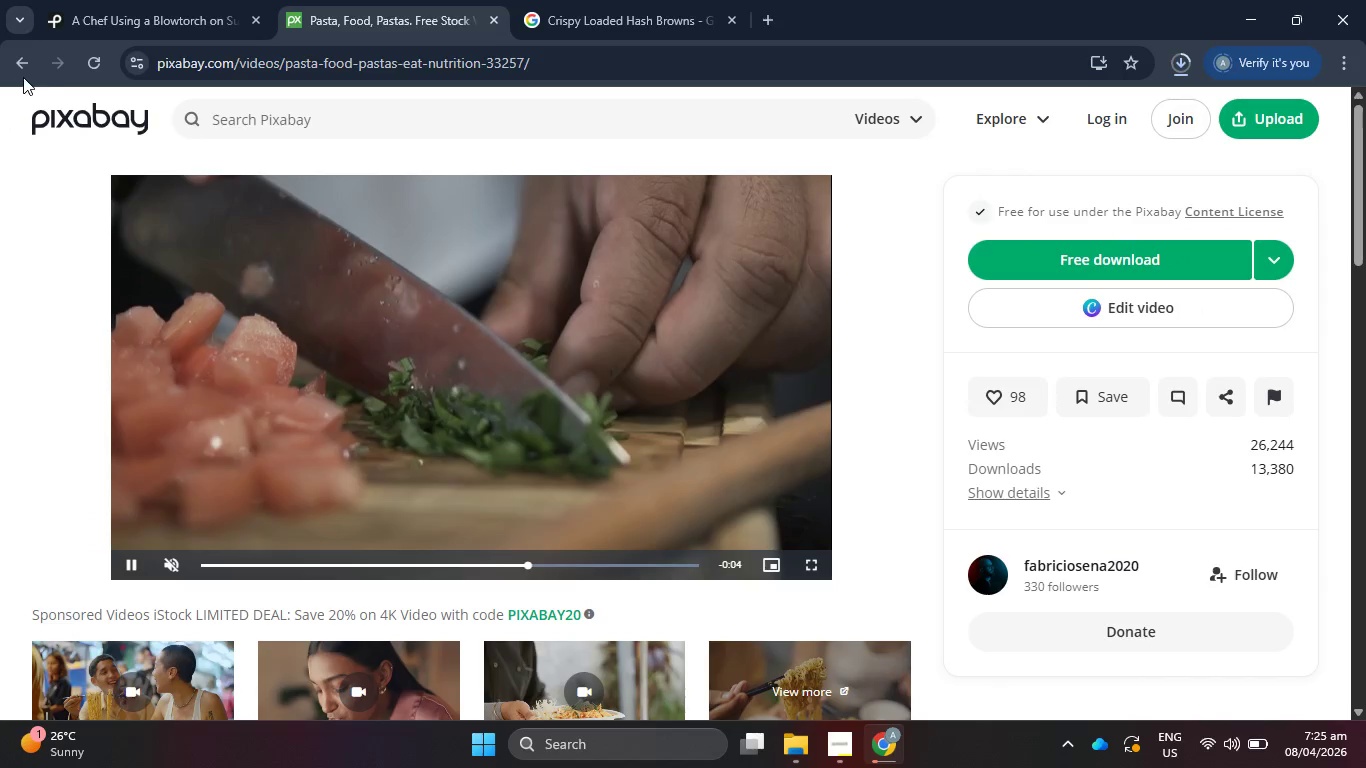 
left_click([23, 73])
 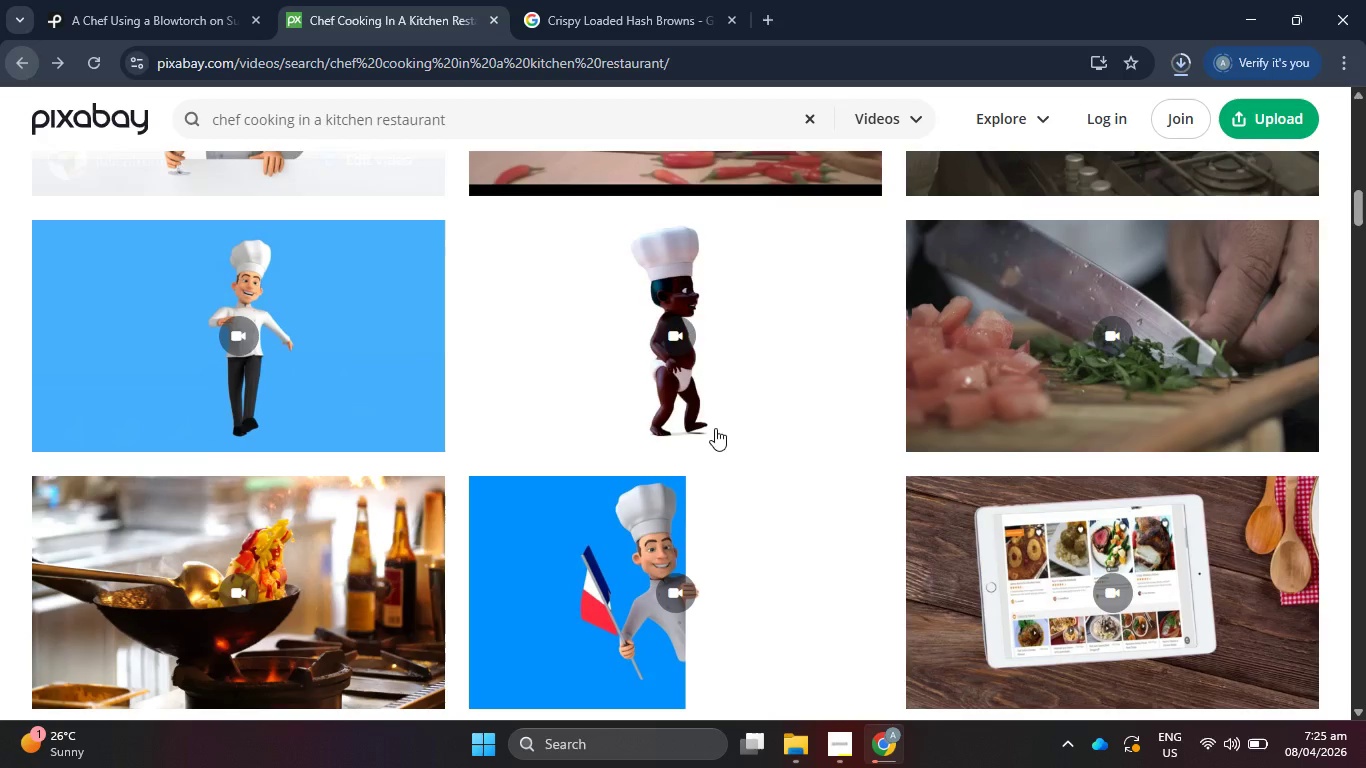 
scroll: coordinate [859, 467], scroll_direction: down, amount: 6.0
 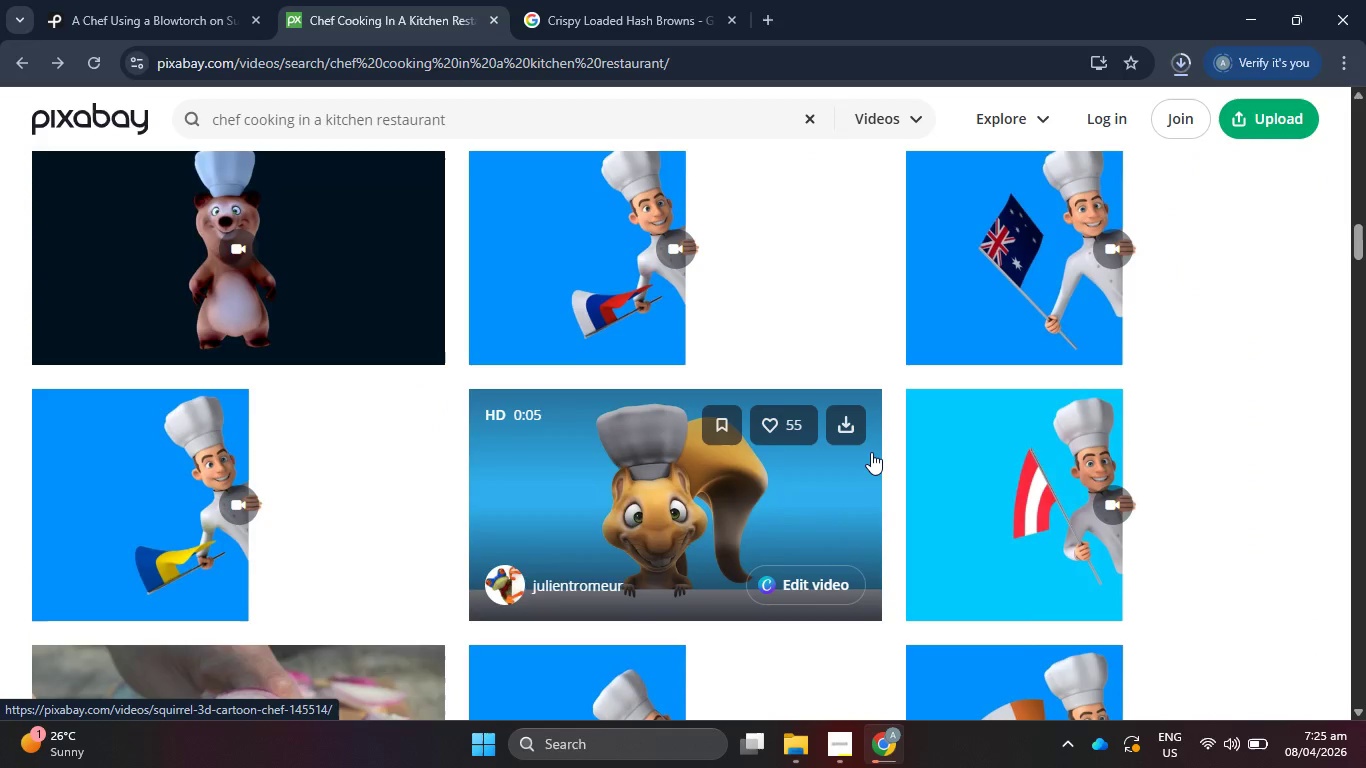 
scroll: coordinate [642, 450], scroll_direction: up, amount: 14.0
 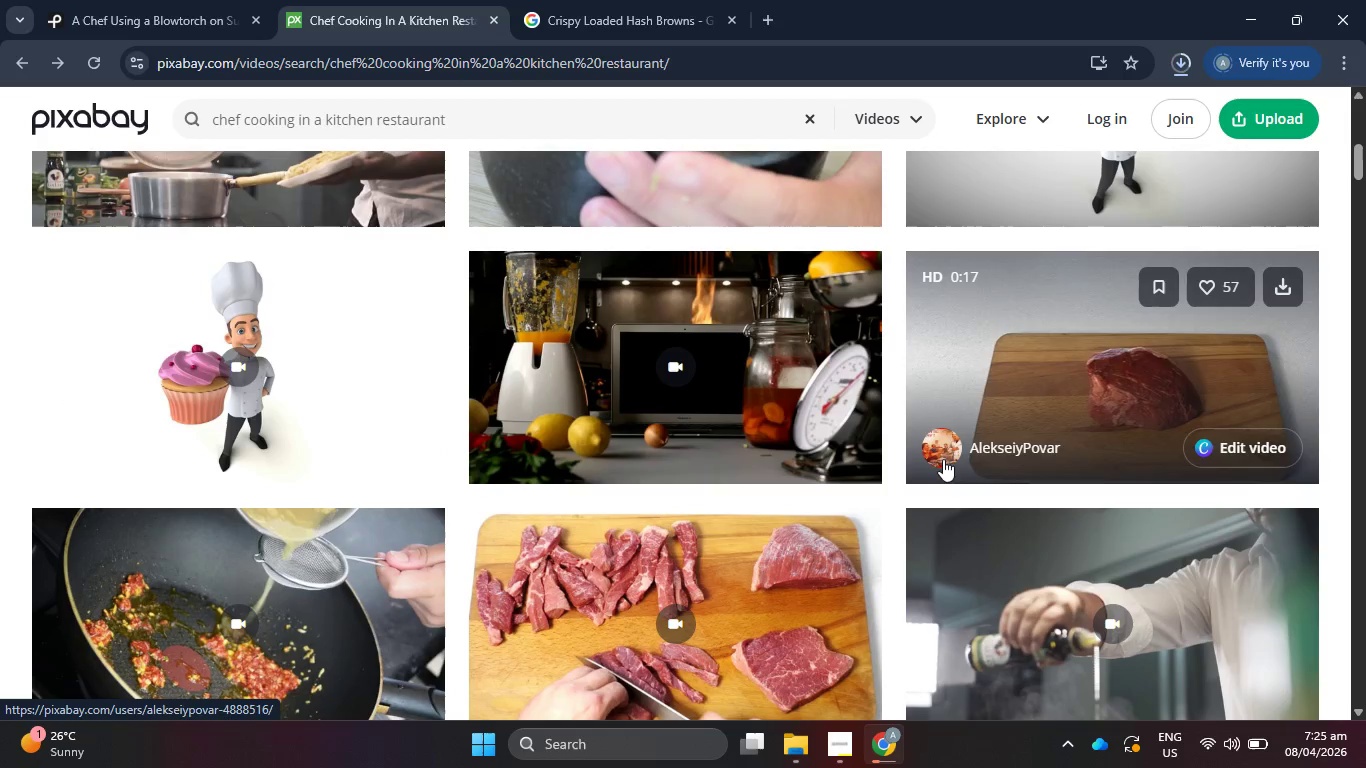 
scroll: coordinate [615, 534], scroll_direction: down, amount: 7.0
 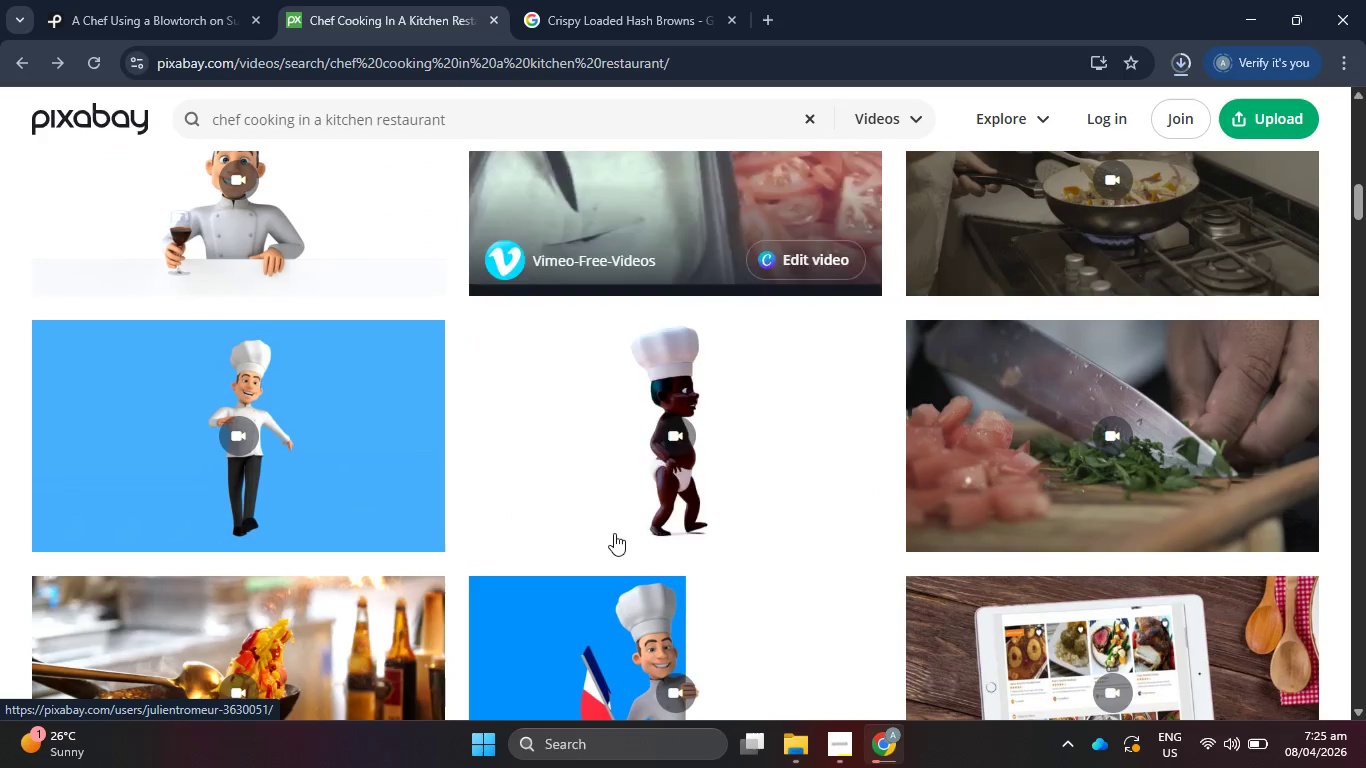 
scroll: coordinate [614, 533], scroll_direction: up, amount: 4.0
 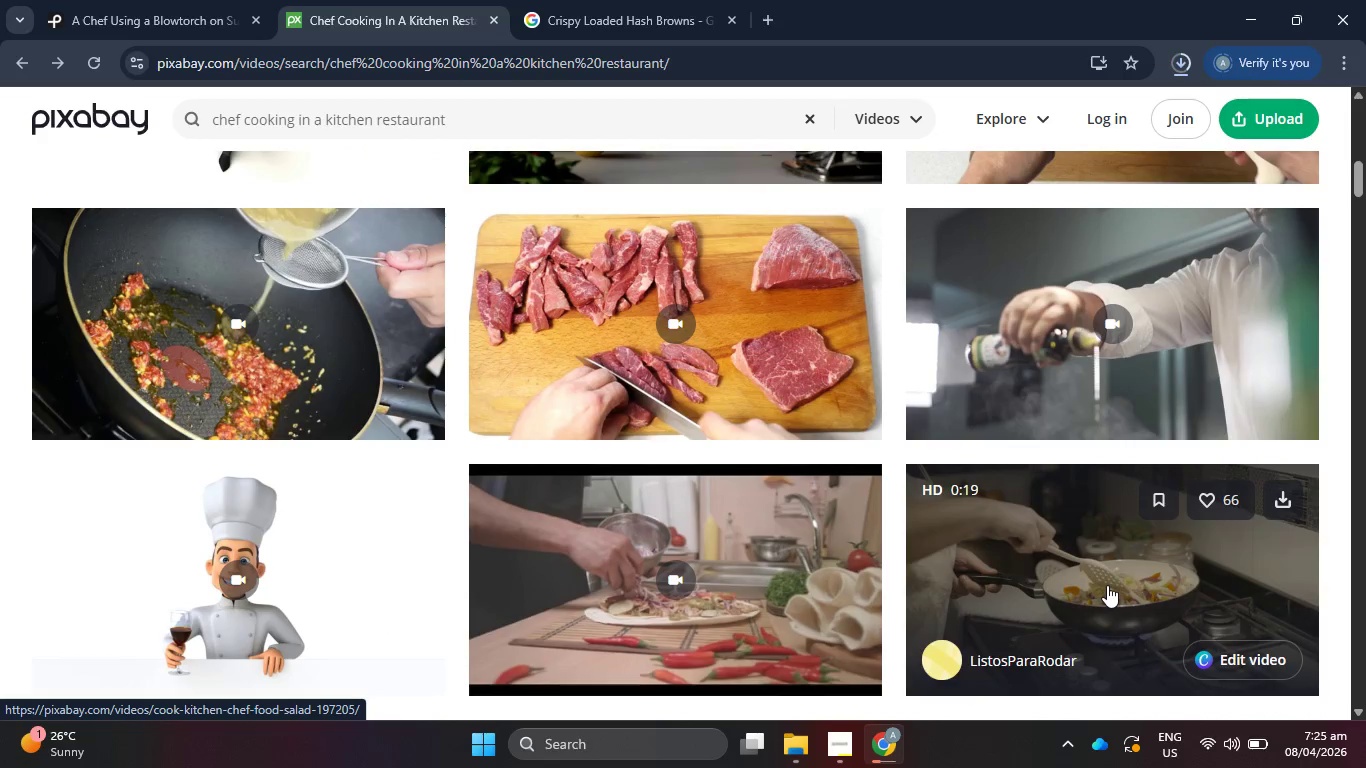 
scroll: coordinate [1104, 581], scroll_direction: down, amount: 13.0
 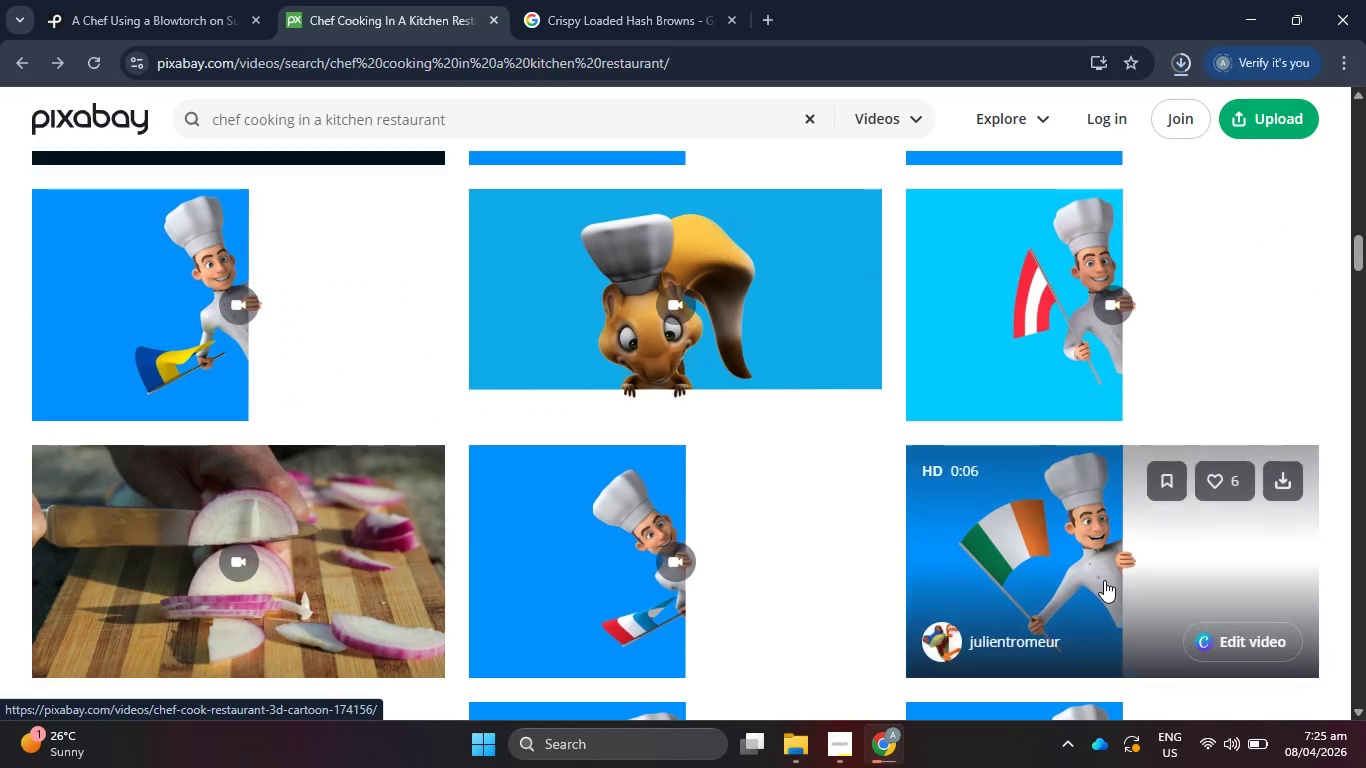 
scroll: coordinate [1104, 579], scroll_direction: up, amount: 6.0
 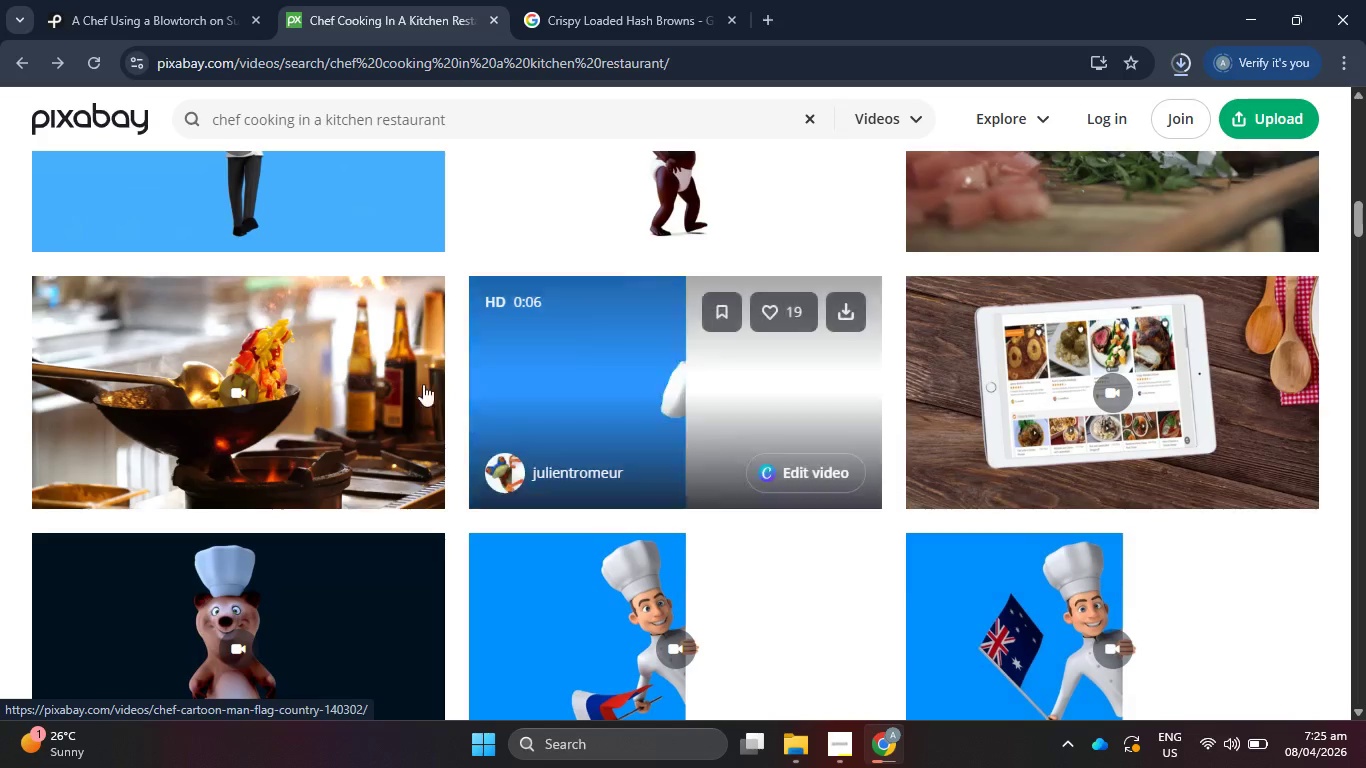 
left_click([373, 366])
 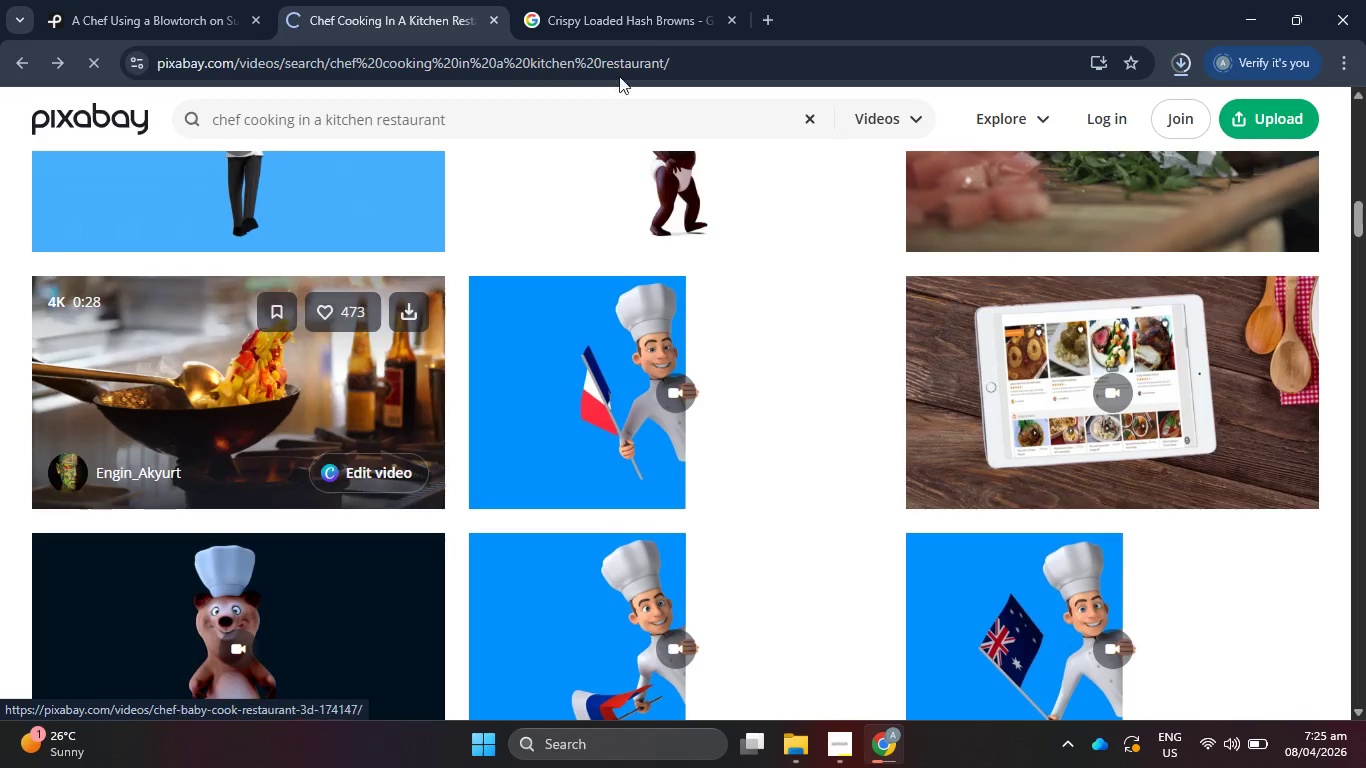 
left_click([647, 0])
 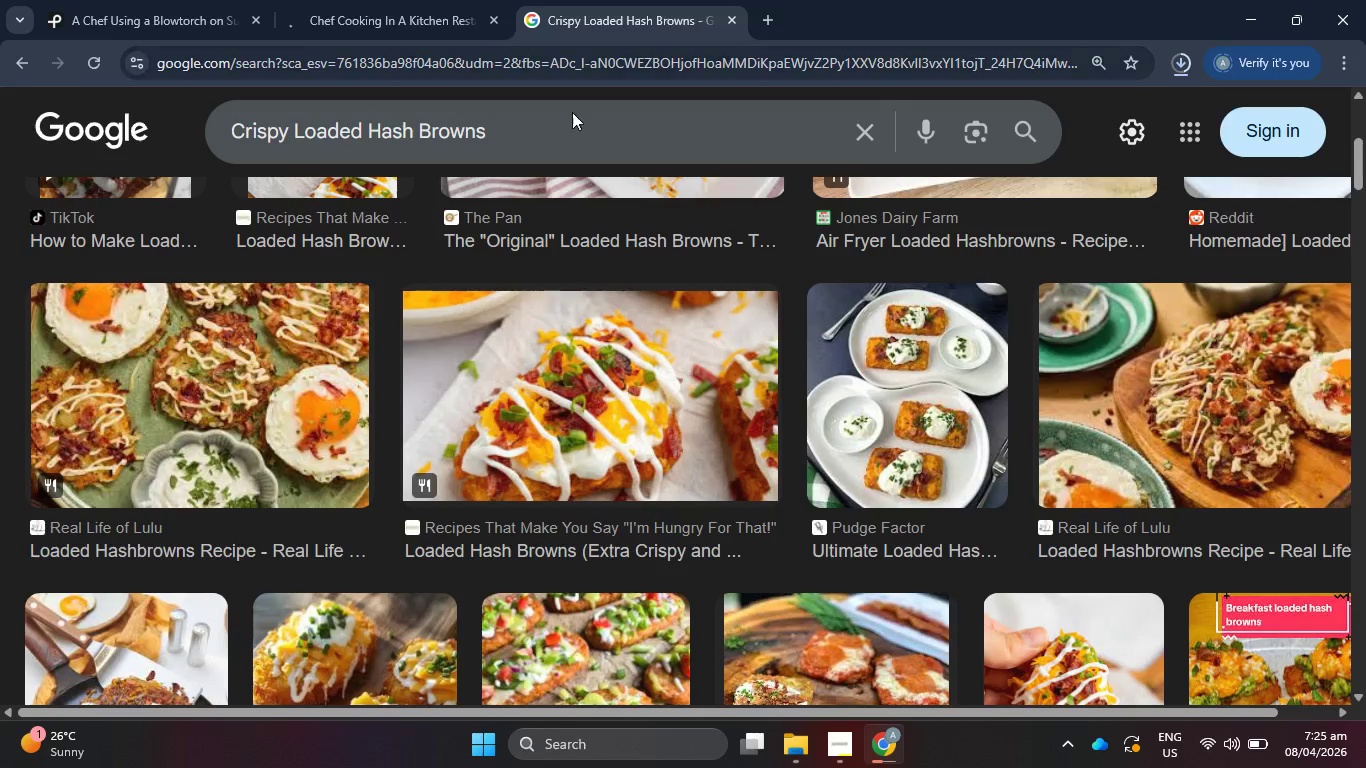 
scroll: coordinate [542, 313], scroll_direction: up, amount: 15.0
 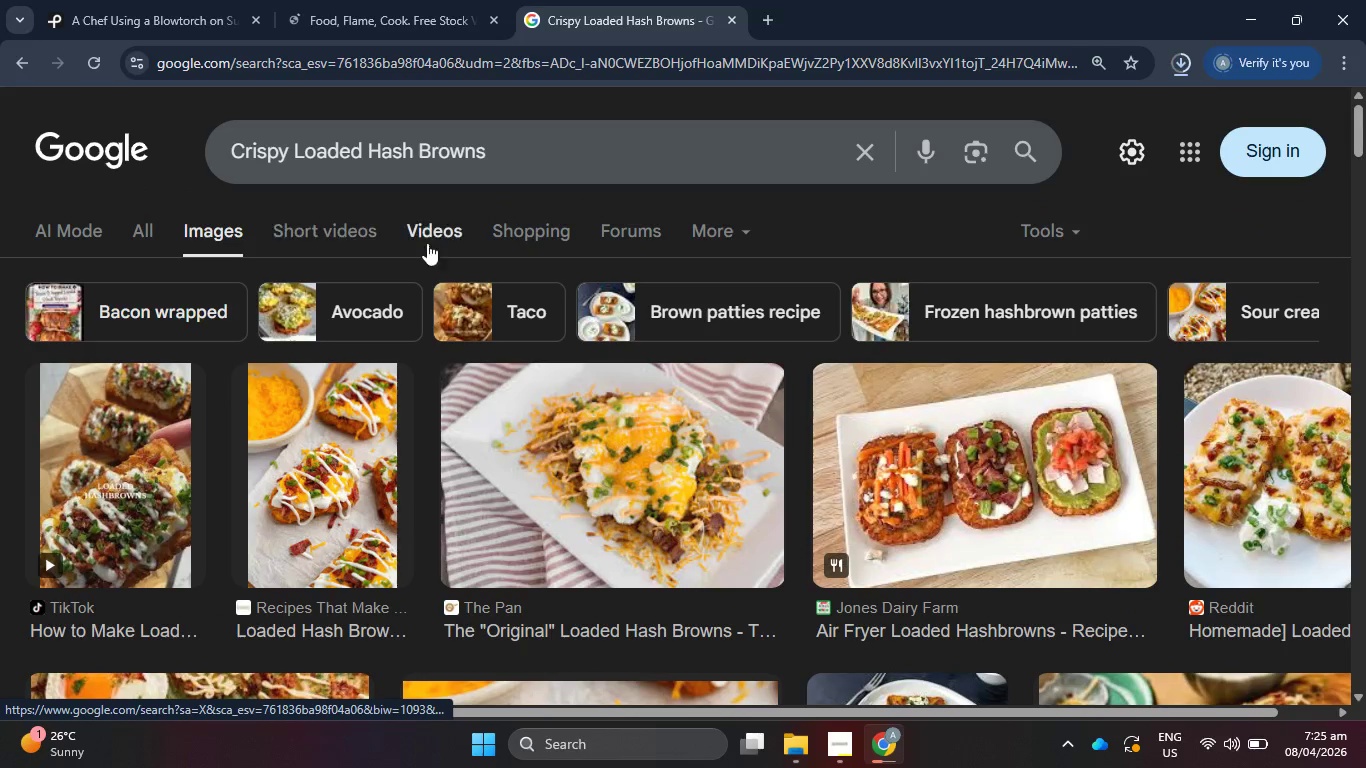 
left_click([442, 234])
 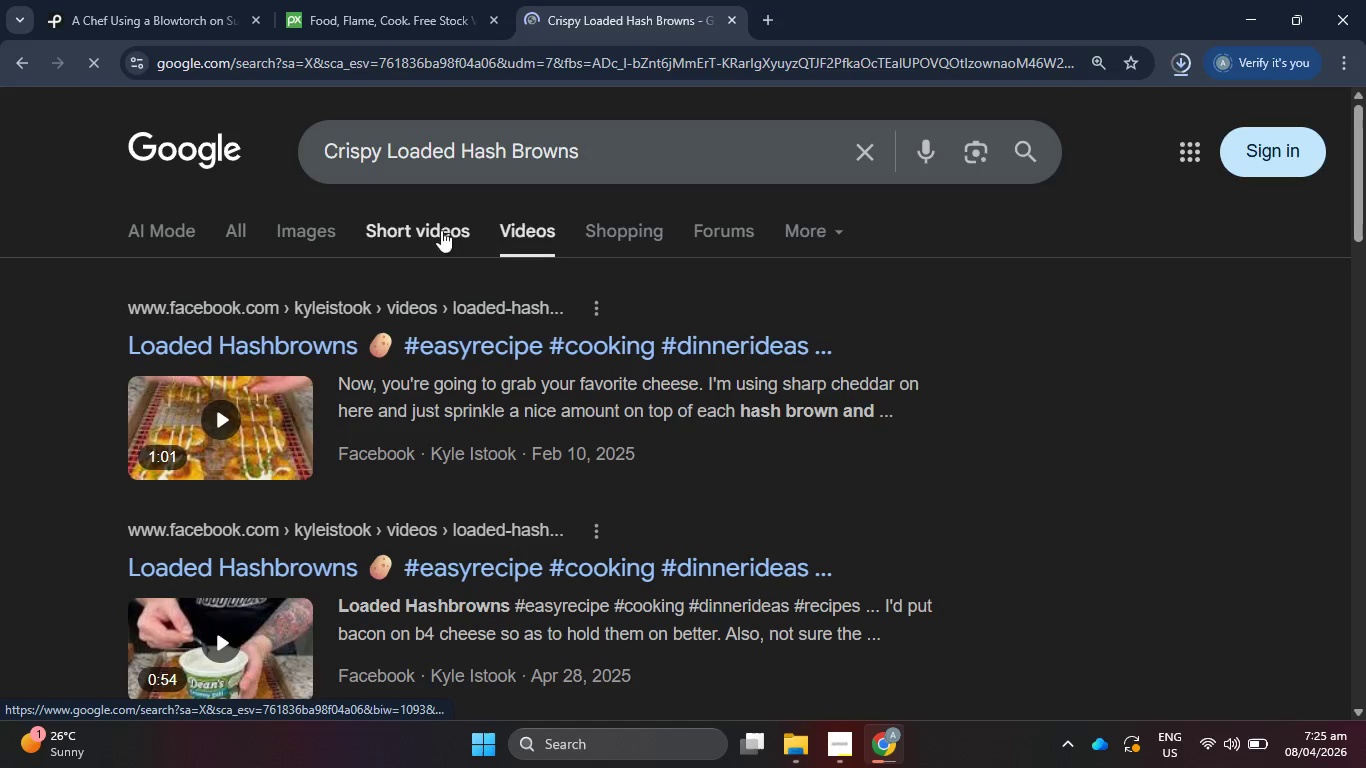 
left_click([423, 231])
 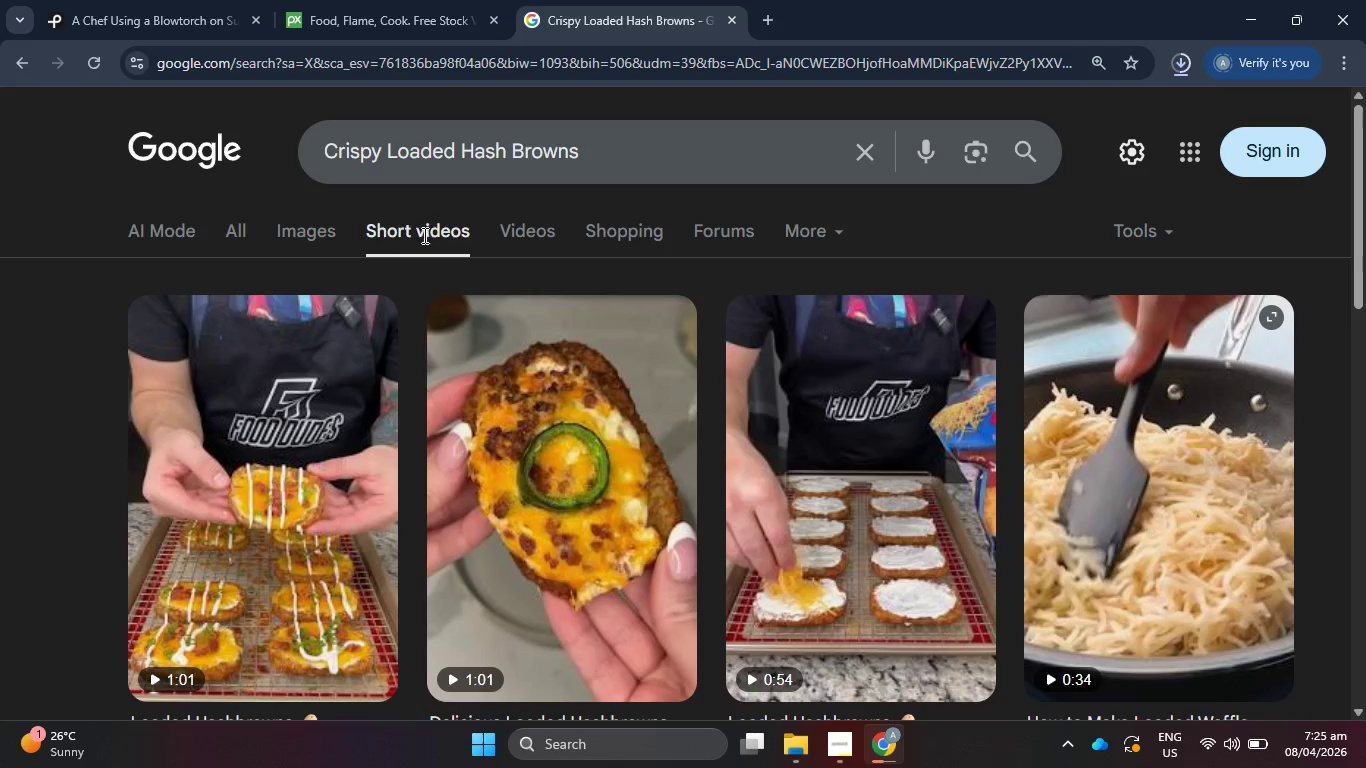 
scroll: coordinate [892, 491], scroll_direction: down, amount: 20.0
 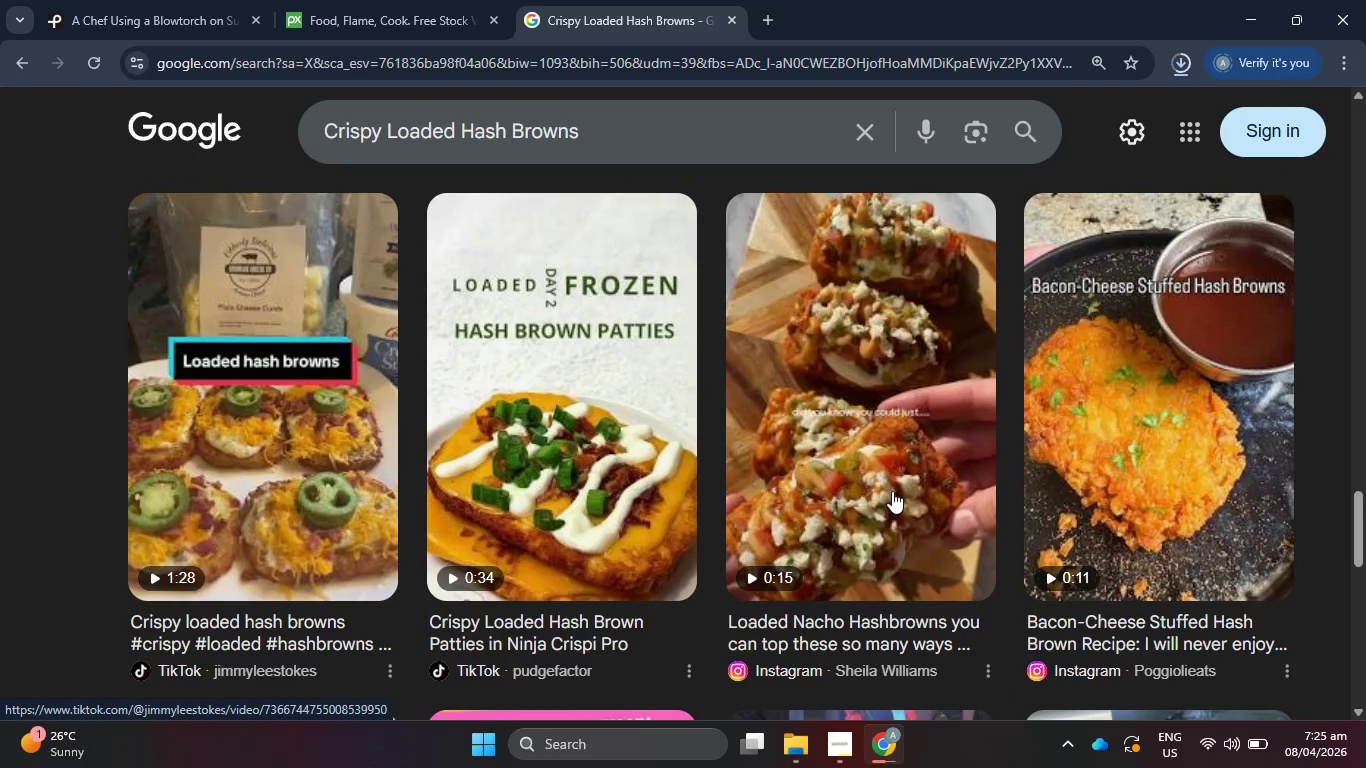 
scroll: coordinate [892, 491], scroll_direction: up, amount: 13.0
 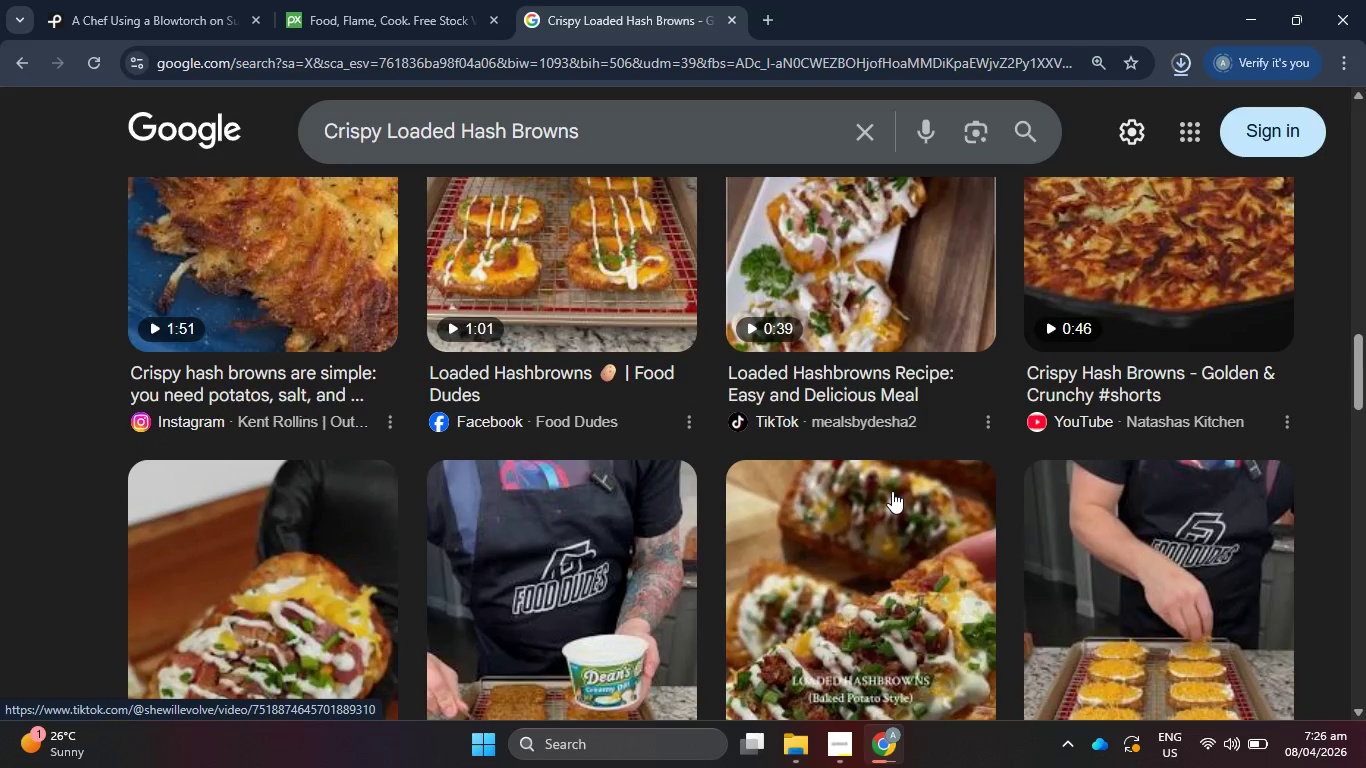 
scroll: coordinate [892, 491], scroll_direction: down, amount: 3.0
 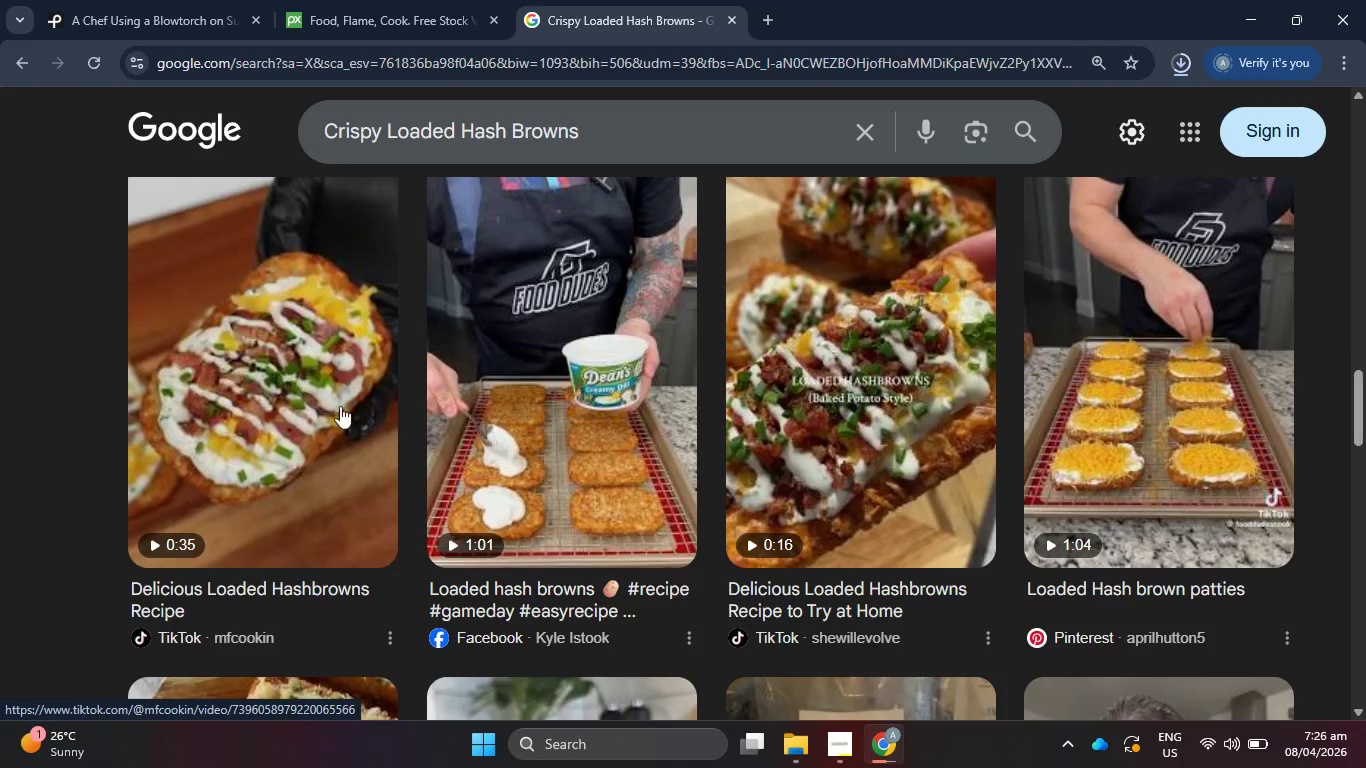 
left_click([295, 371])
 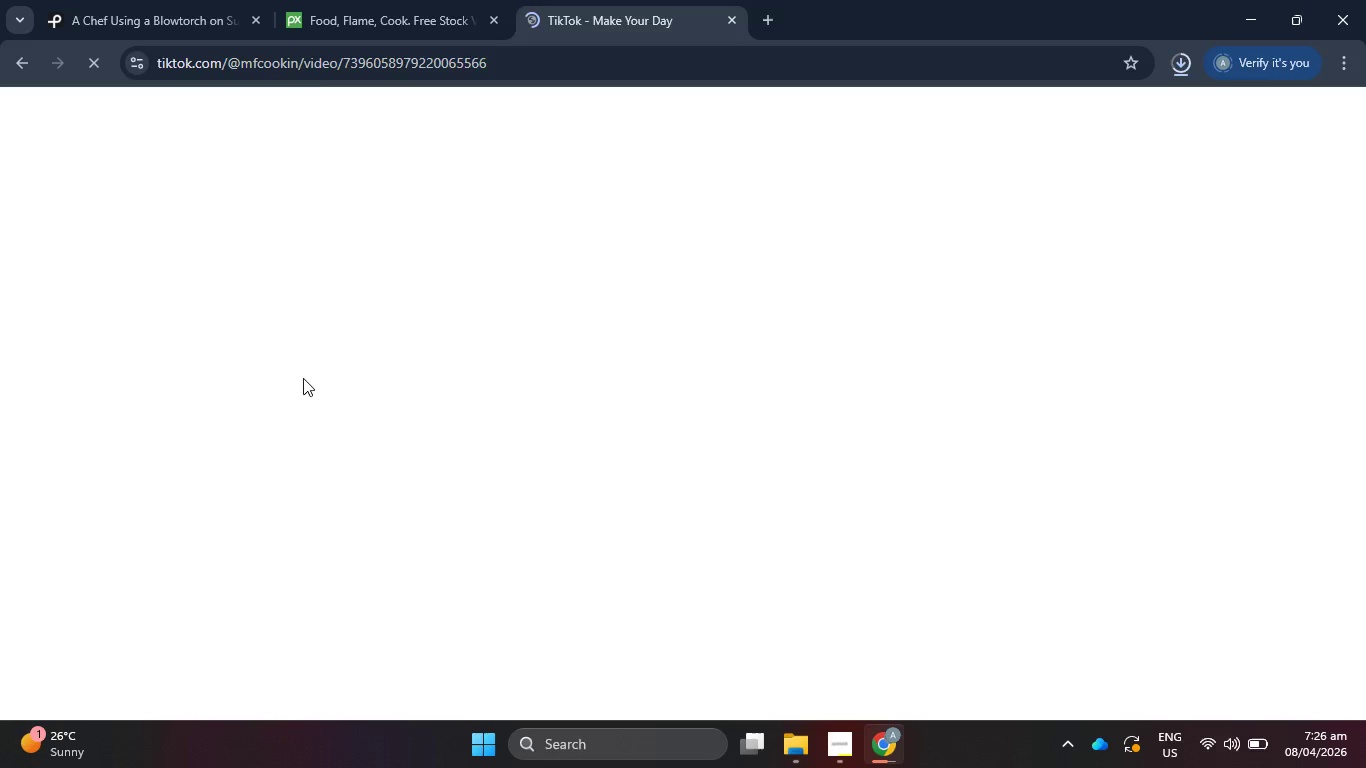 
left_click([337, 3])
 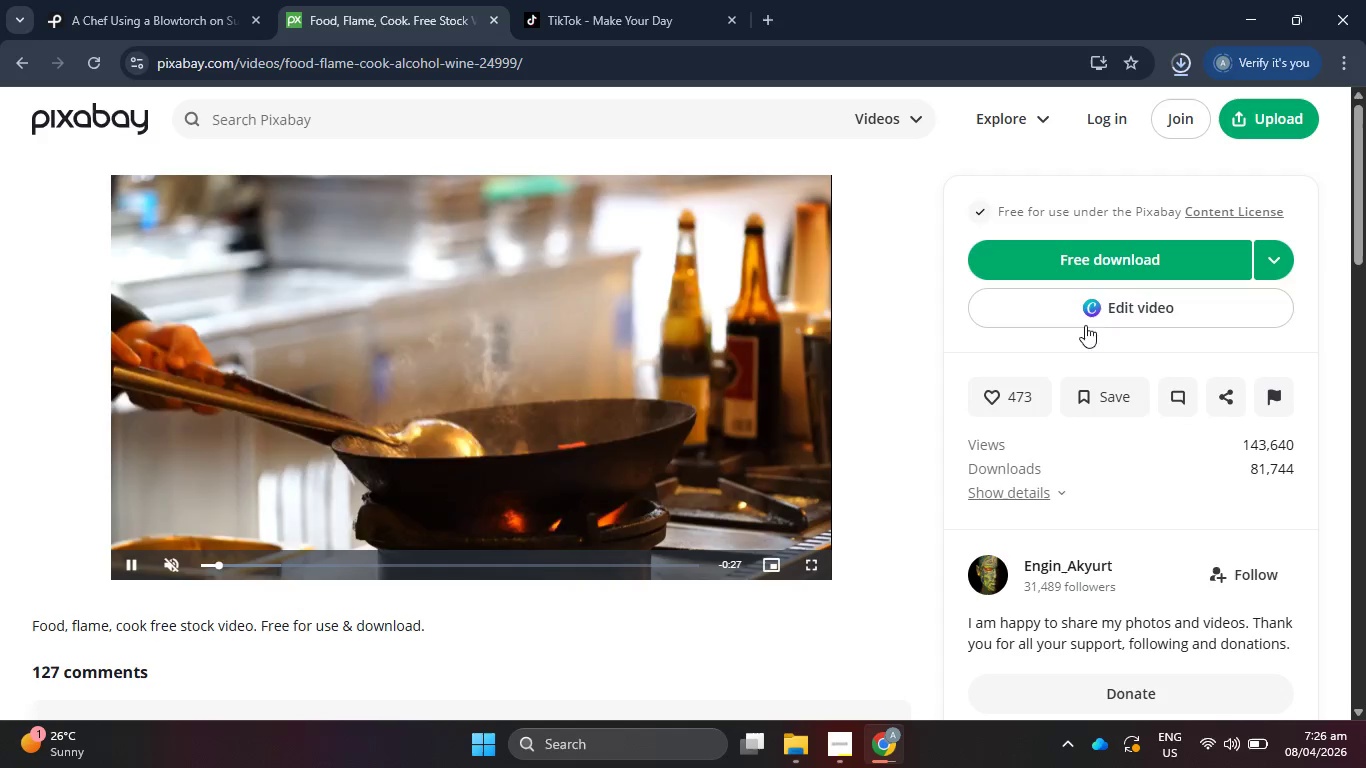 
left_click([1104, 254])
 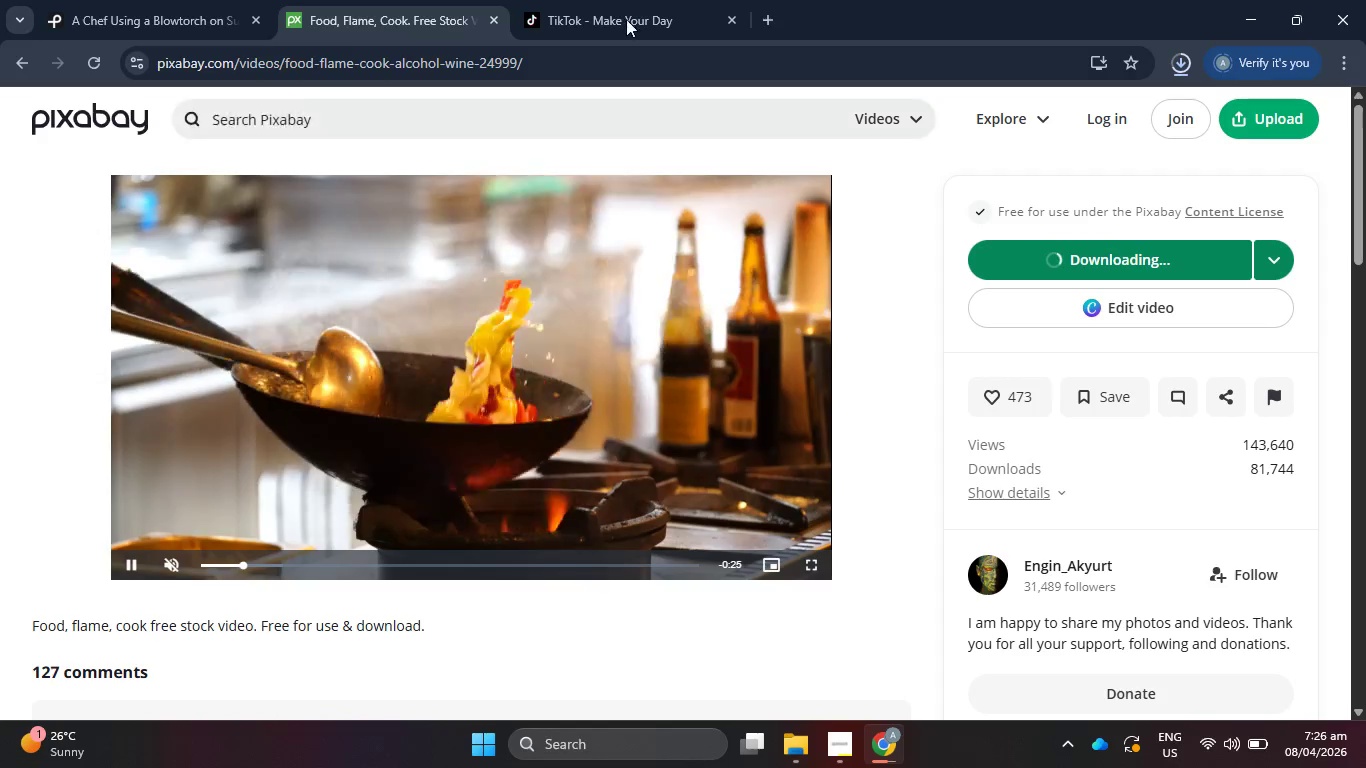 
left_click([629, 0])
 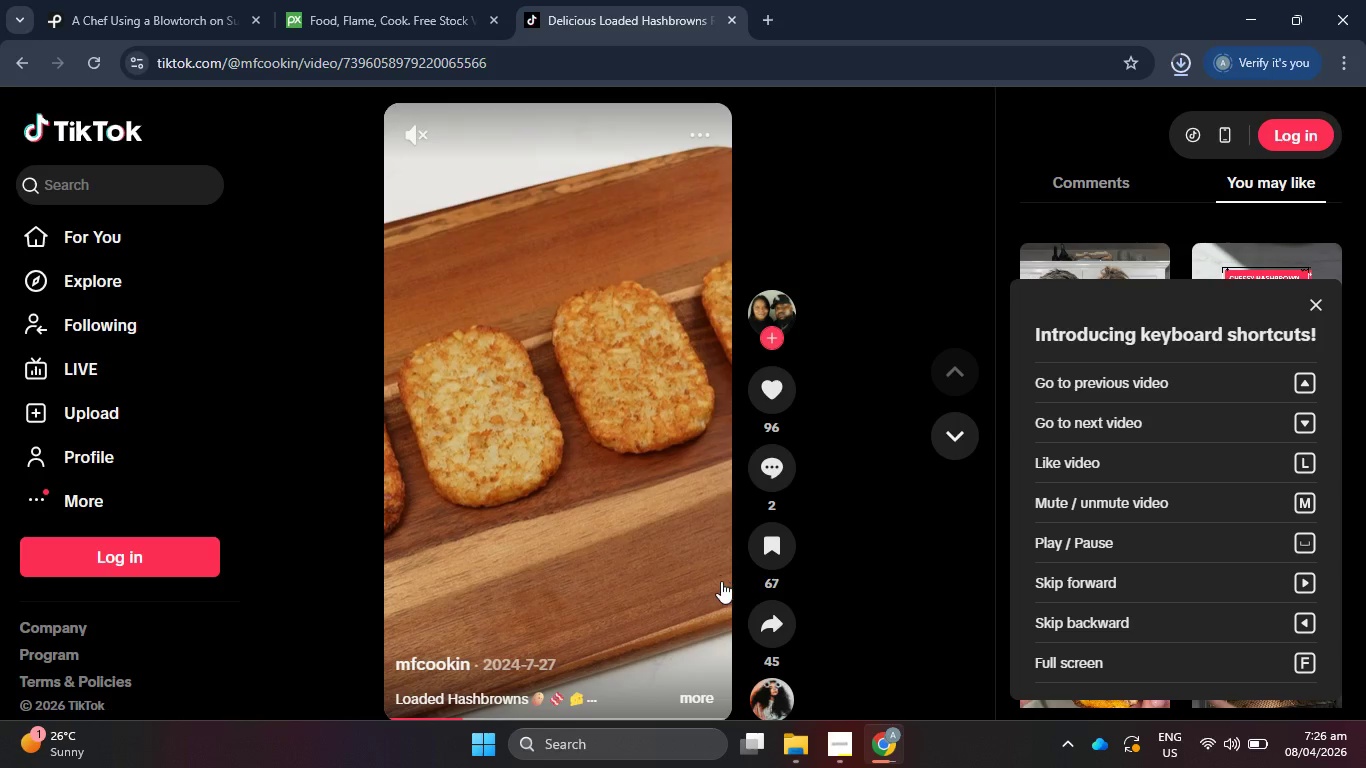 
wait(14.17)
 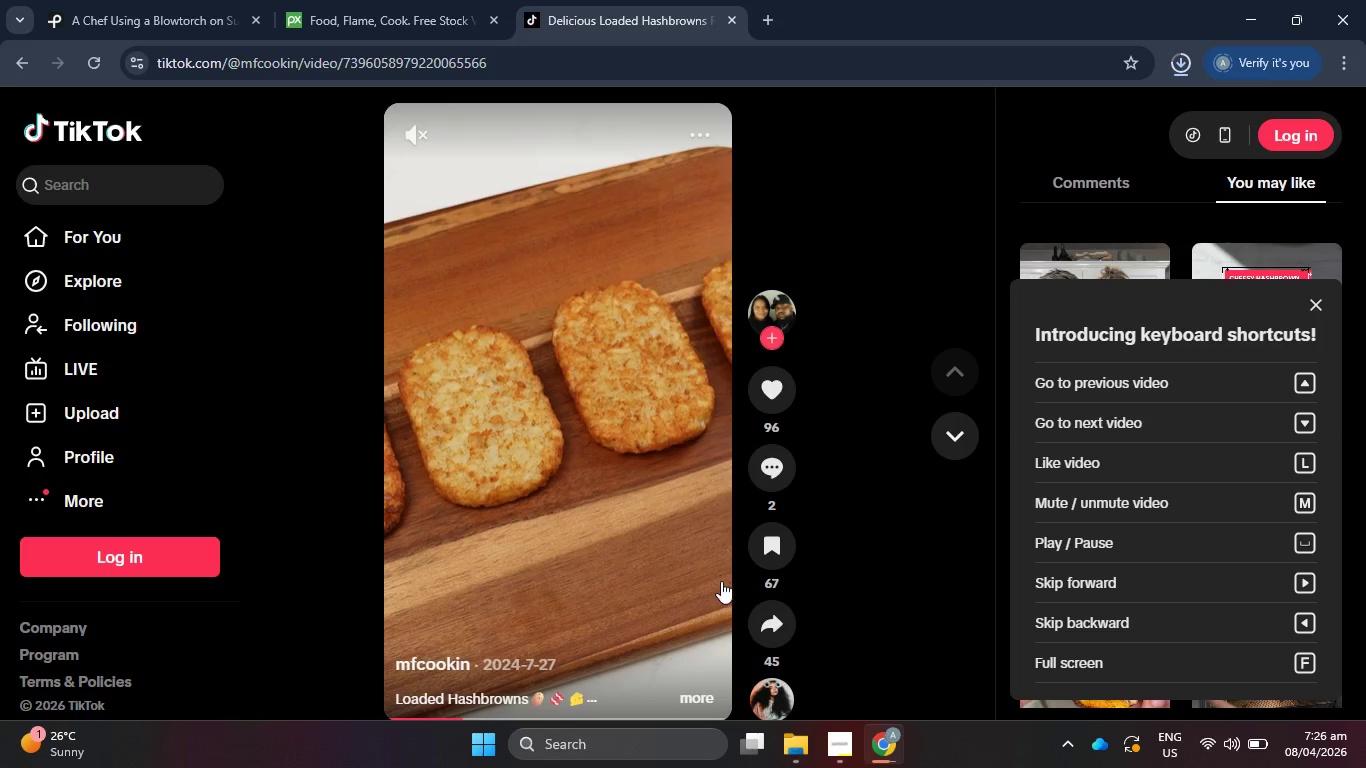 
left_click([778, 612])
 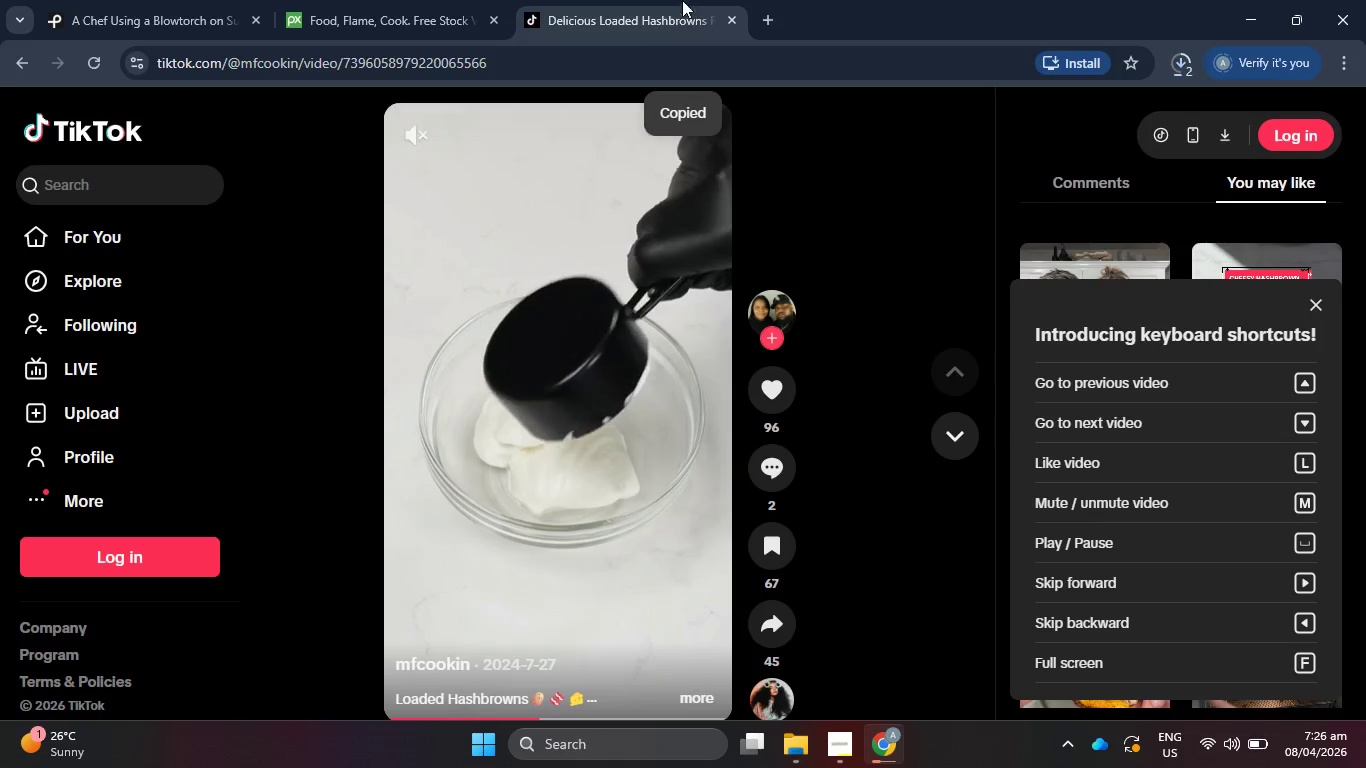 
left_click([769, 64])
 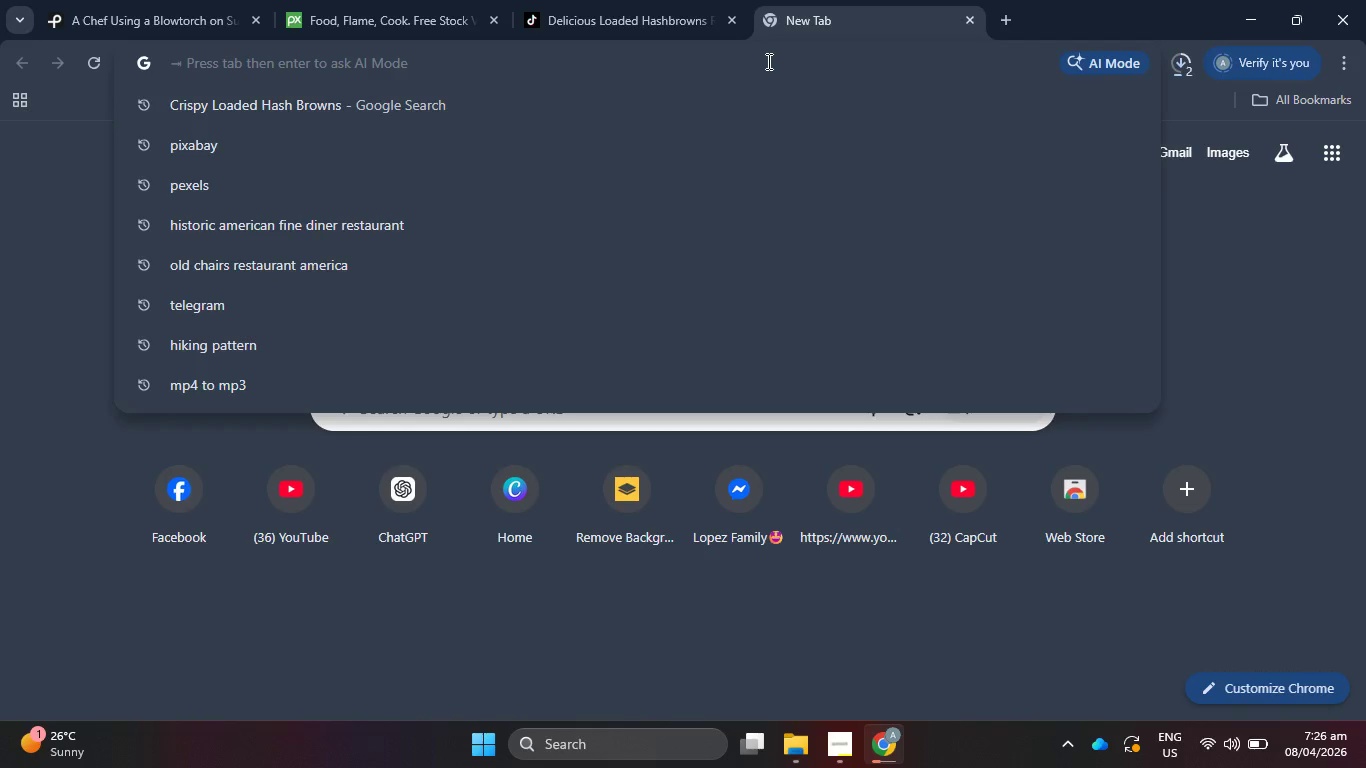 
type(tiktok video download)
key(Backspace)
 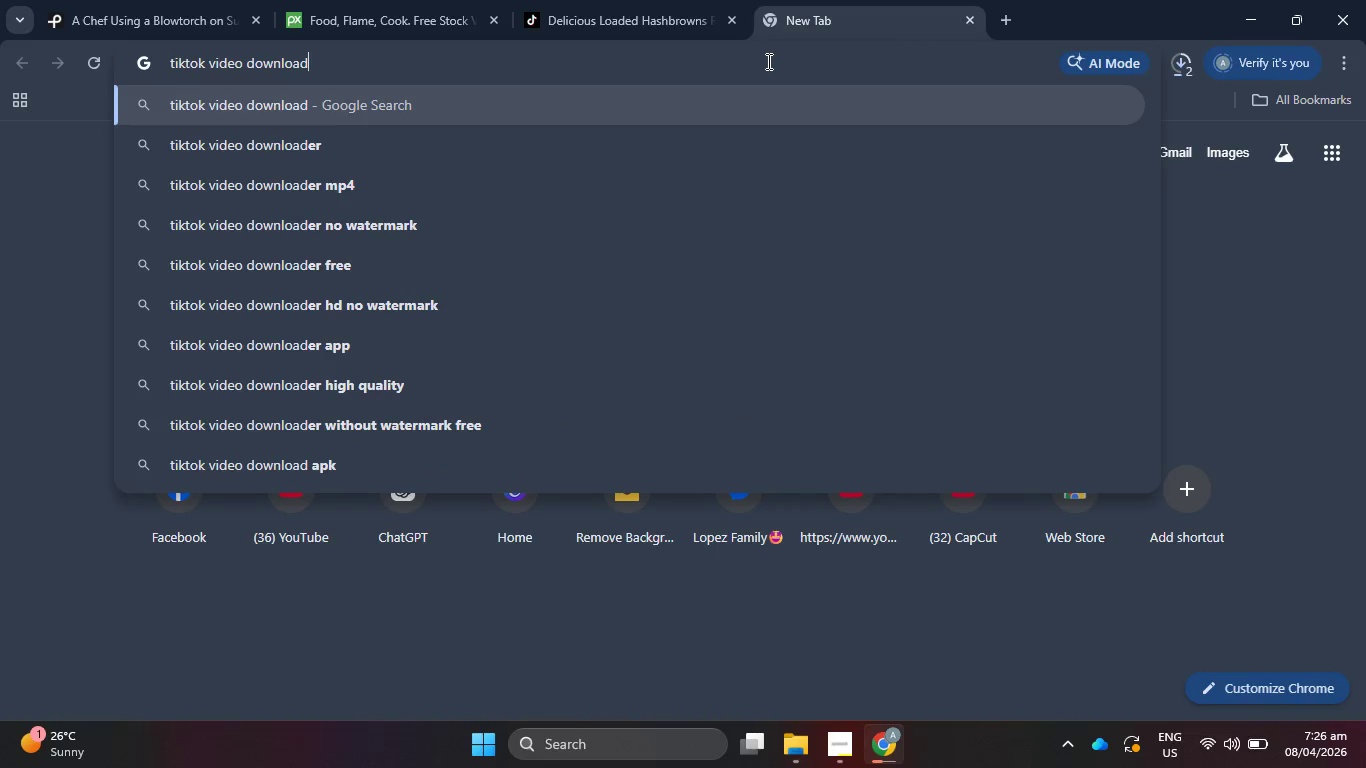 
key(ArrowRight)
 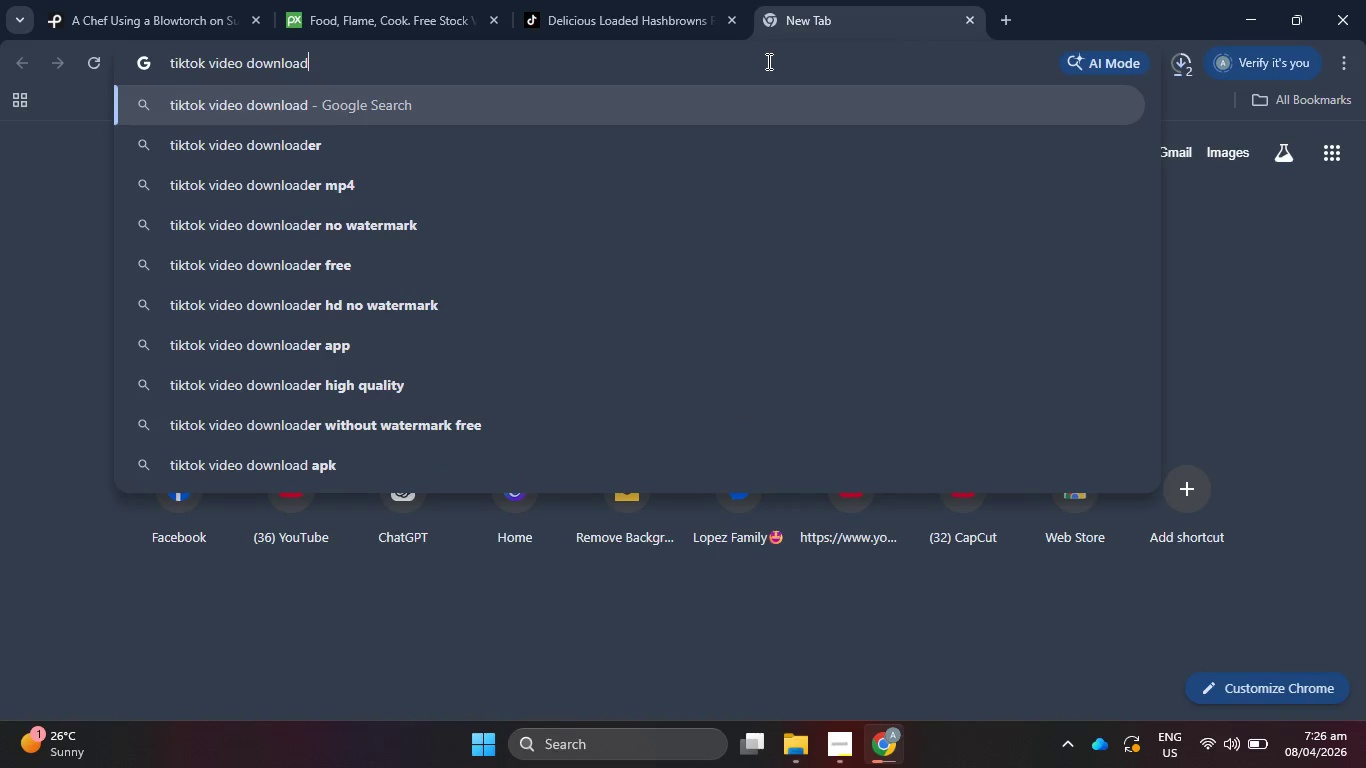 
key(Enter)
 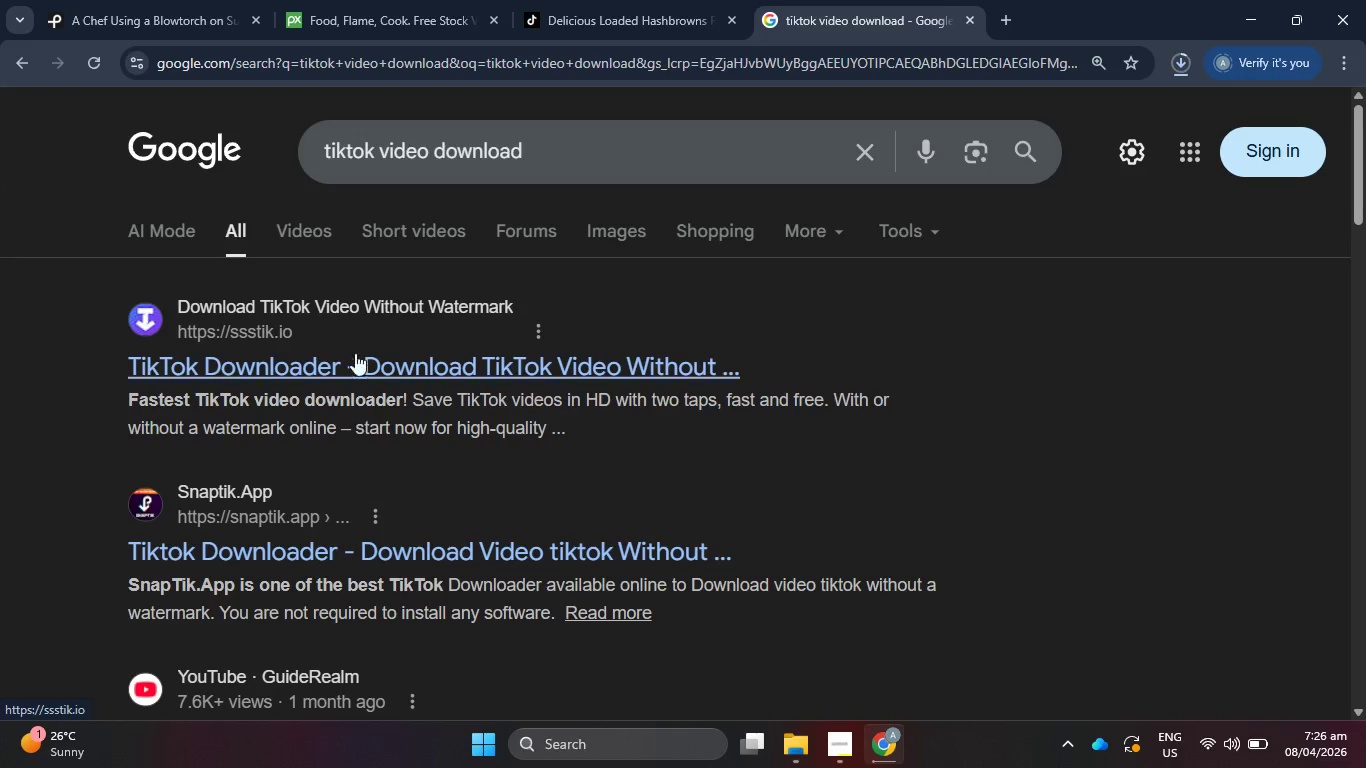 
left_click([354, 560])
 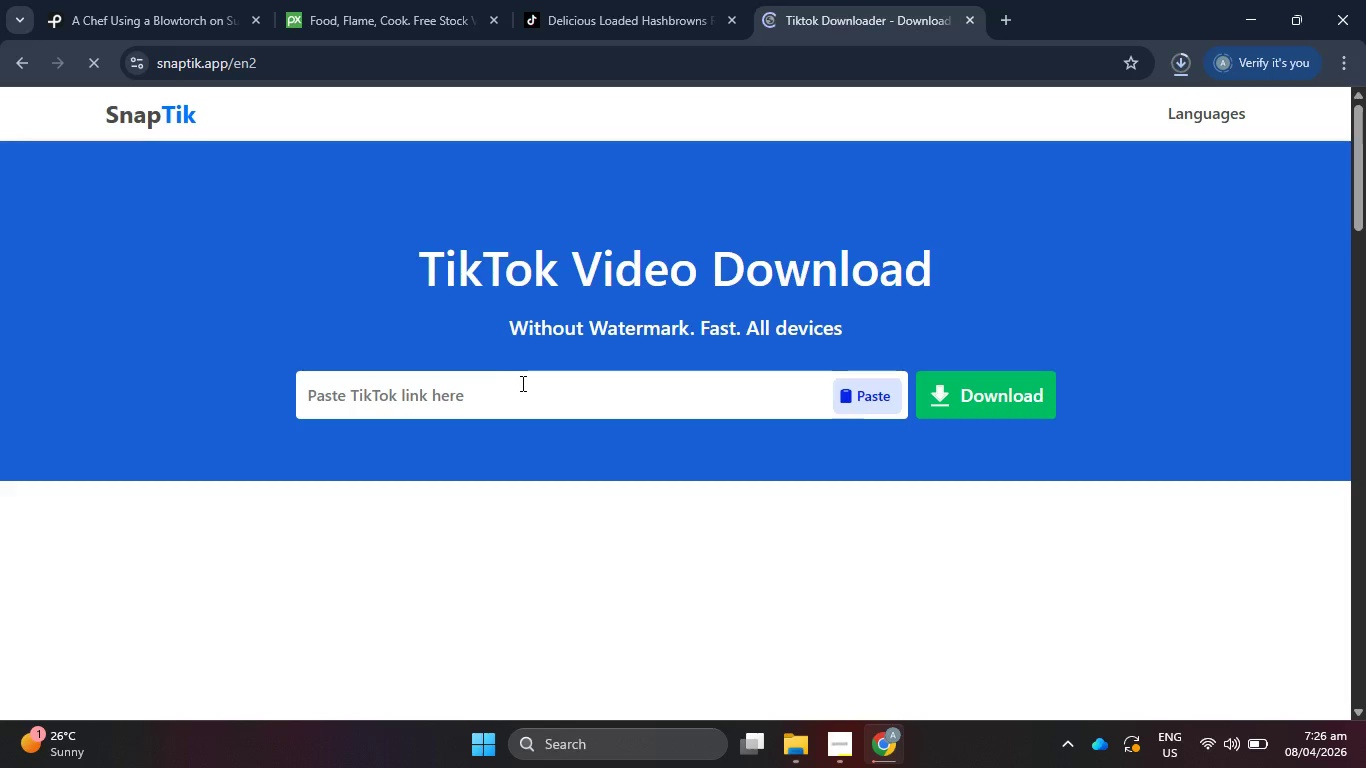 
left_click([522, 406])
 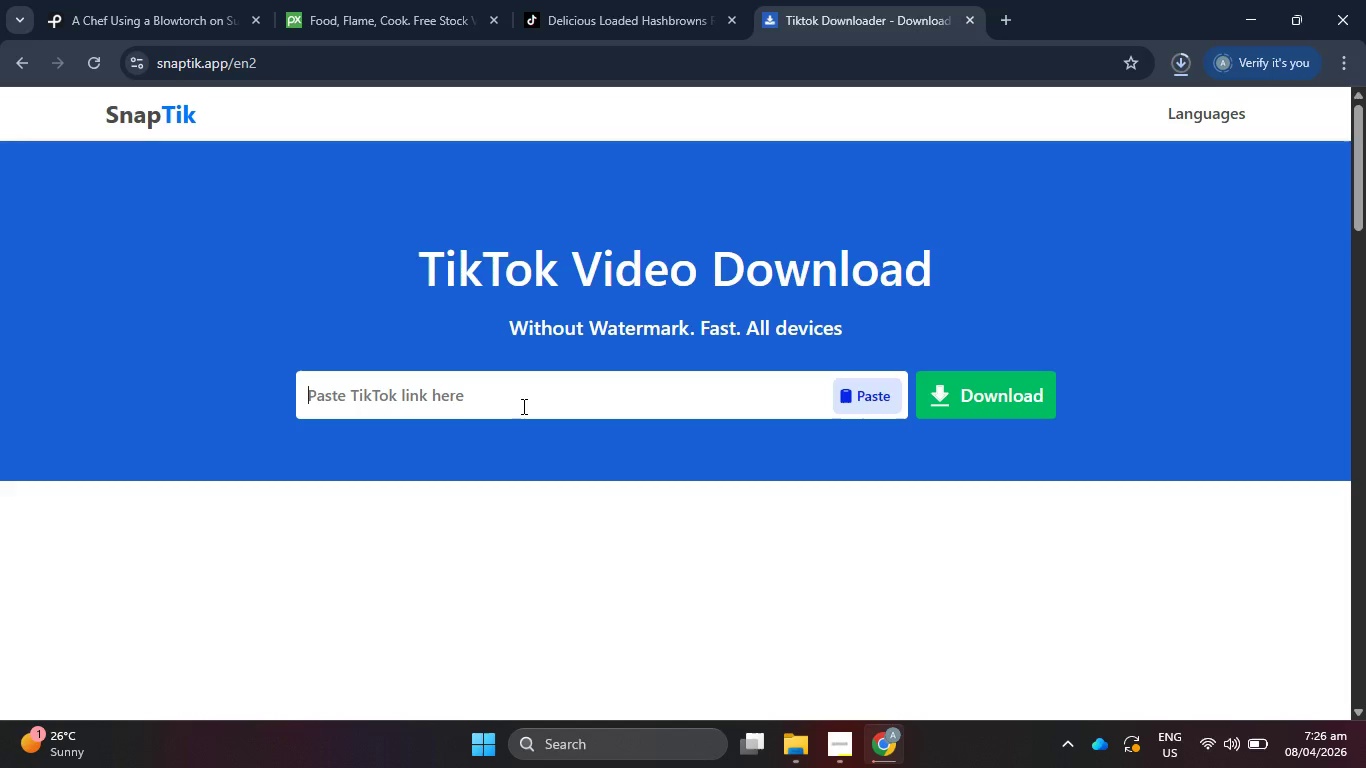 
key(Control+V)
 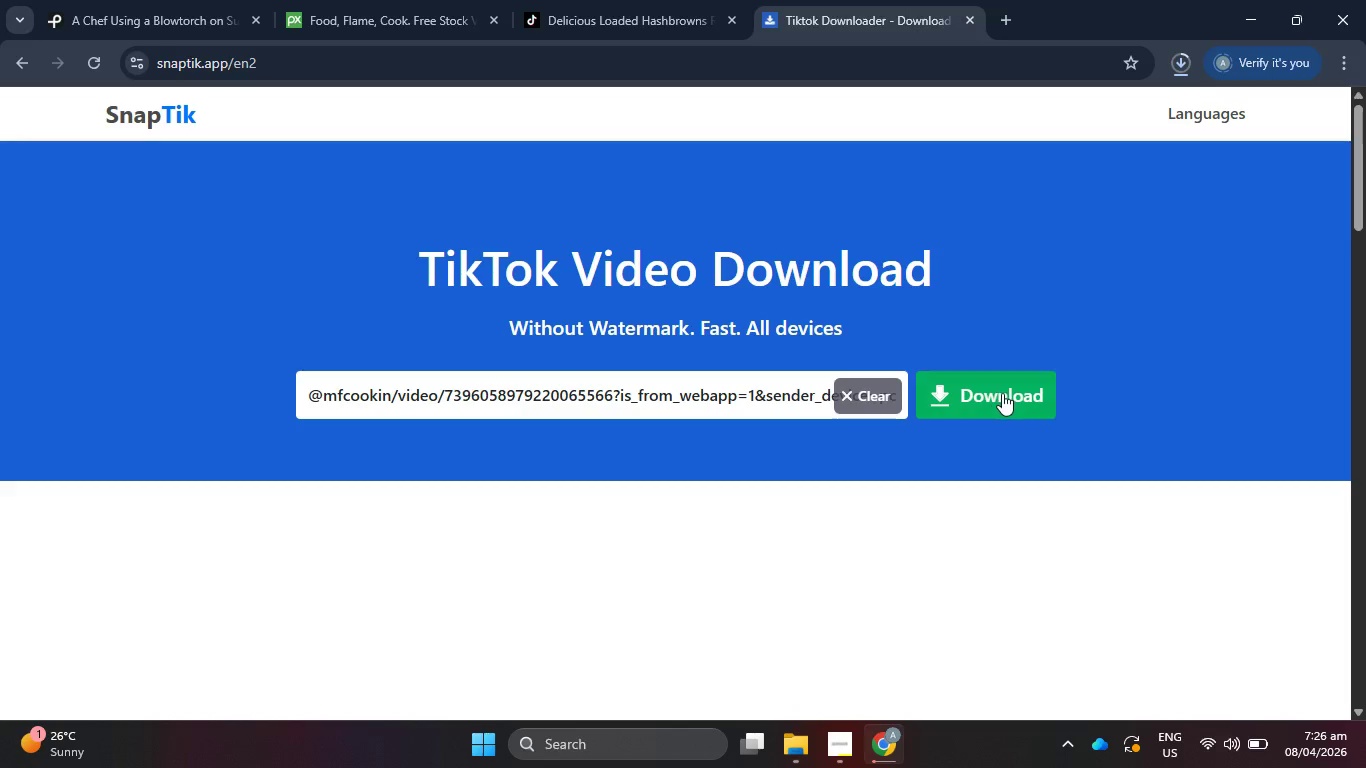 
left_click([980, 396])
 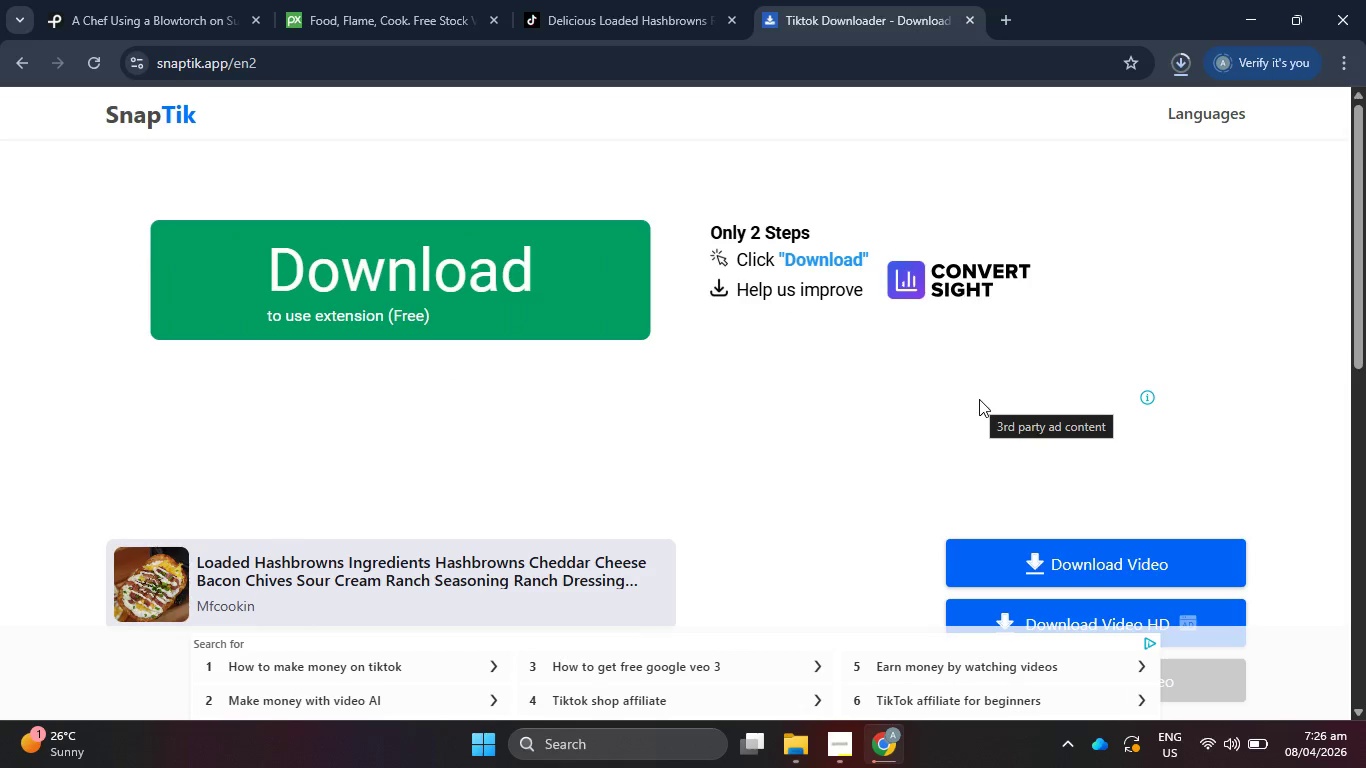 
scroll: coordinate [619, 531], scroll_direction: down, amount: 2.0
 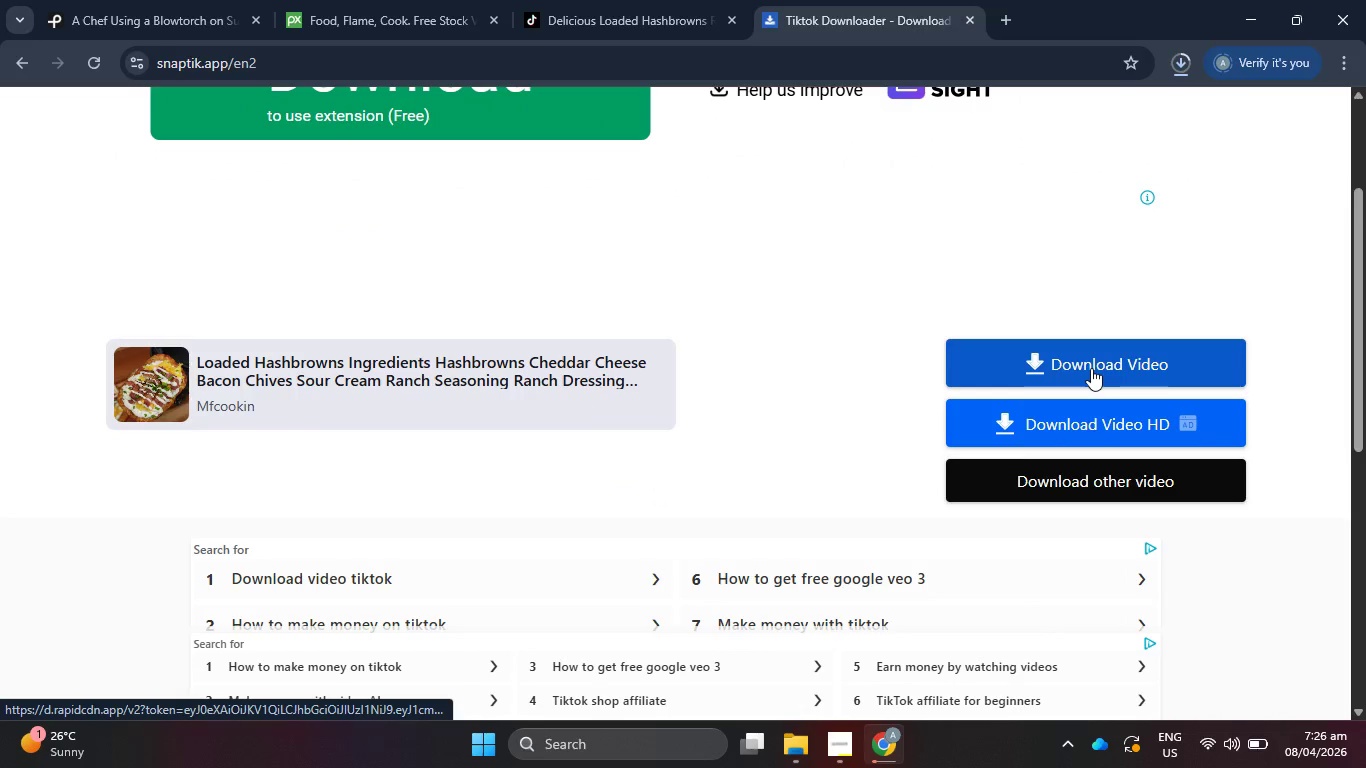 
left_click([1096, 361])
 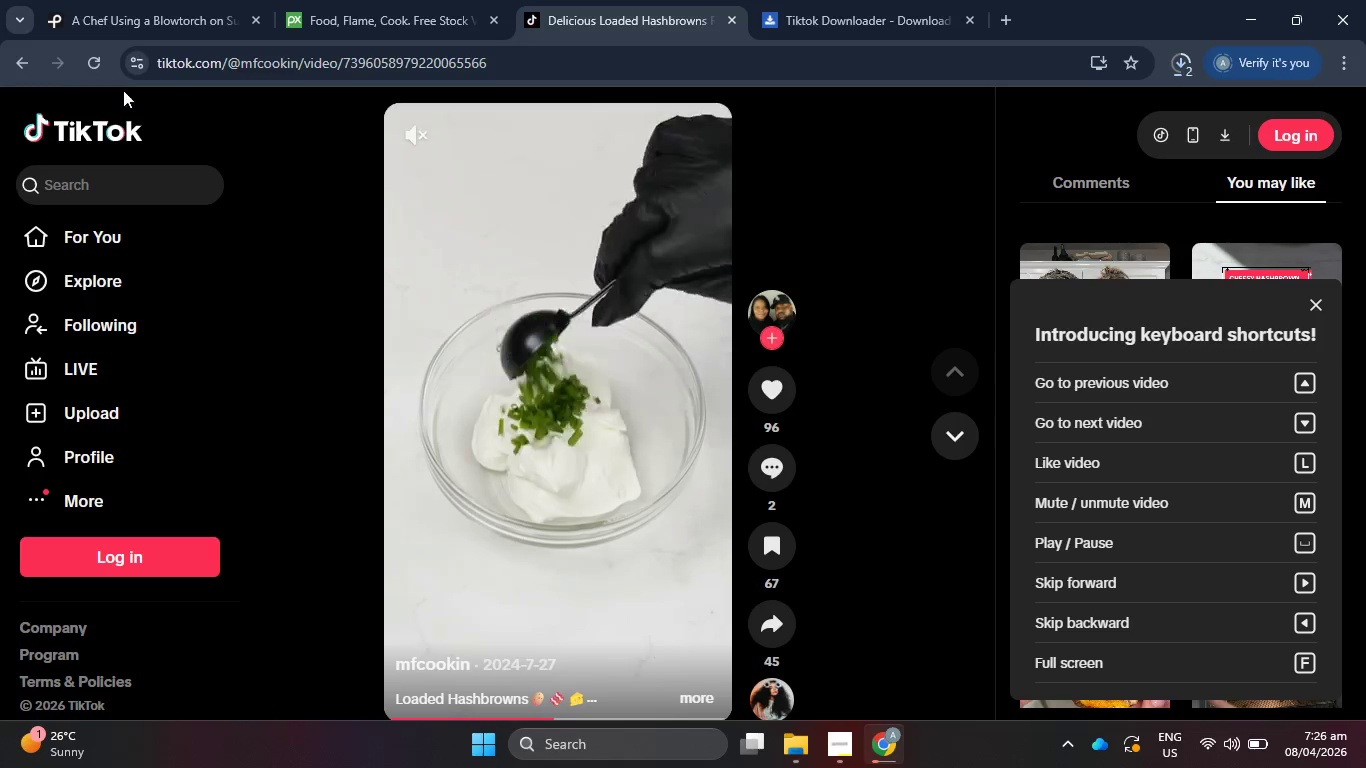 
wait(5.23)
 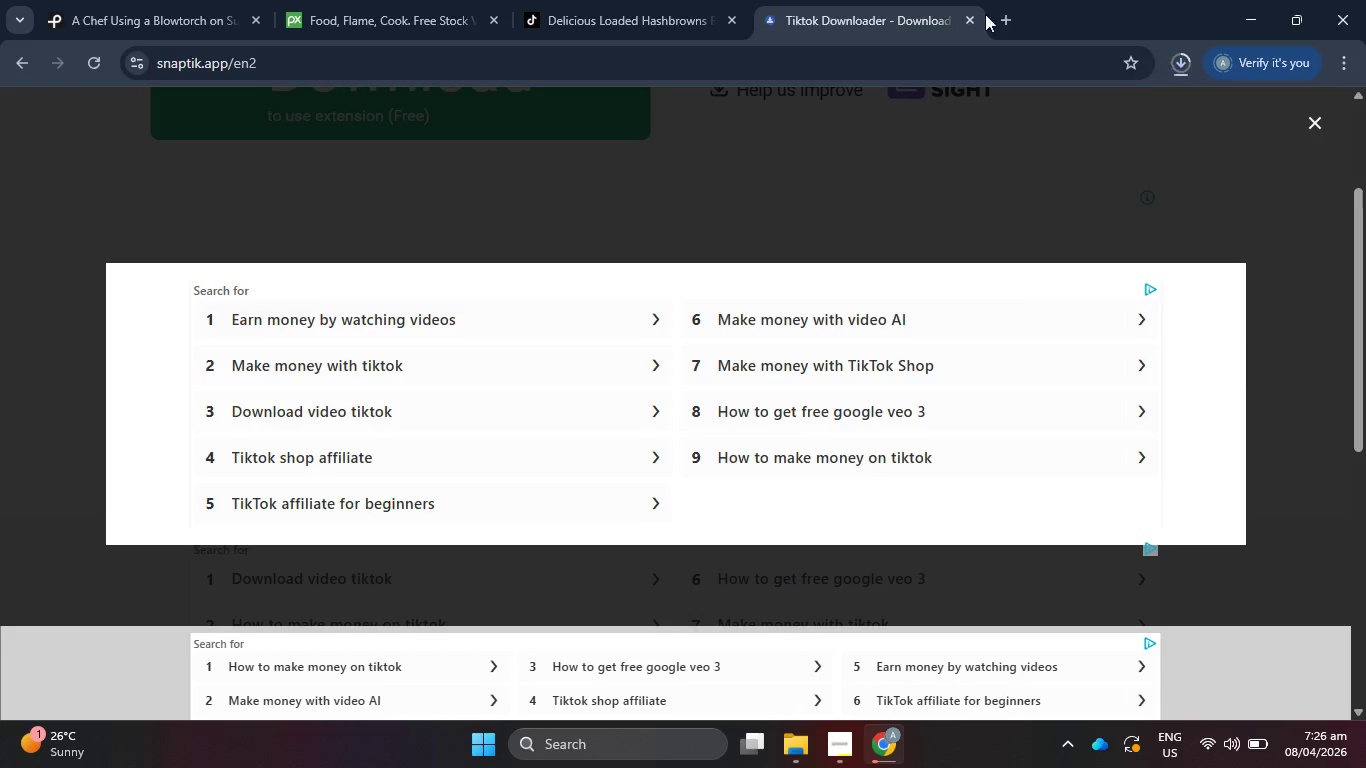 
left_click([12, 63])
 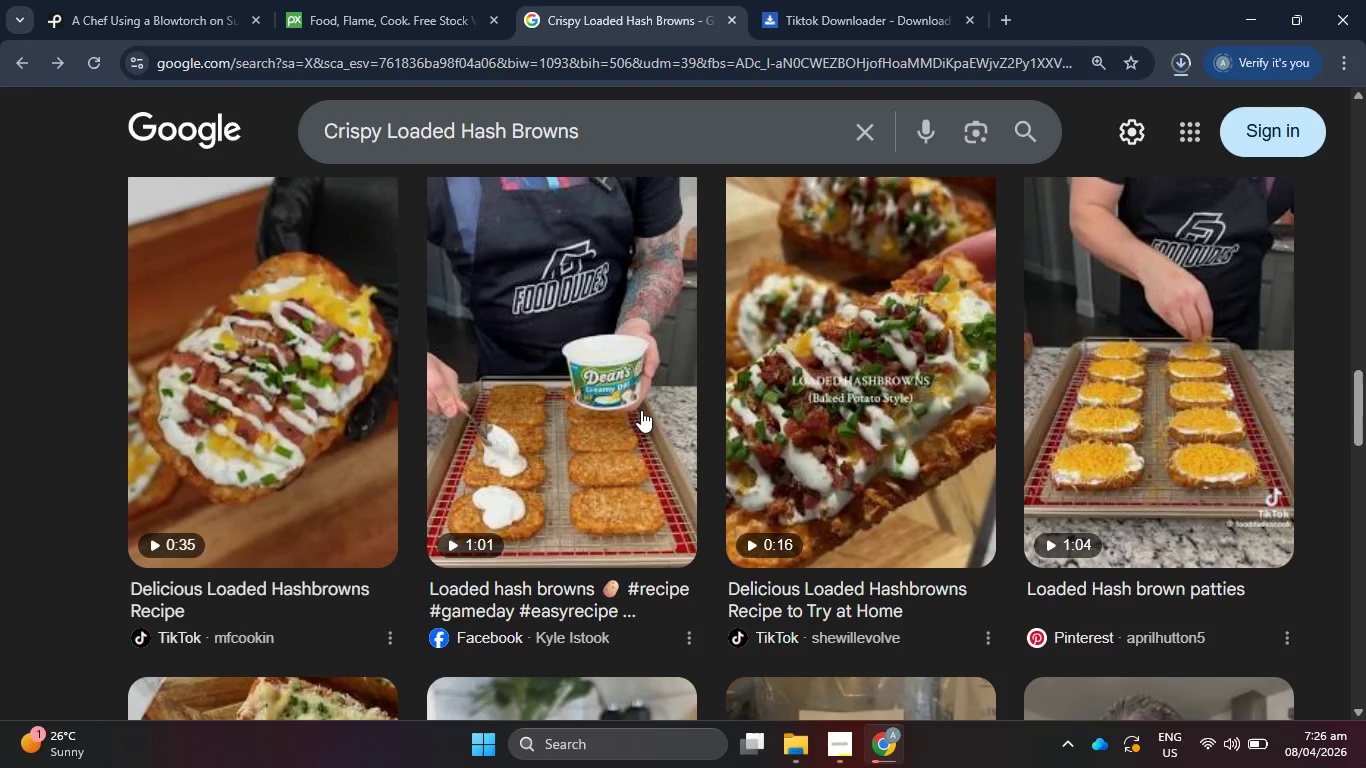 
scroll: coordinate [611, 512], scroll_direction: up, amount: 29.0
 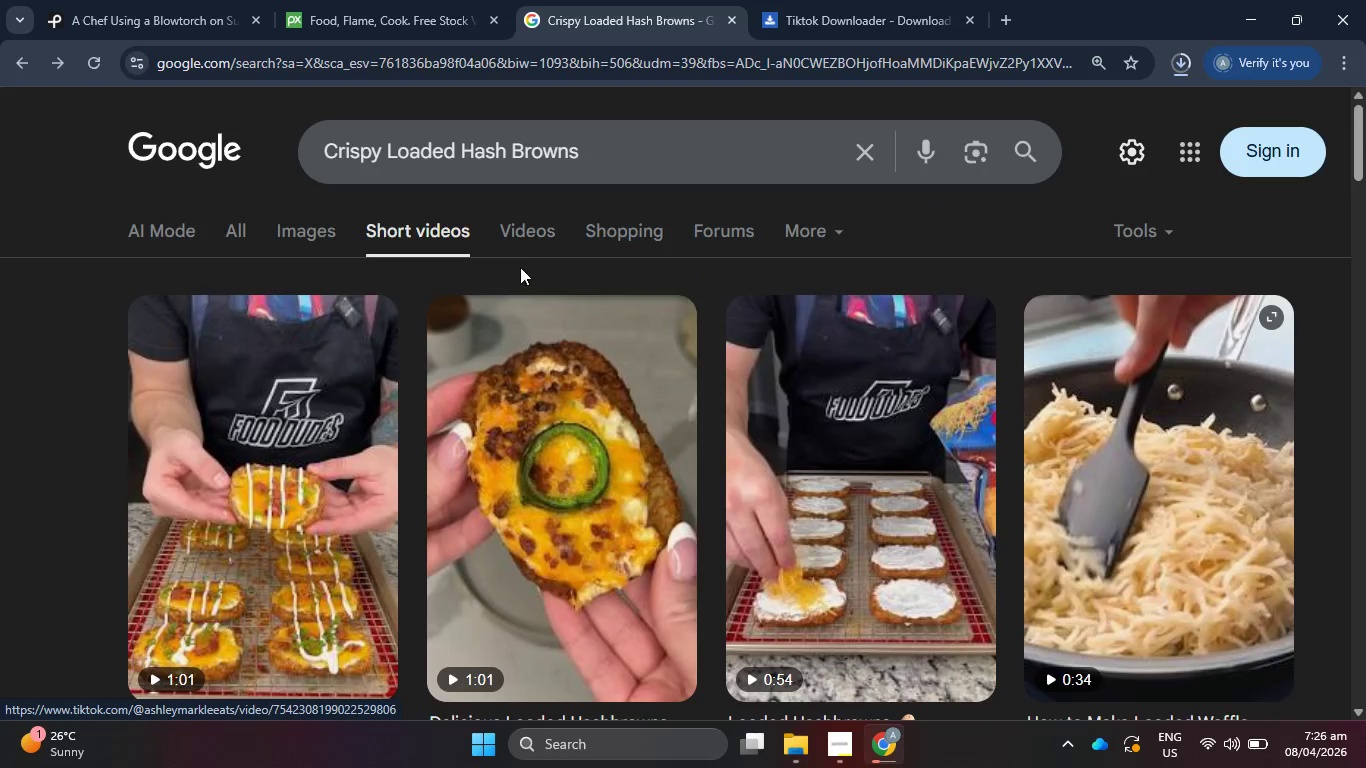 
left_click([524, 238])
 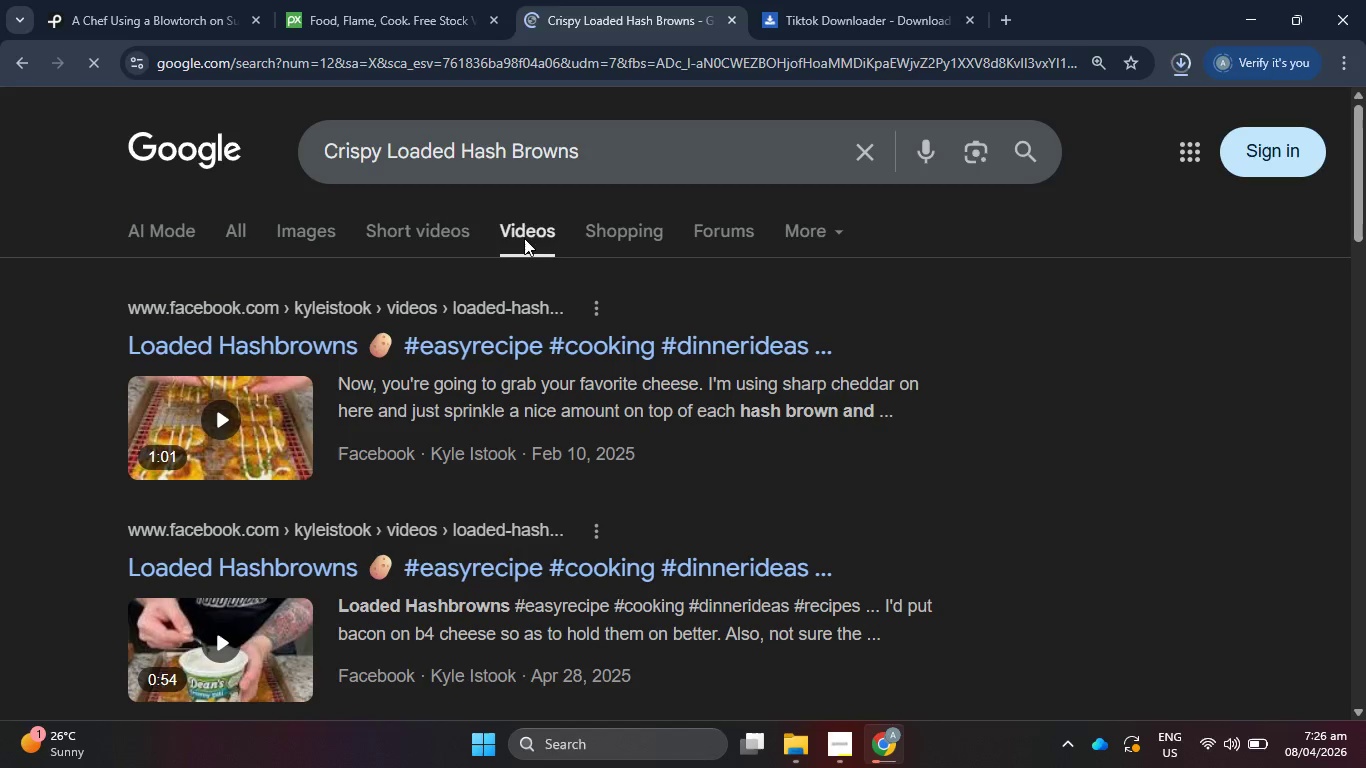 
scroll: coordinate [577, 438], scroll_direction: down, amount: 6.0
 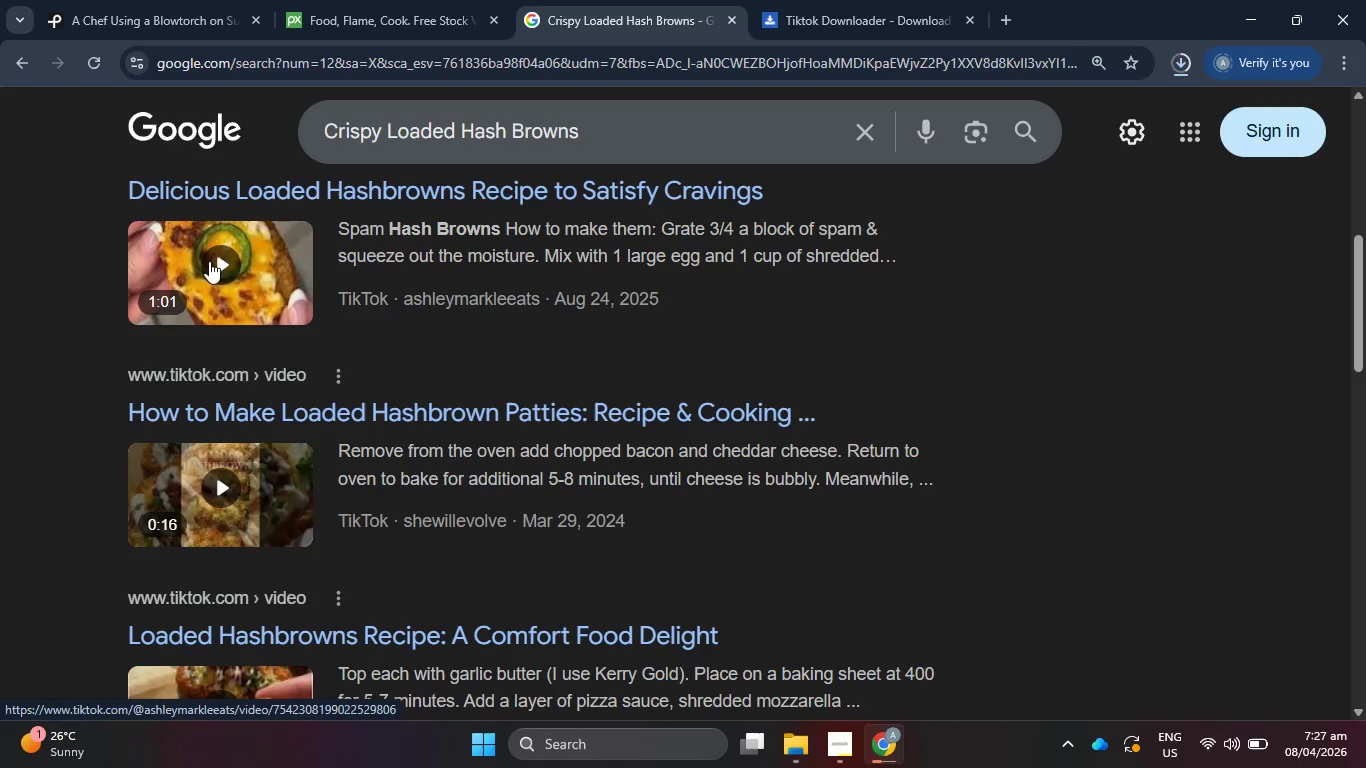 
wait(5.5)
 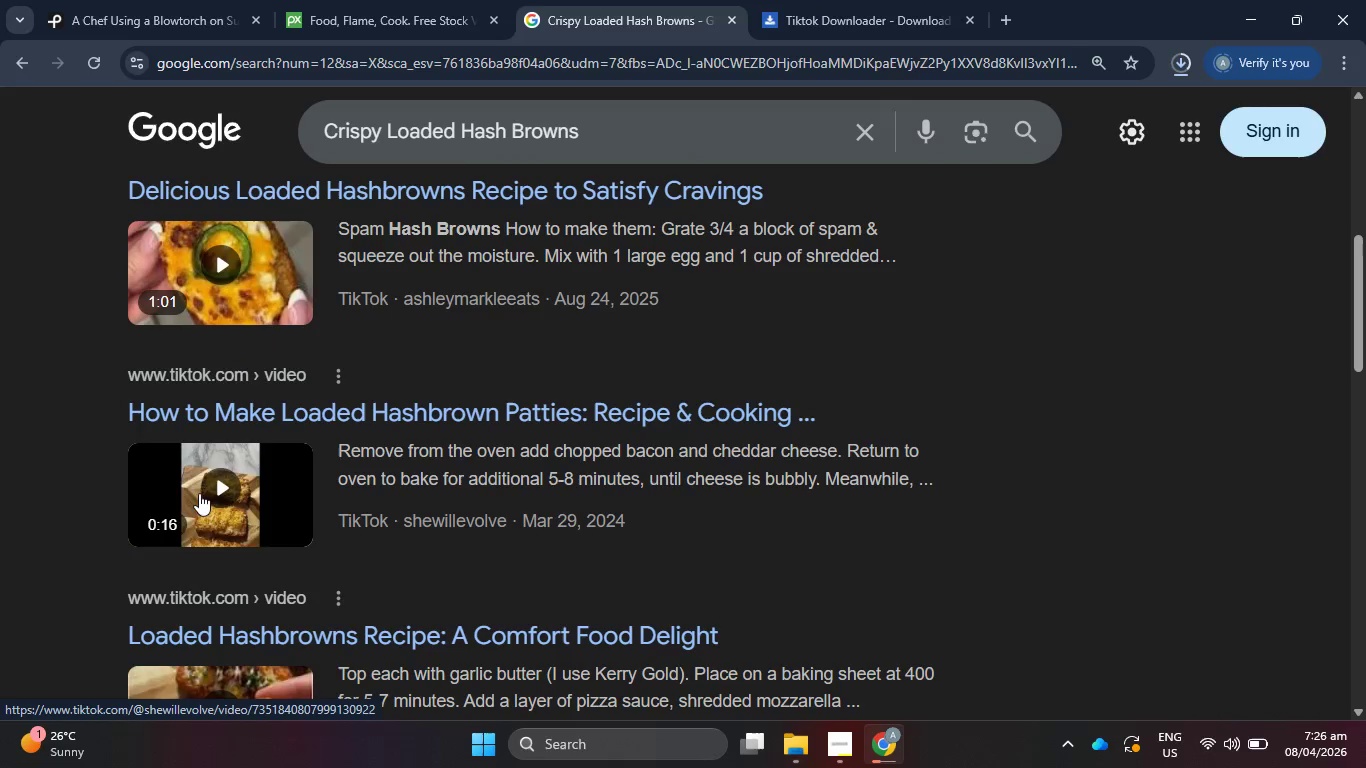 
scroll: coordinate [422, 408], scroll_direction: down, amount: 9.0
 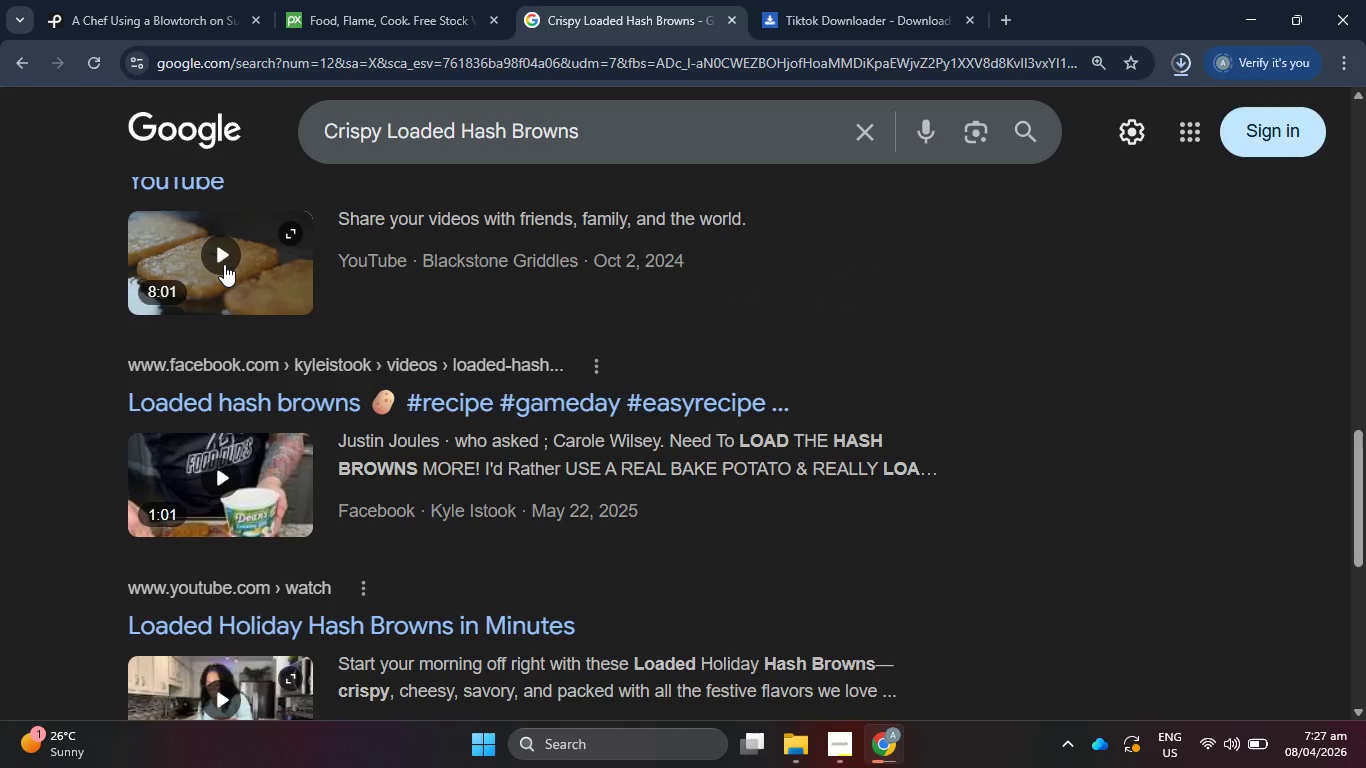 
left_click([224, 264])
 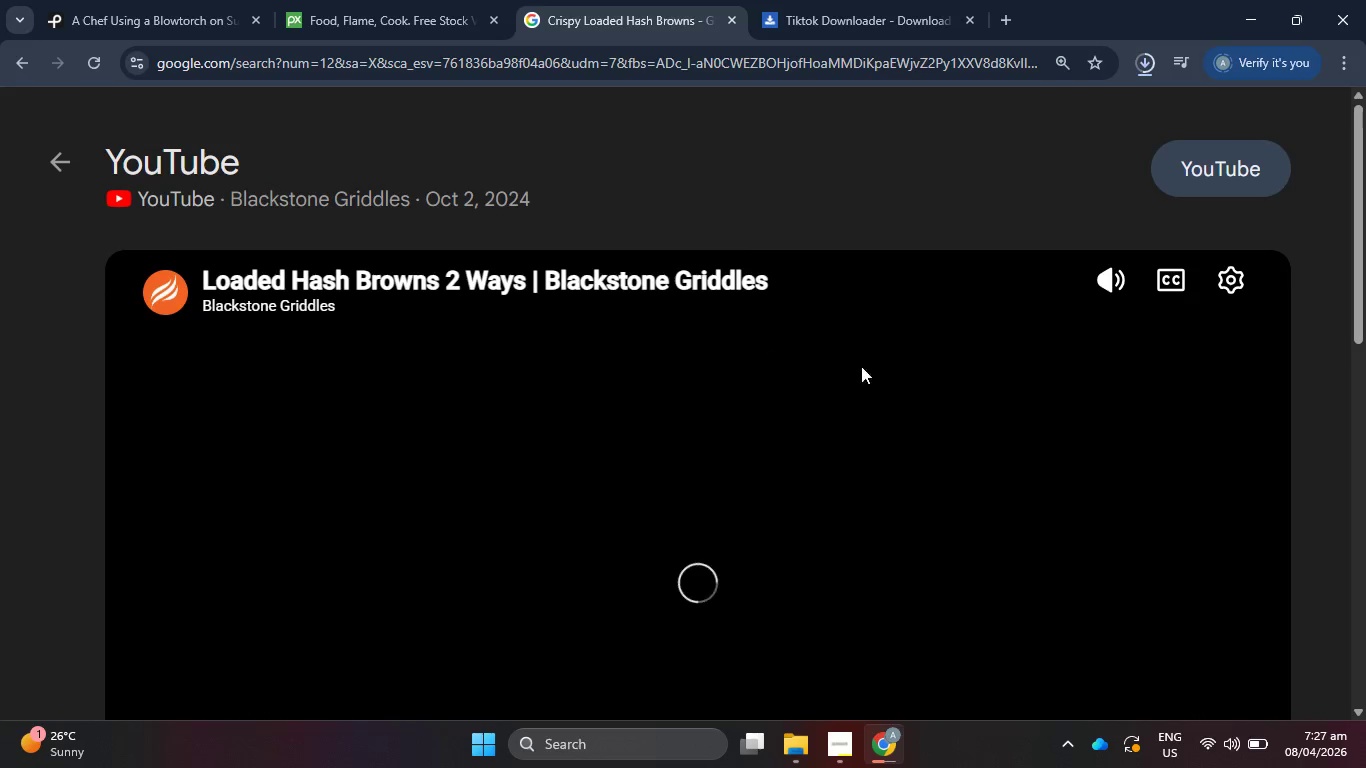 
scroll: coordinate [1131, 389], scroll_direction: down, amount: 2.0
 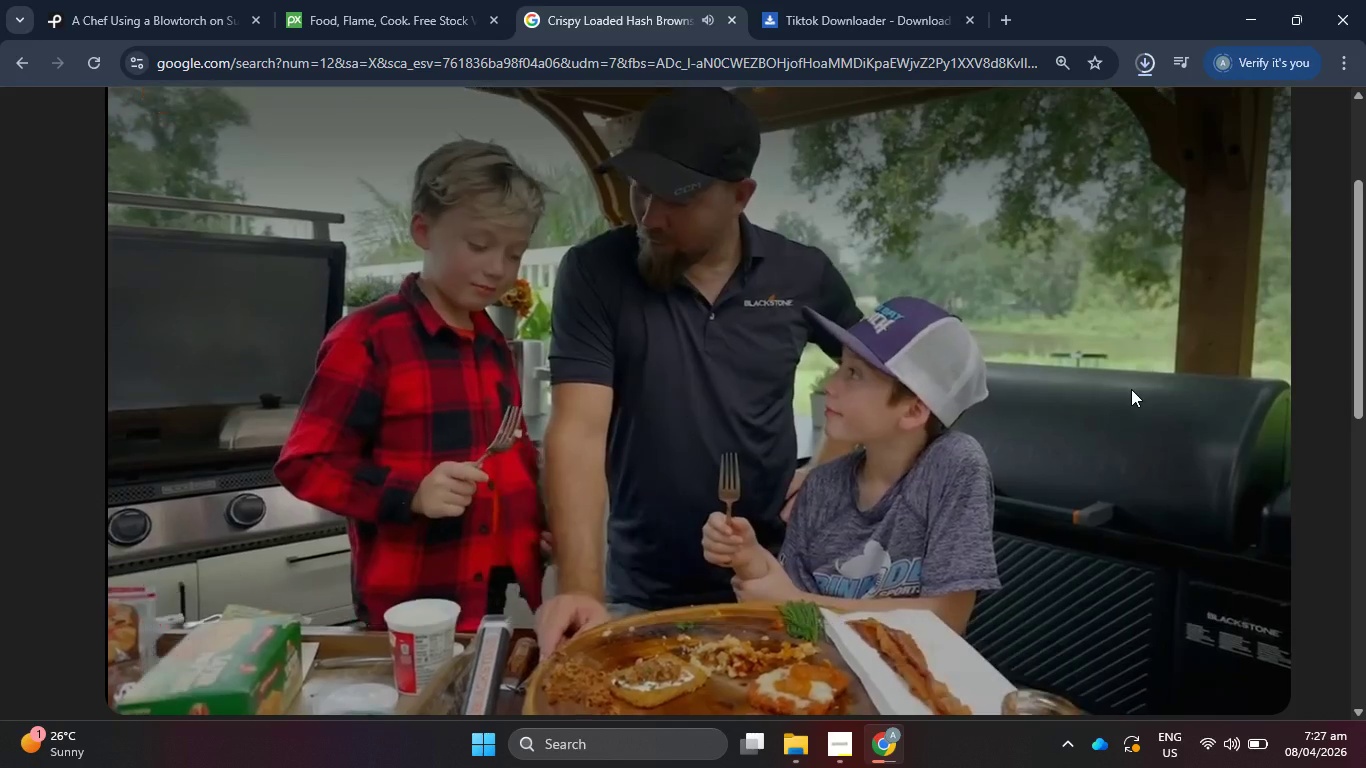 
scroll: coordinate [1131, 389], scroll_direction: none, amount: 0.0
 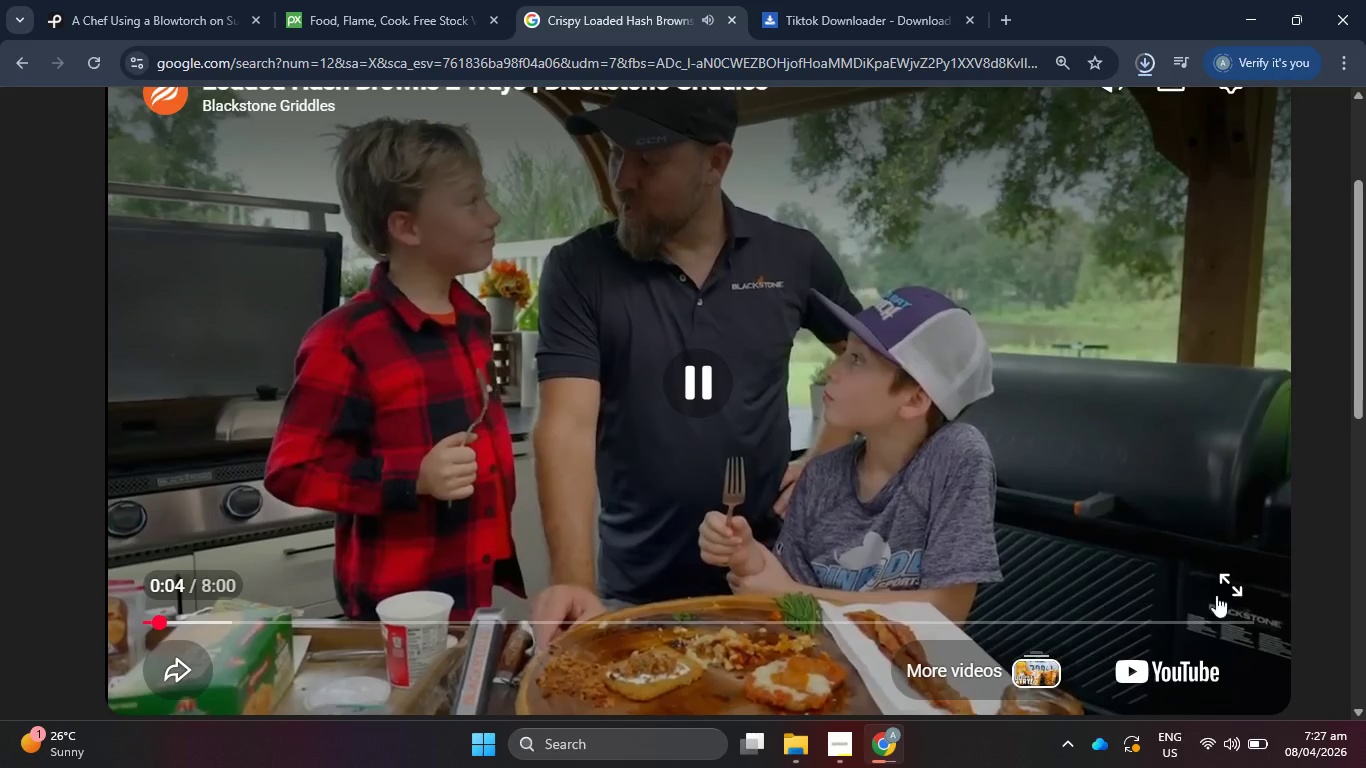 
scroll: coordinate [594, 587], scroll_direction: down, amount: 1.0
 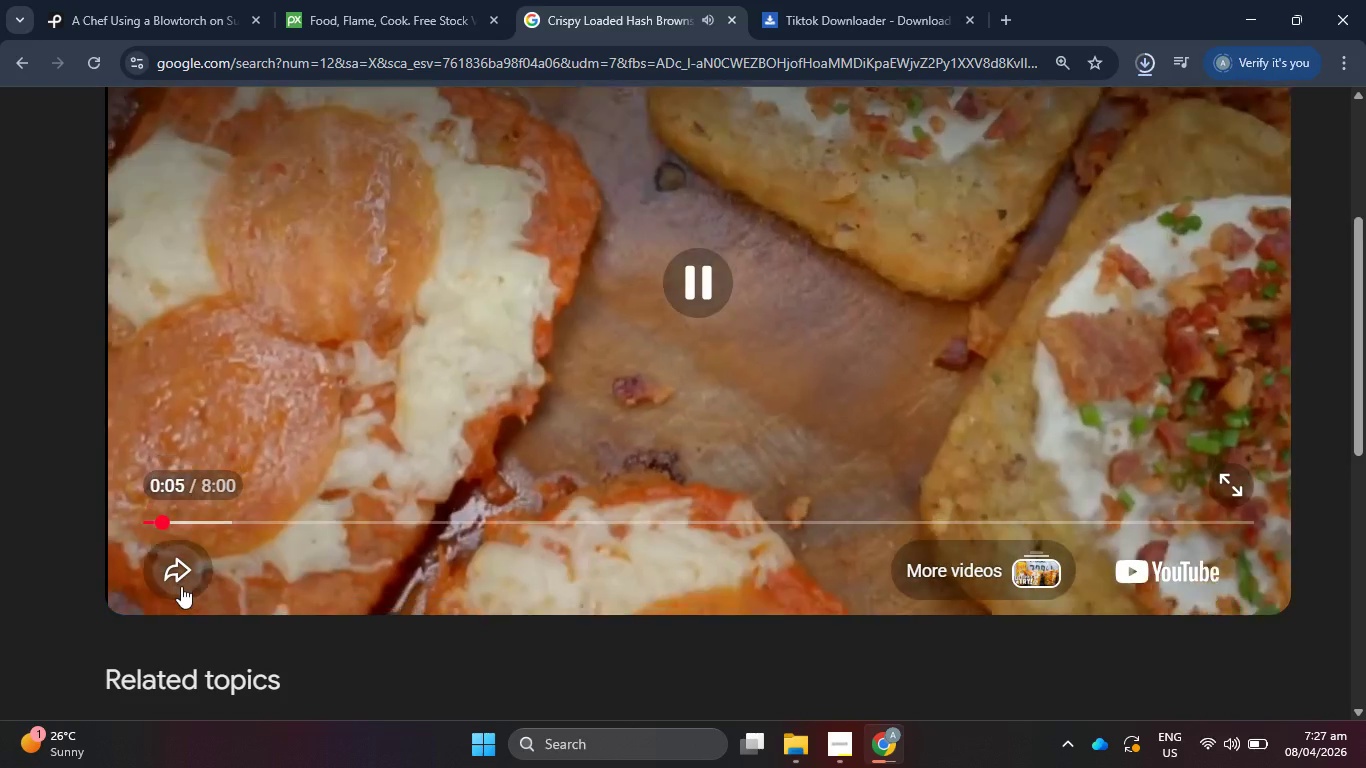 
left_click([182, 577])
 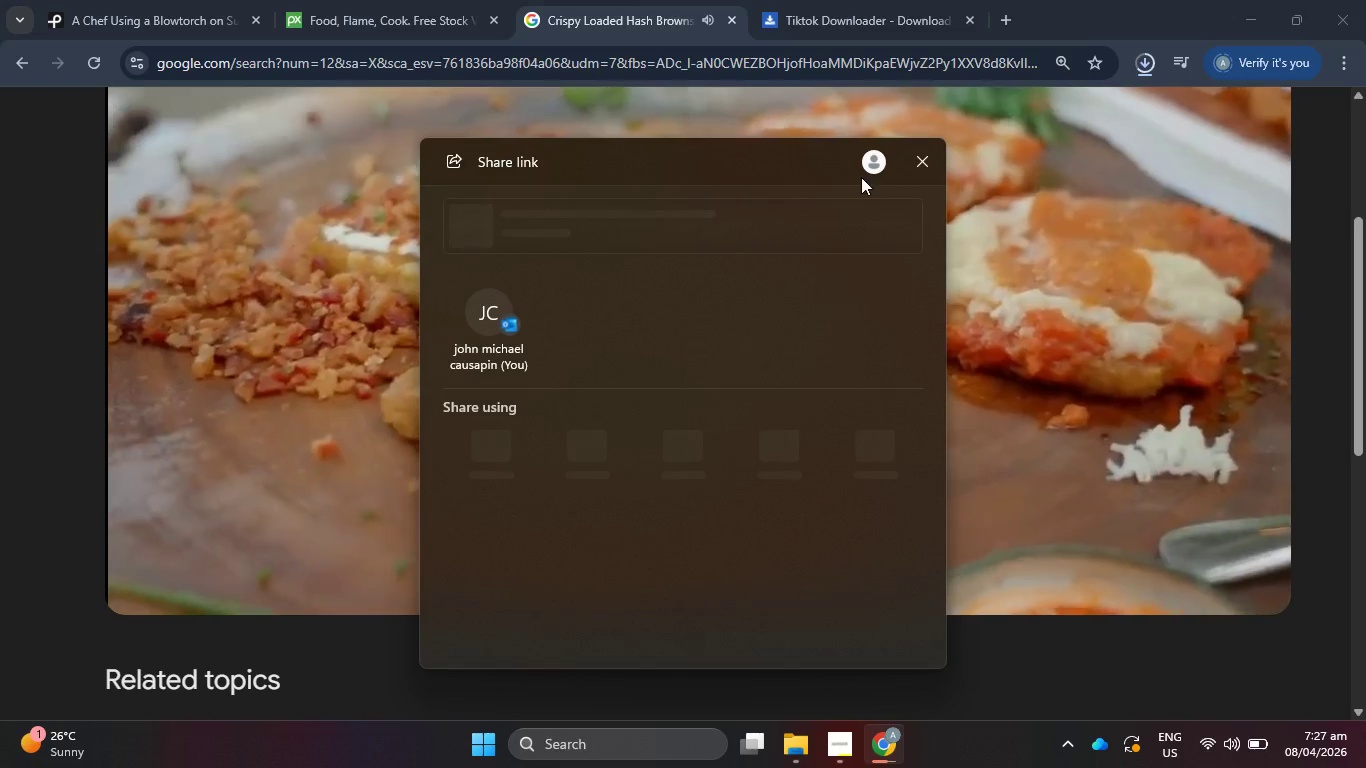 
wait(5.33)
 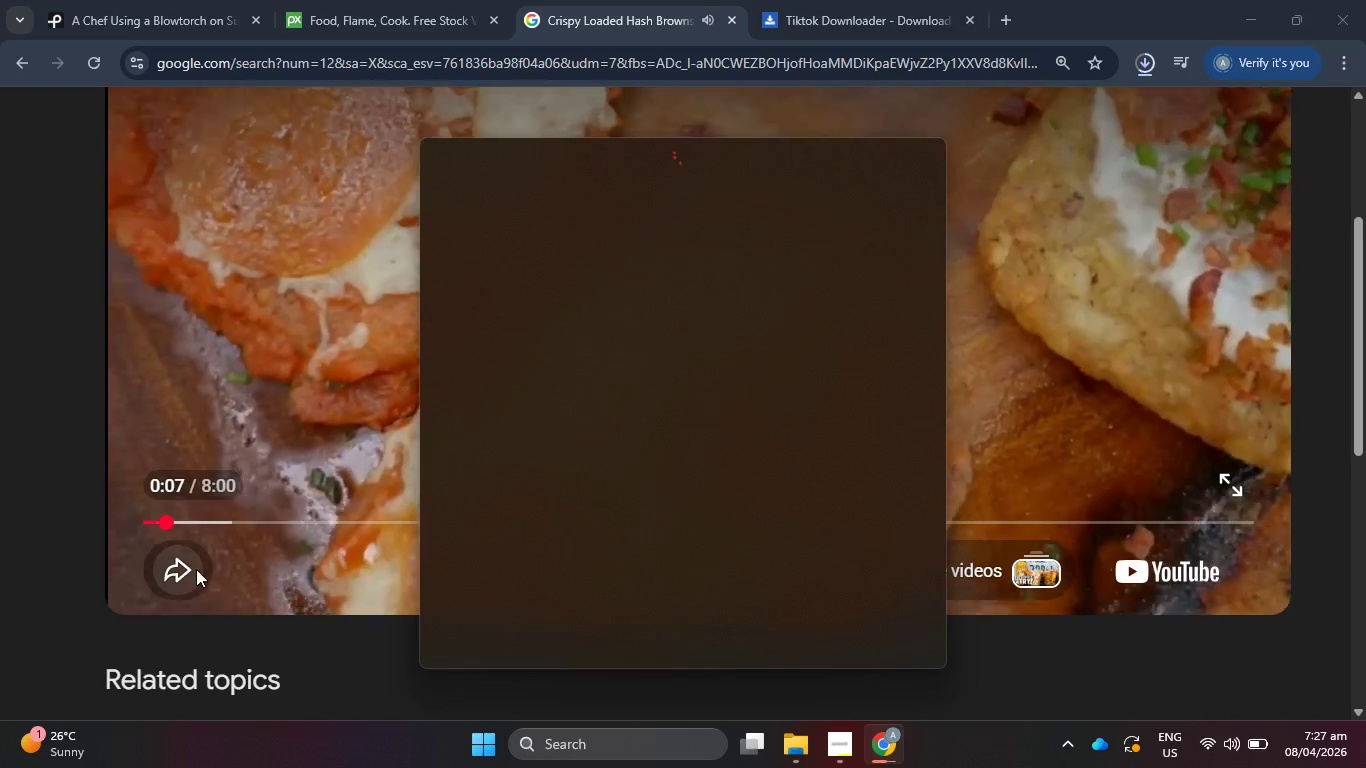 
left_click([896, 222])
 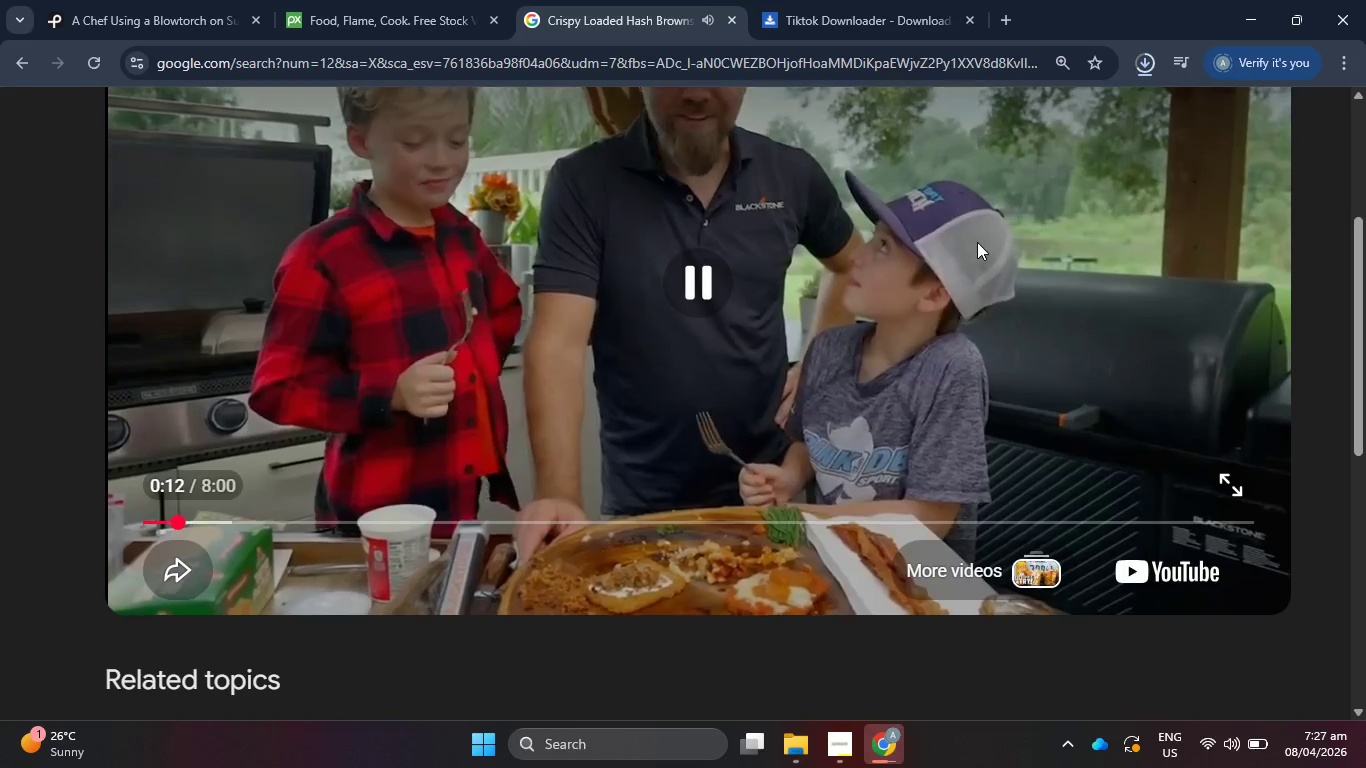 
scroll: coordinate [977, 242], scroll_direction: up, amount: 1.0
 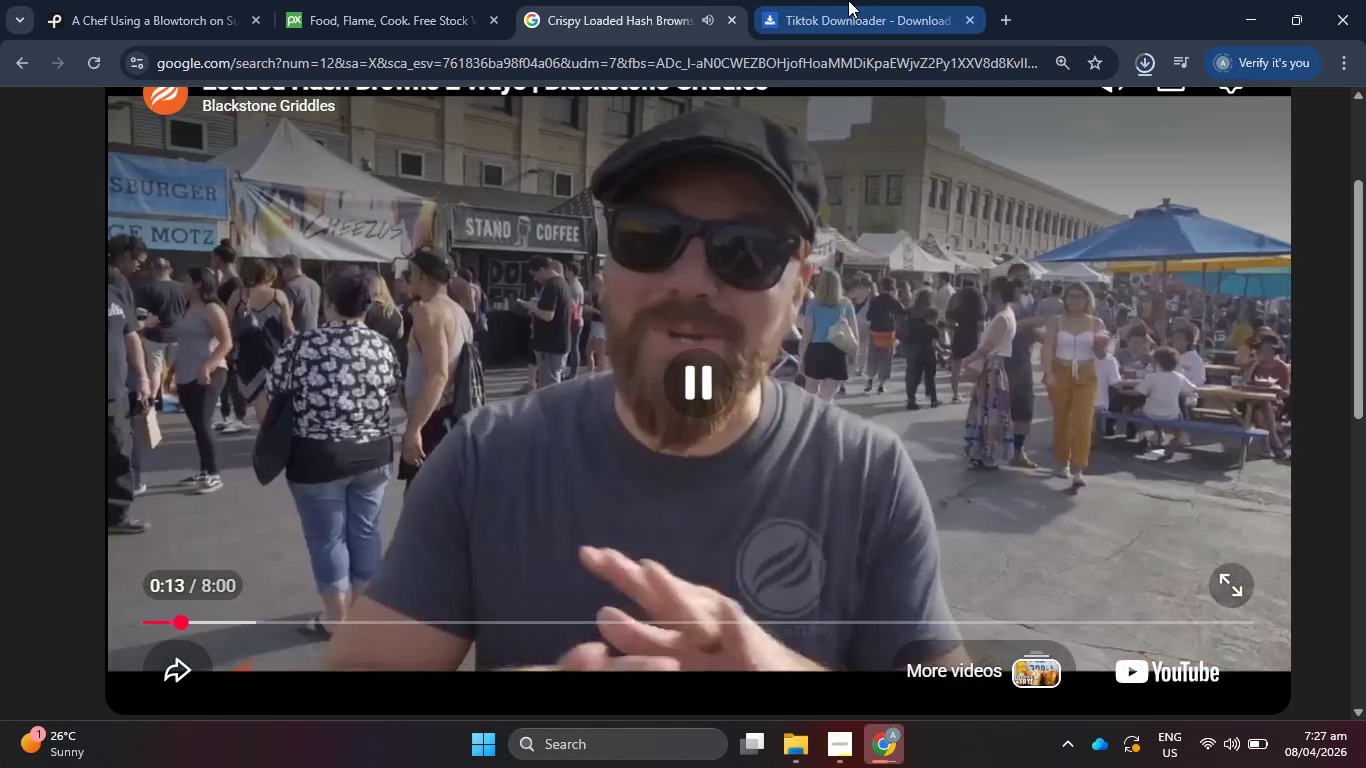 
left_click([848, 0])
 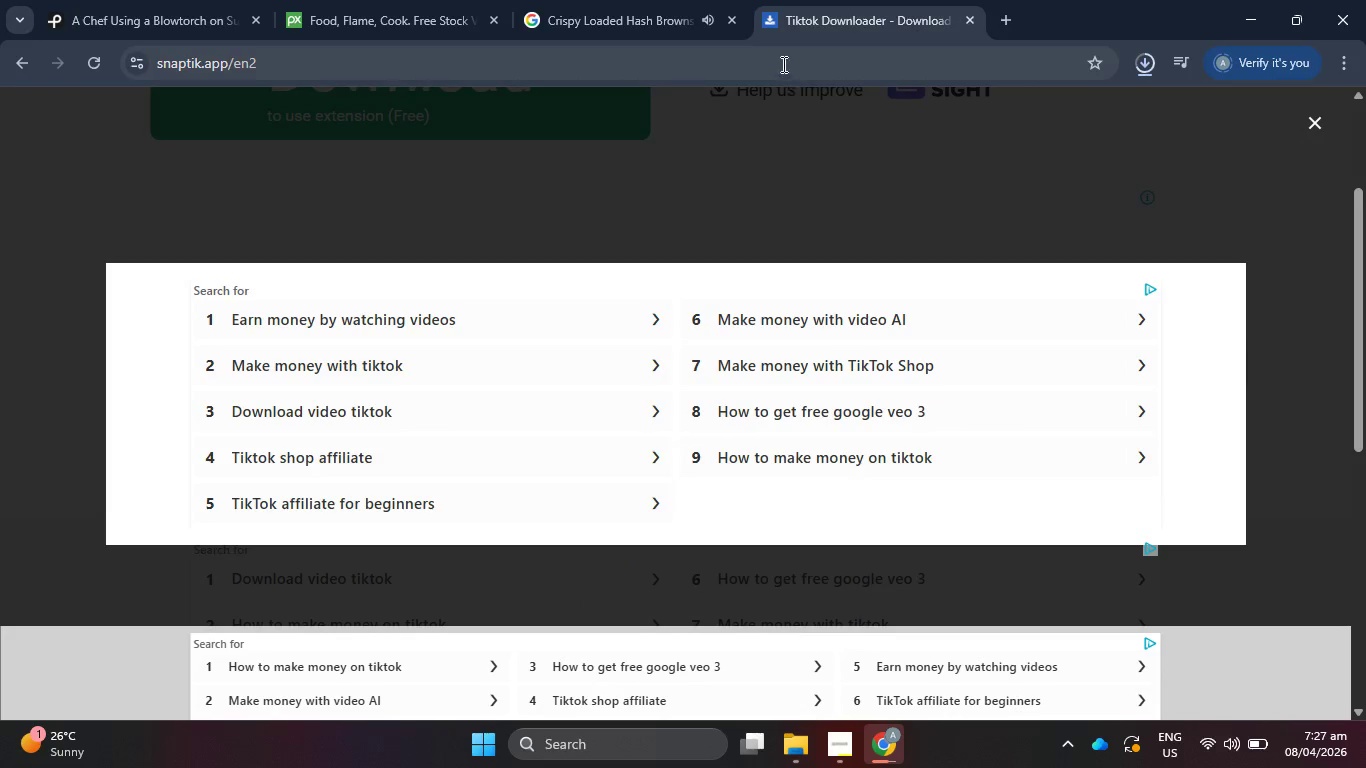 
left_click([782, 62])
 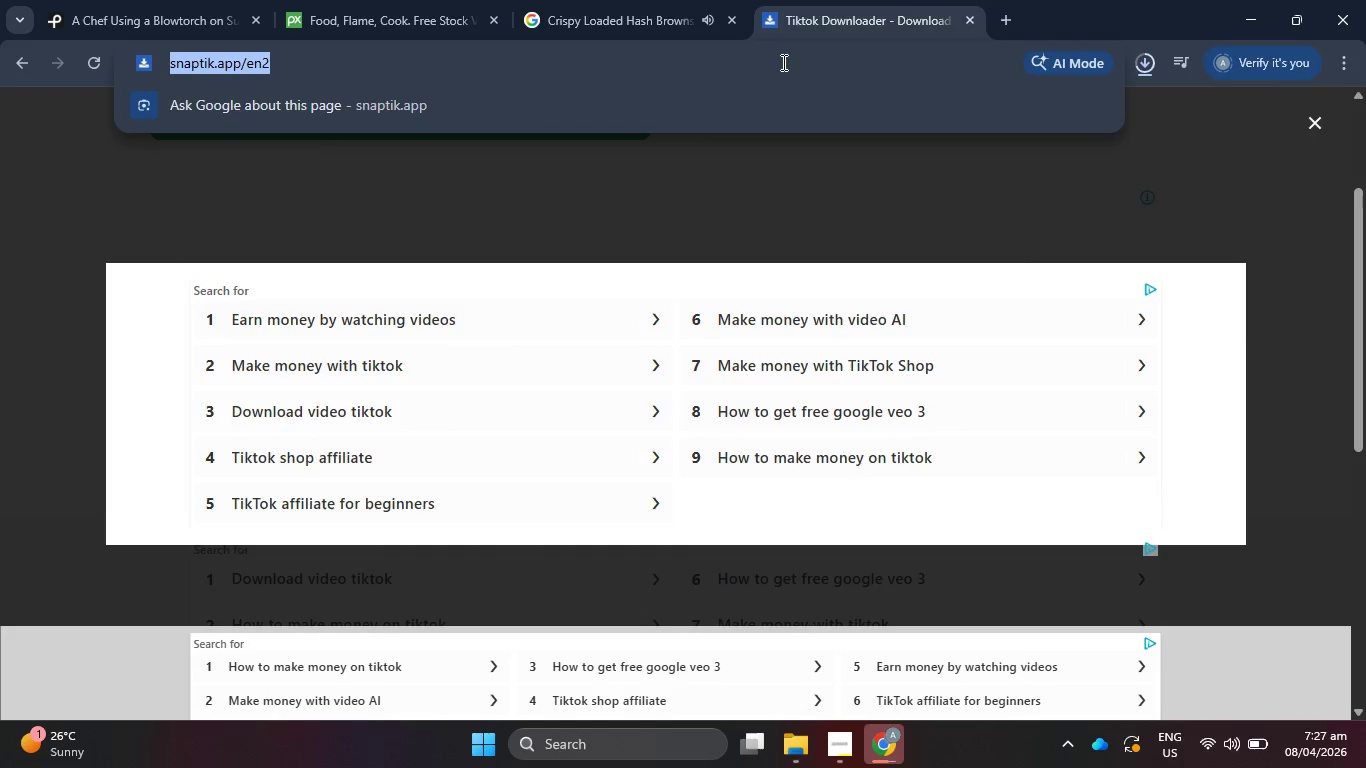 
type(youtube vo)
key(Backspace)
type(odeo)
key(Backspace)
key(Backspace)
key(Backspace)
key(Backspace)
type(ideo down)
 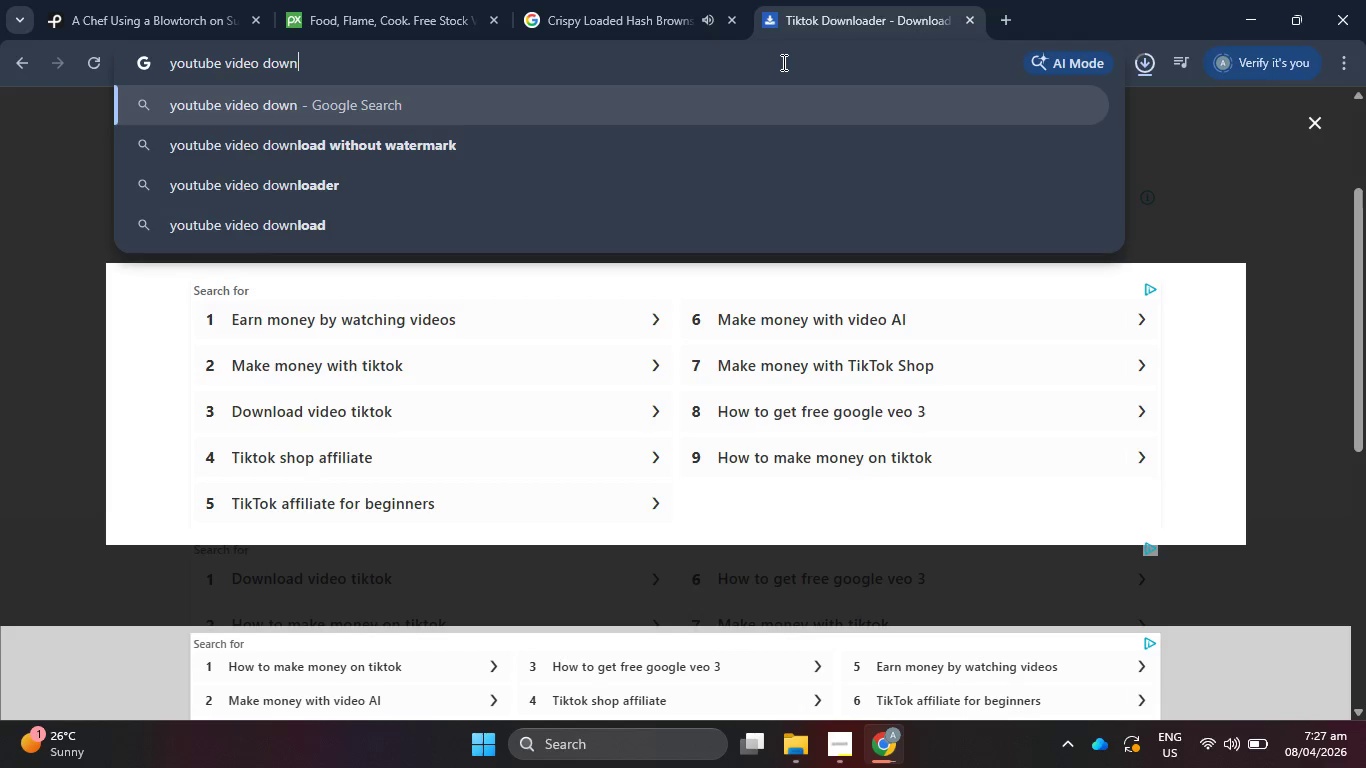 
scroll: coordinate [782, 61], scroll_direction: up, amount: 1.0
 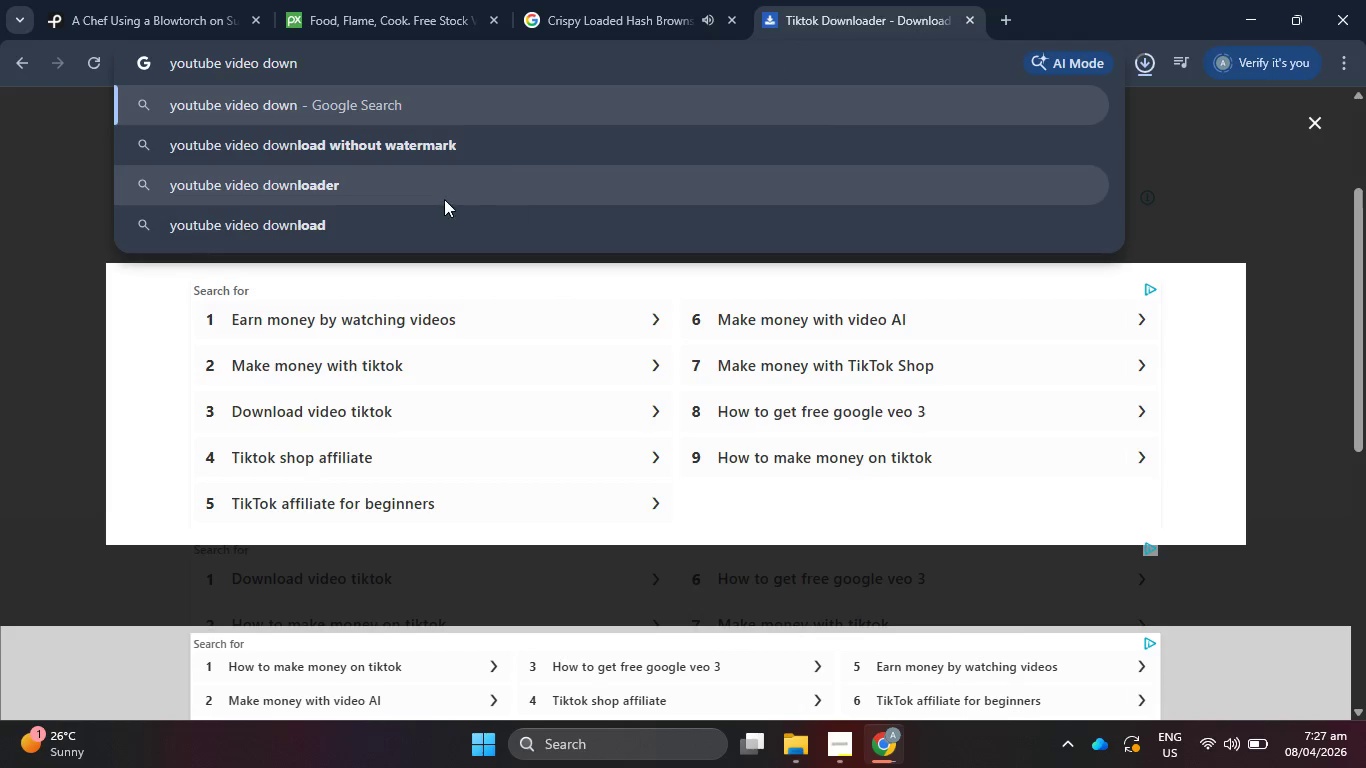 
left_click([438, 176])
 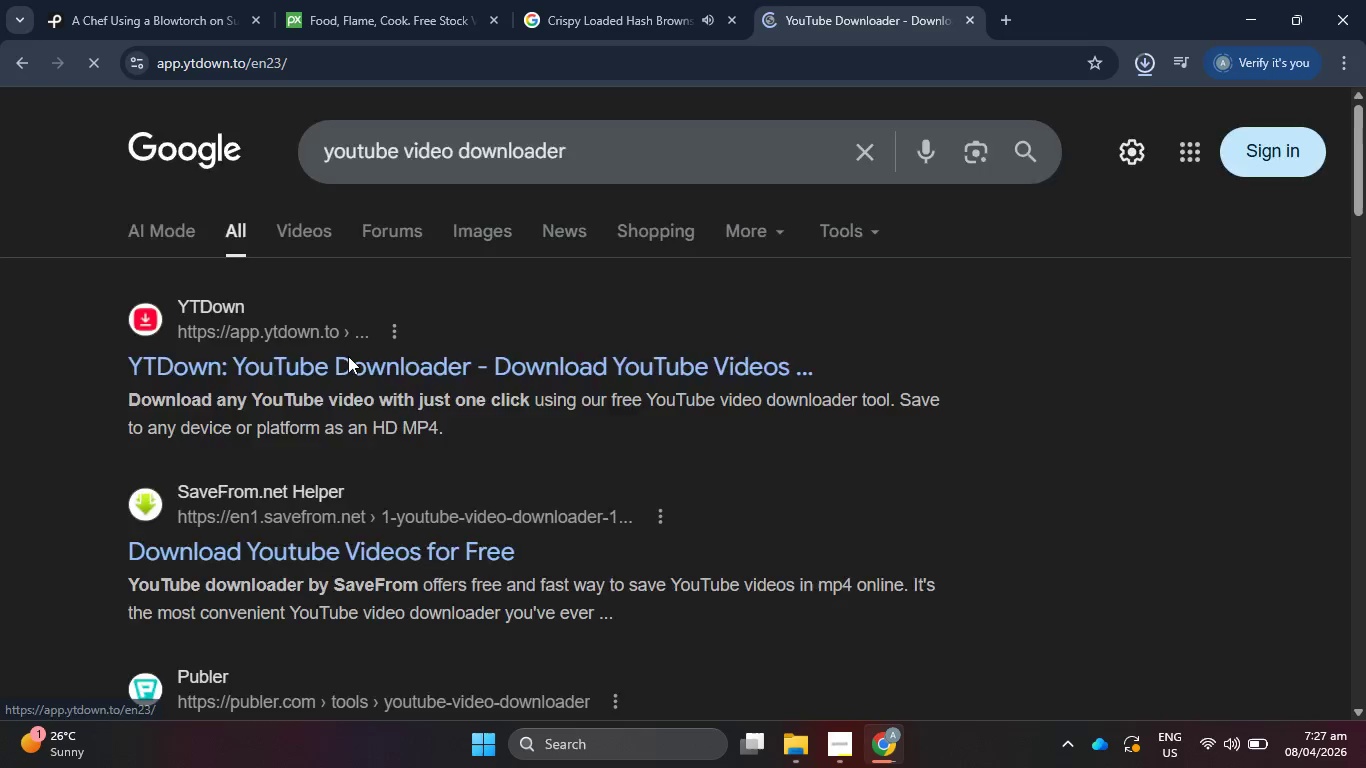 
left_click([531, 342])
 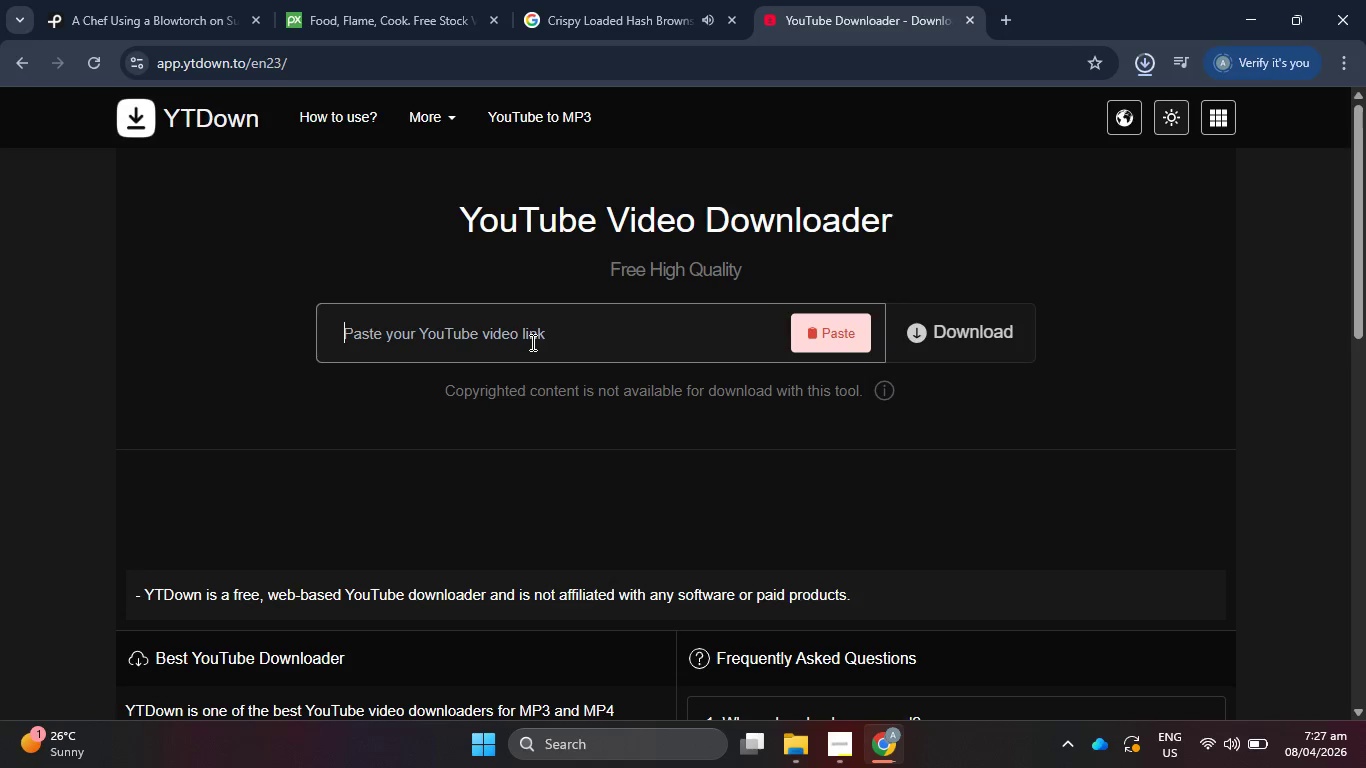 
key(Control+V)
 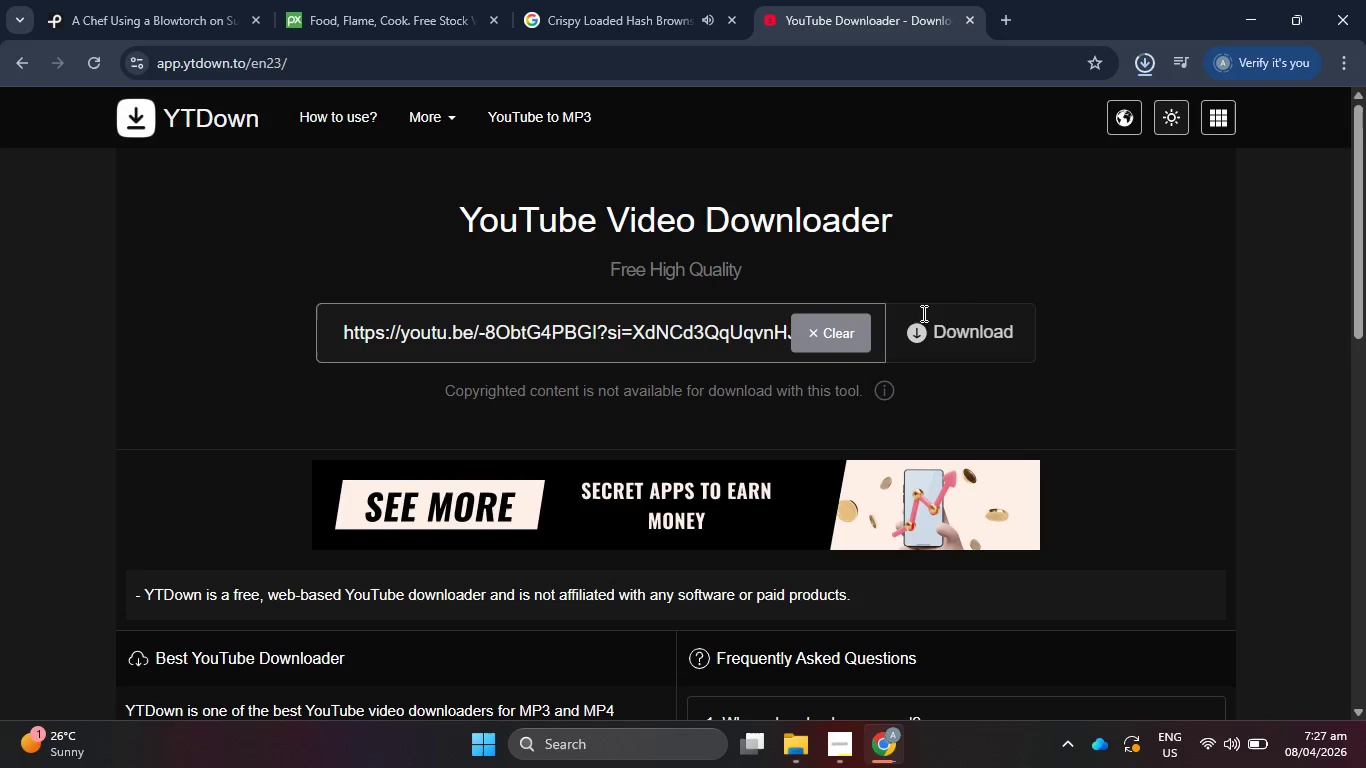 
left_click([972, 337])
 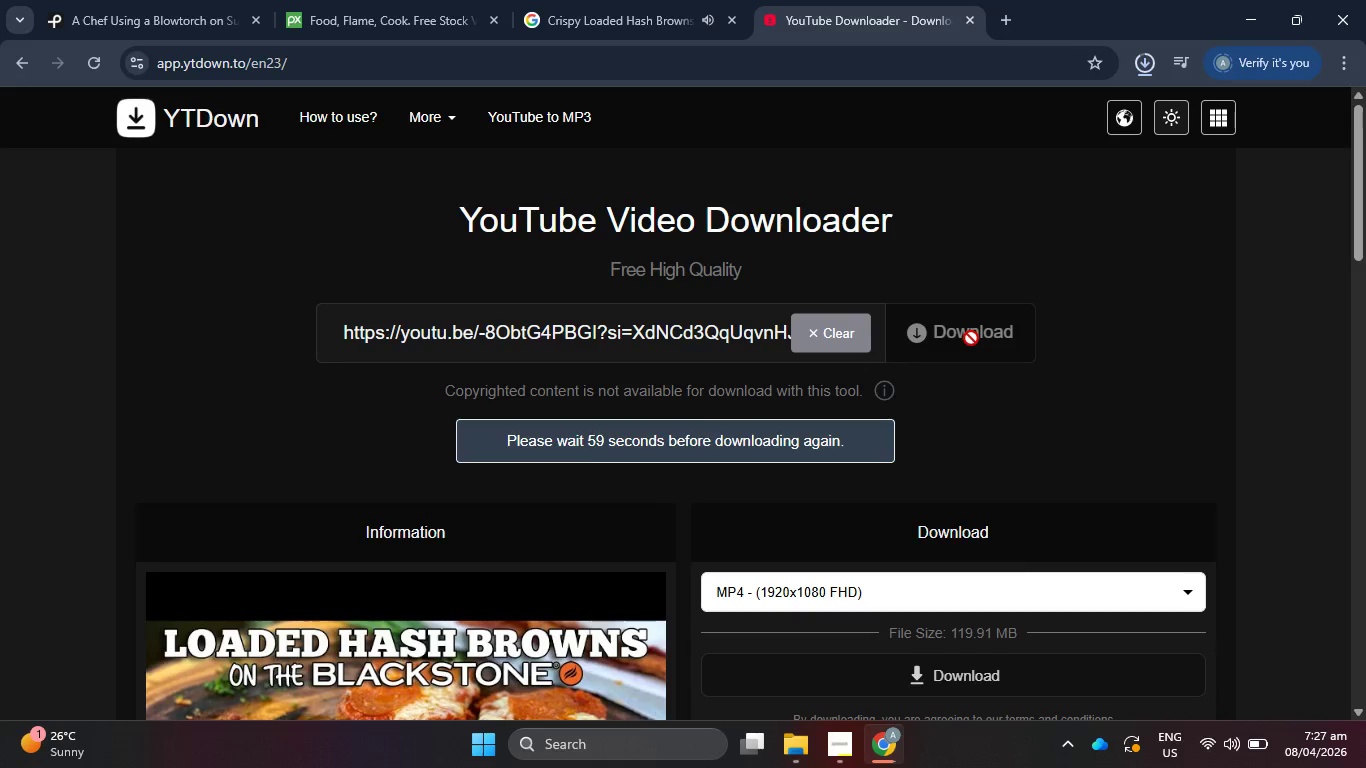 
left_click([578, 0])
 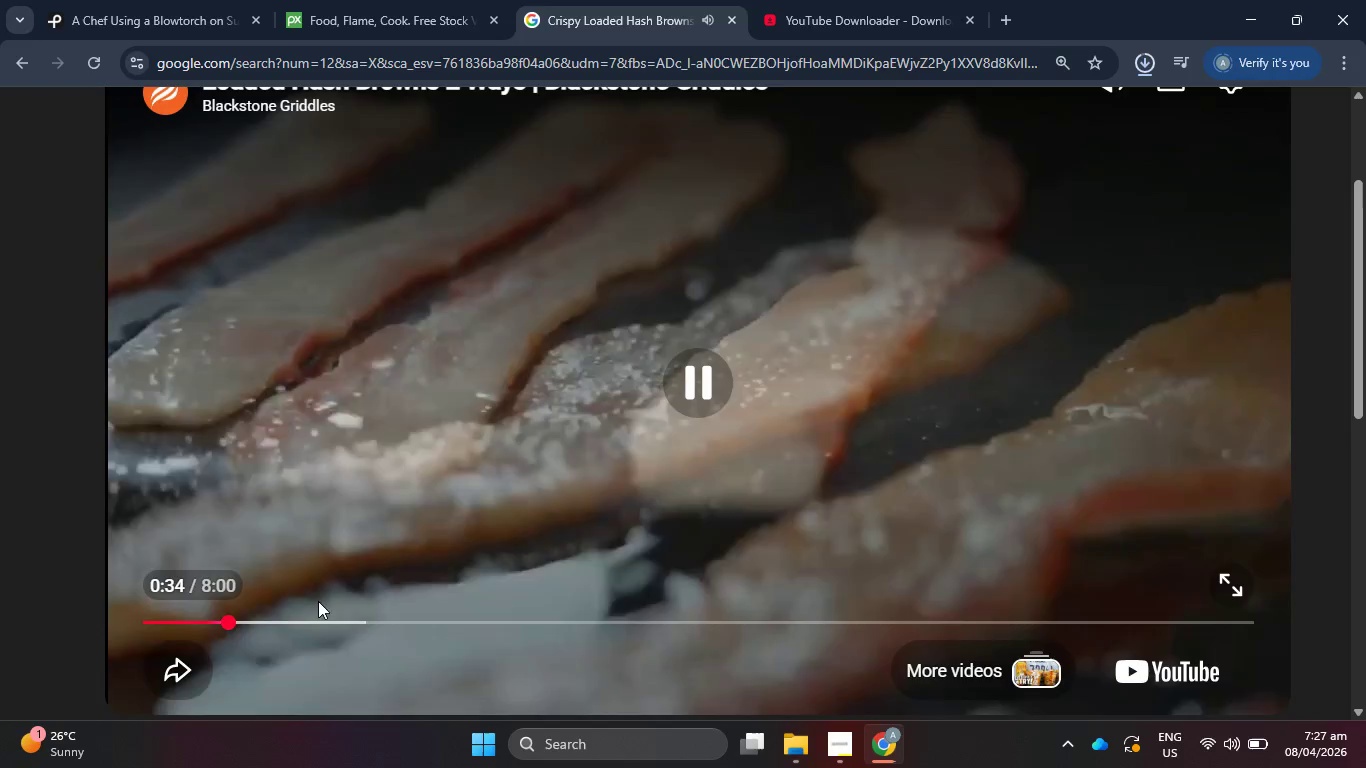 
left_click([269, 620])
 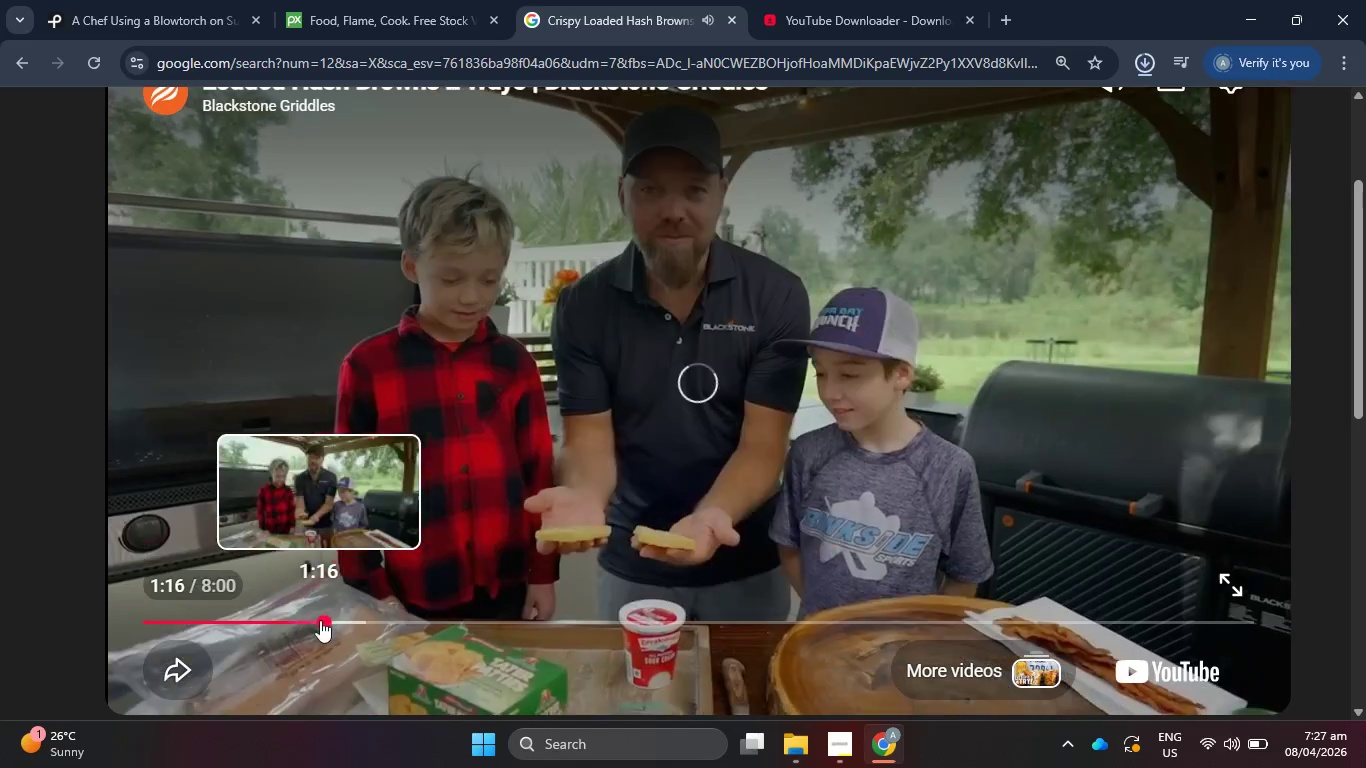 
double_click([351, 623])
 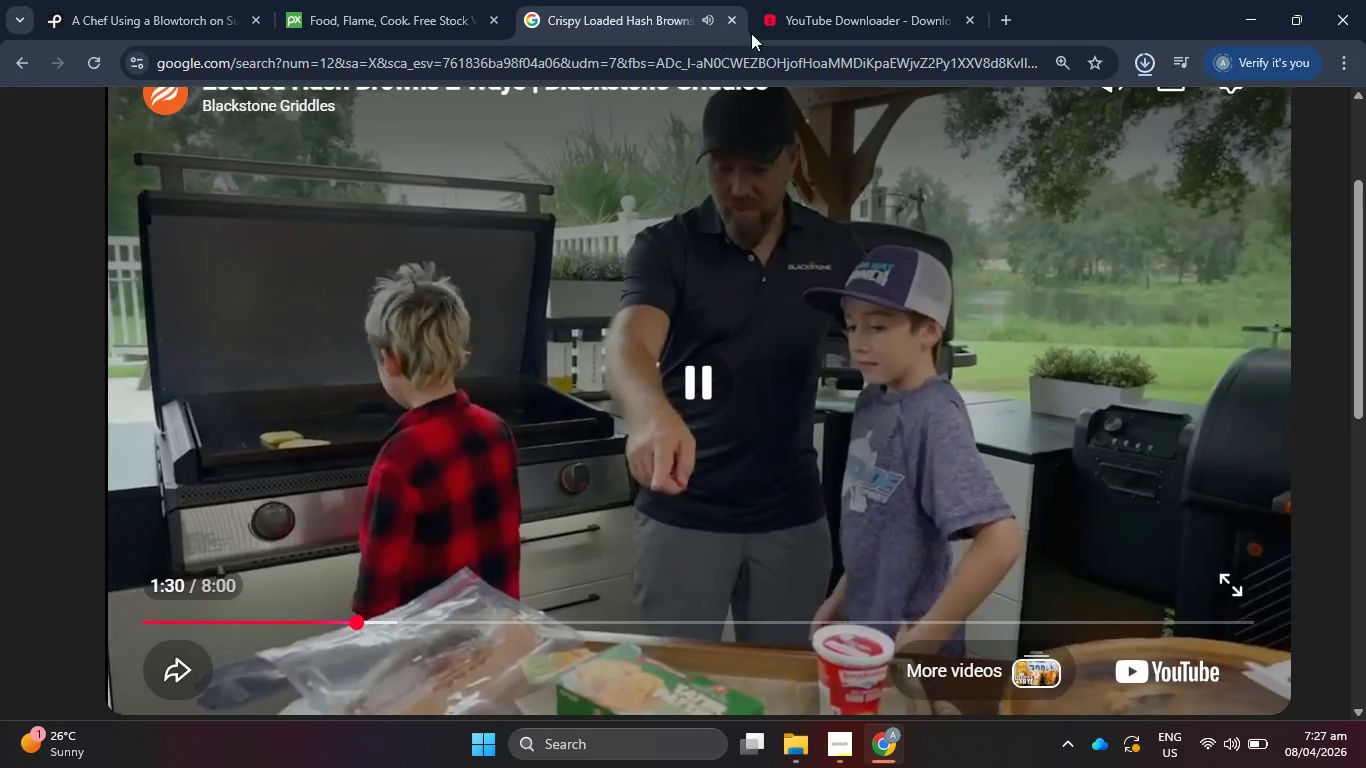 
left_click([734, 26])
 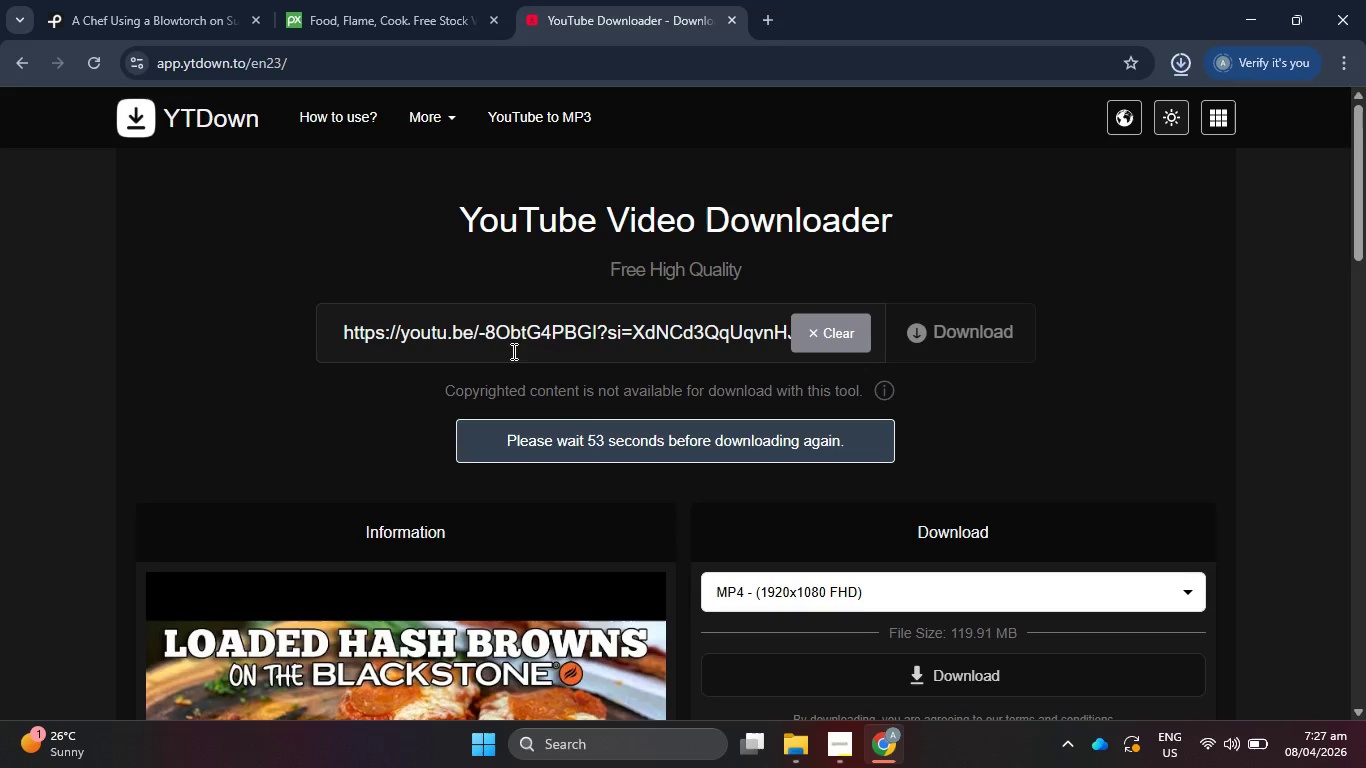 
left_click([144, 0])
 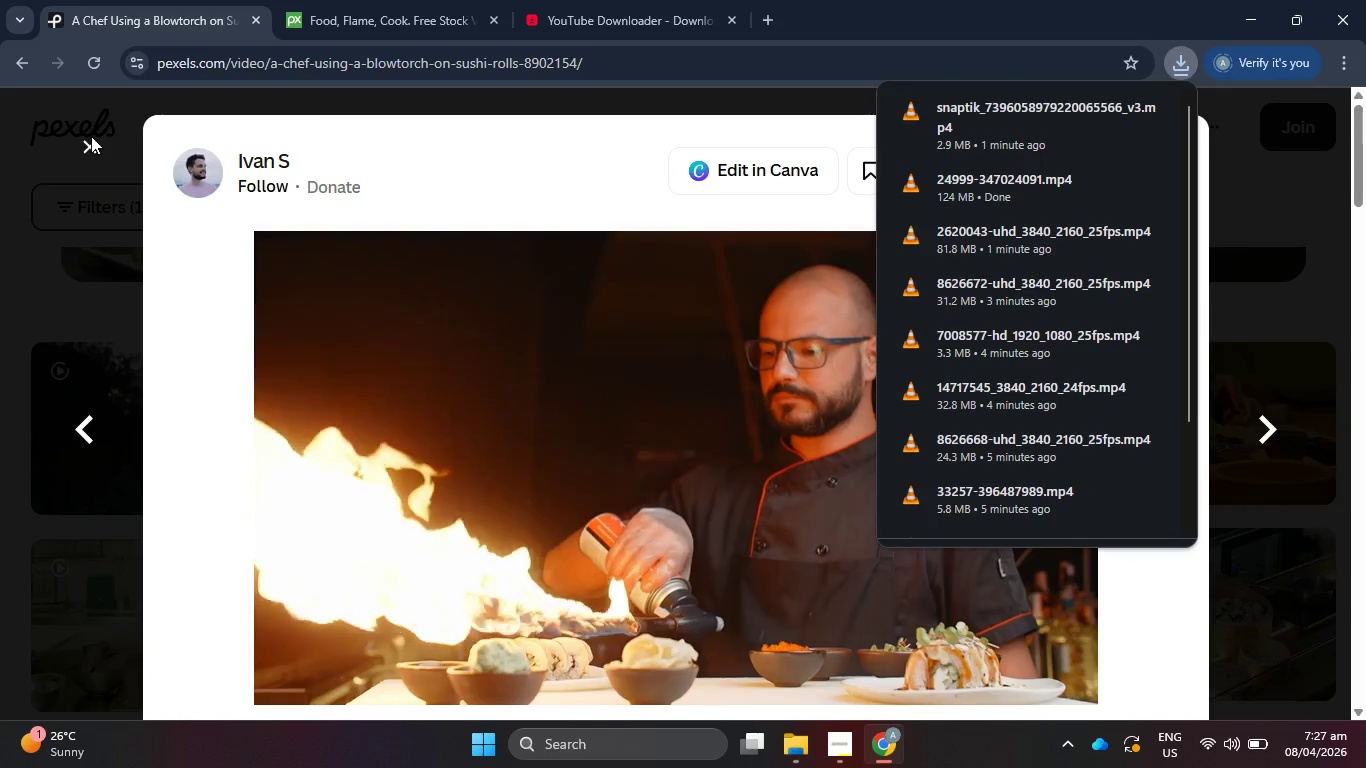 
left_click([611, 196])
 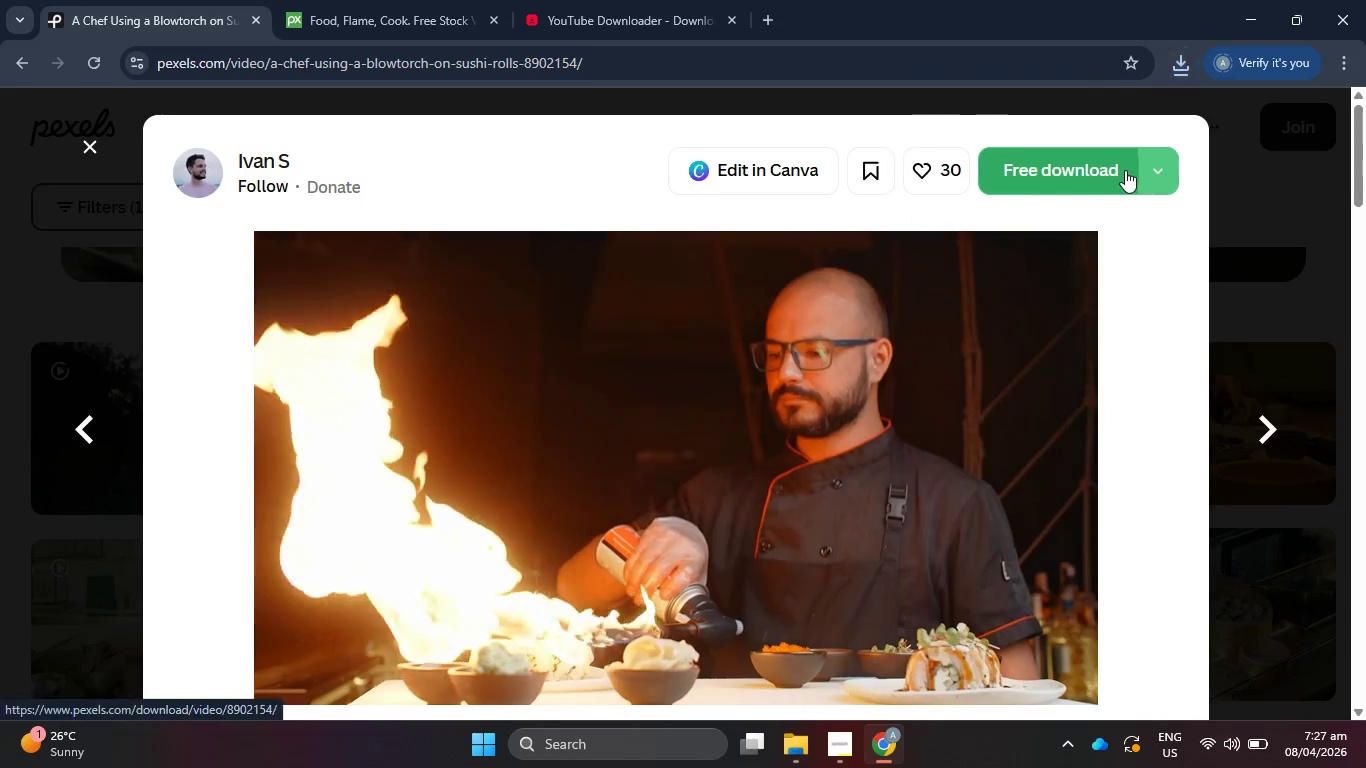 
left_click([1106, 164])
 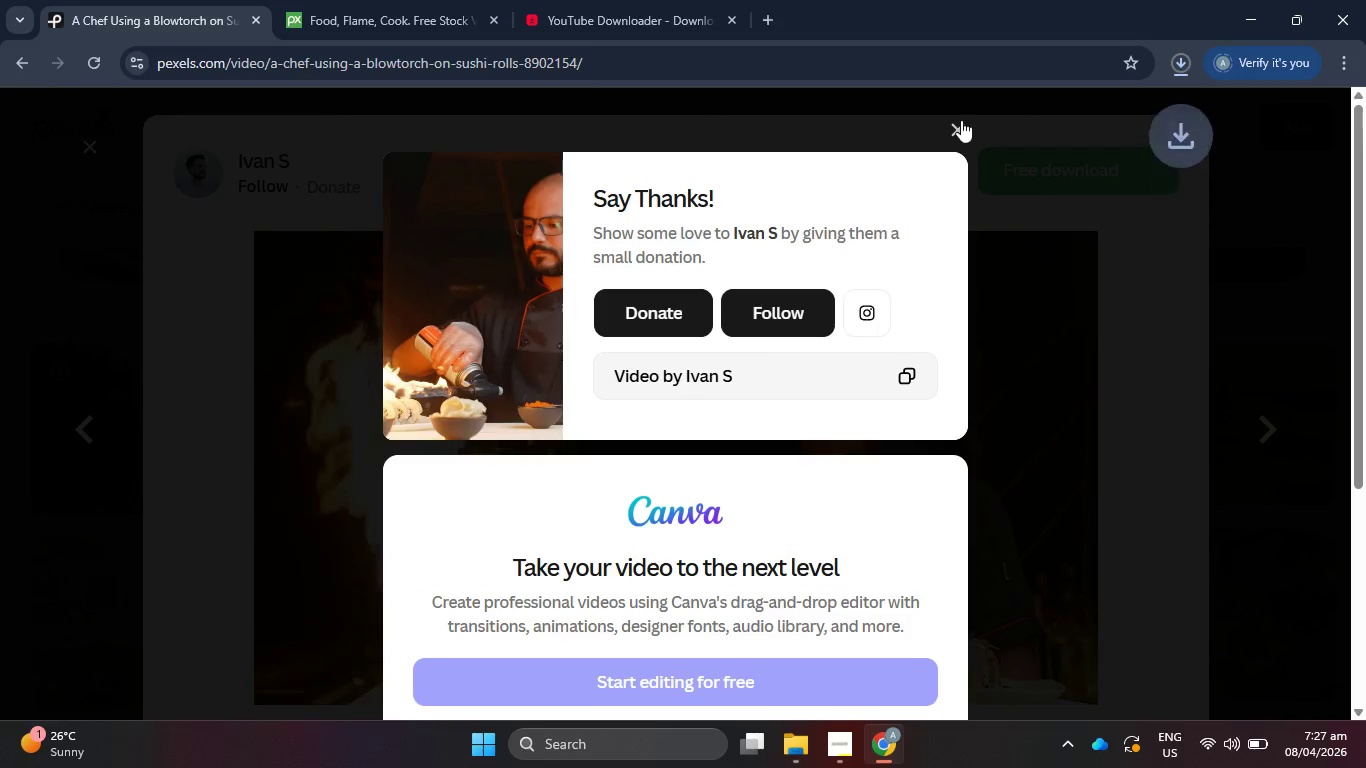 
left_click([961, 120])
 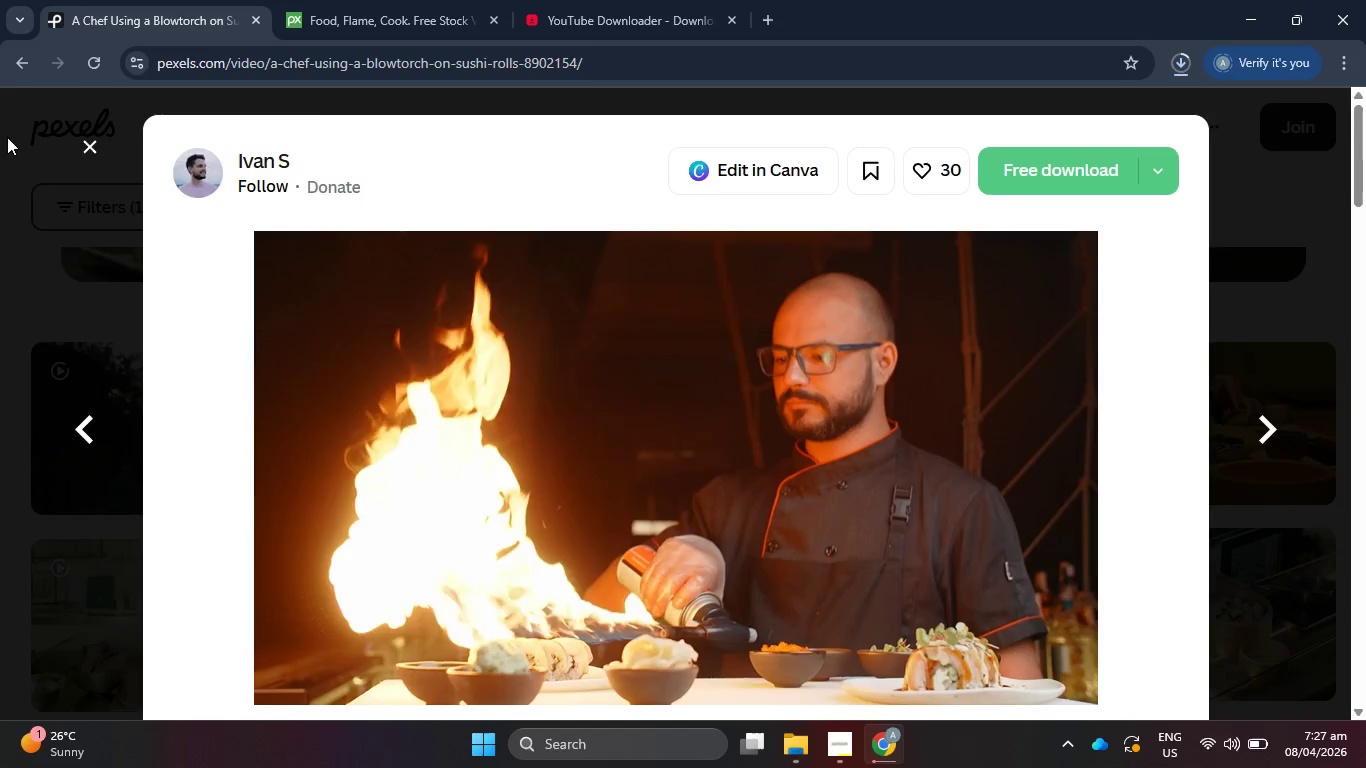 
left_click([98, 143])
 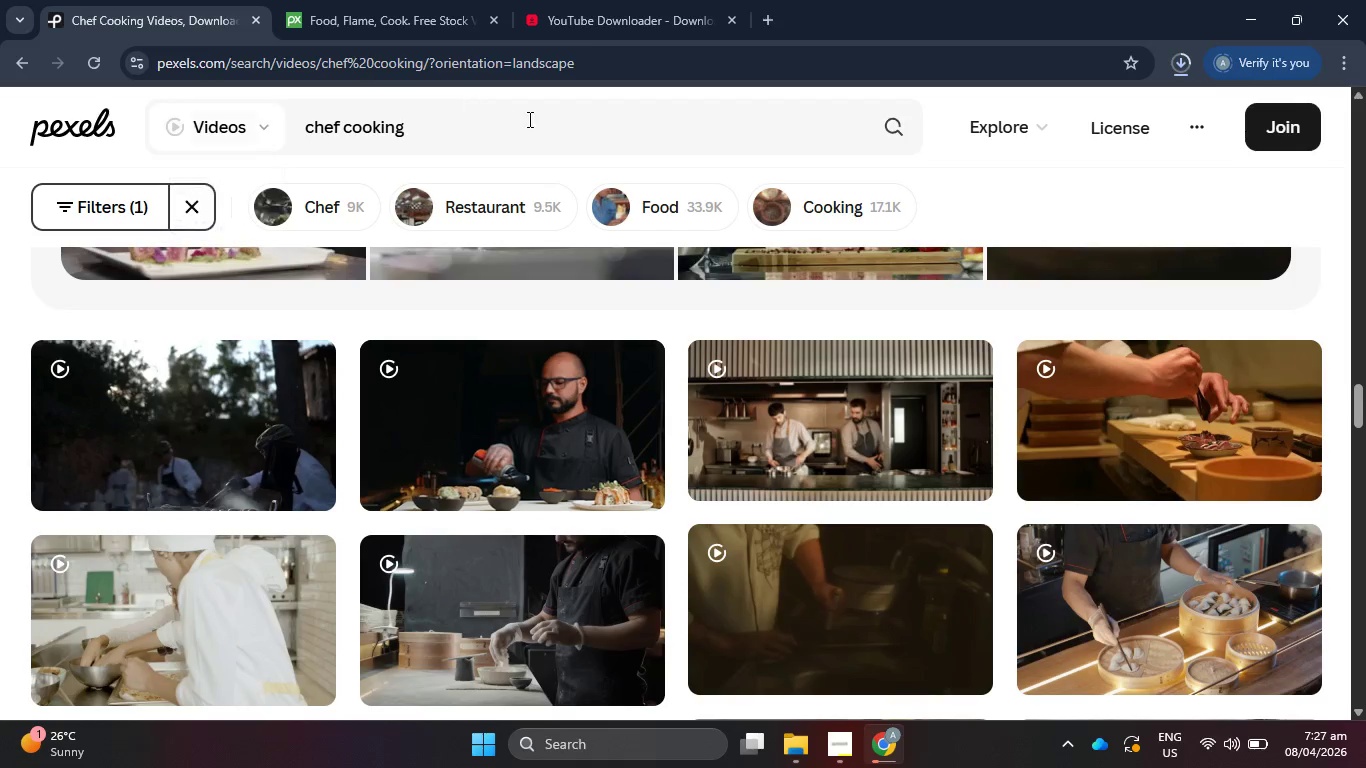 
left_click_drag(start_coordinate=[298, 135], to_coordinate=[276, 135])
 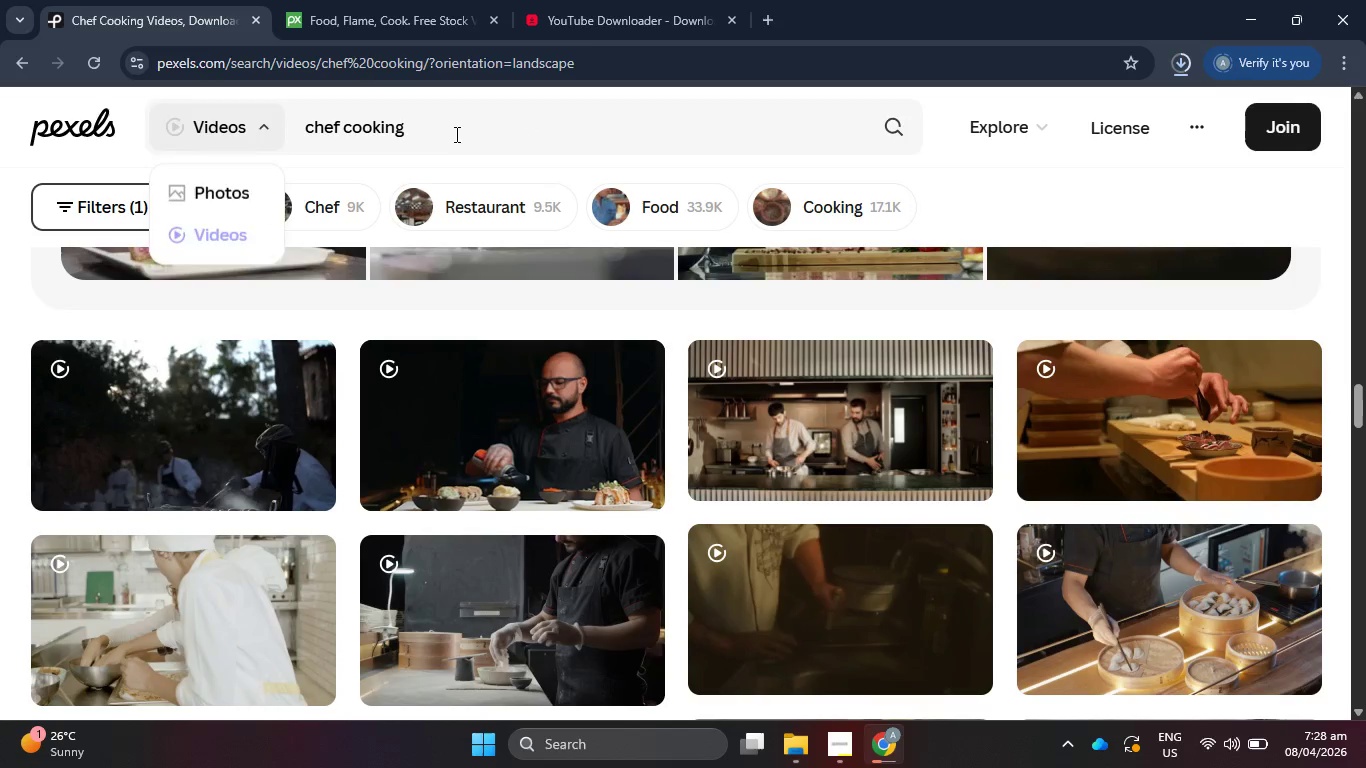 
left_click([456, 134])
 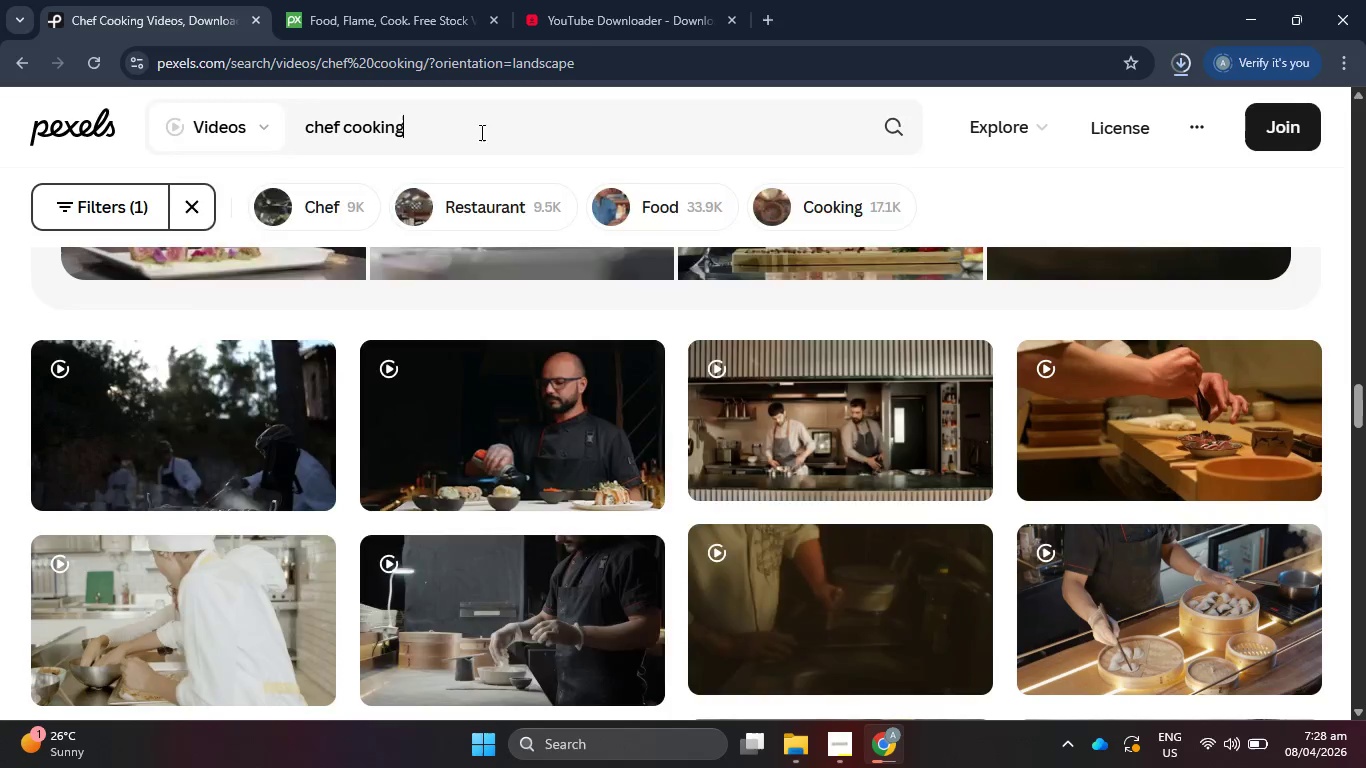 
left_click_drag(start_coordinate=[480, 132], to_coordinate=[186, 132])
 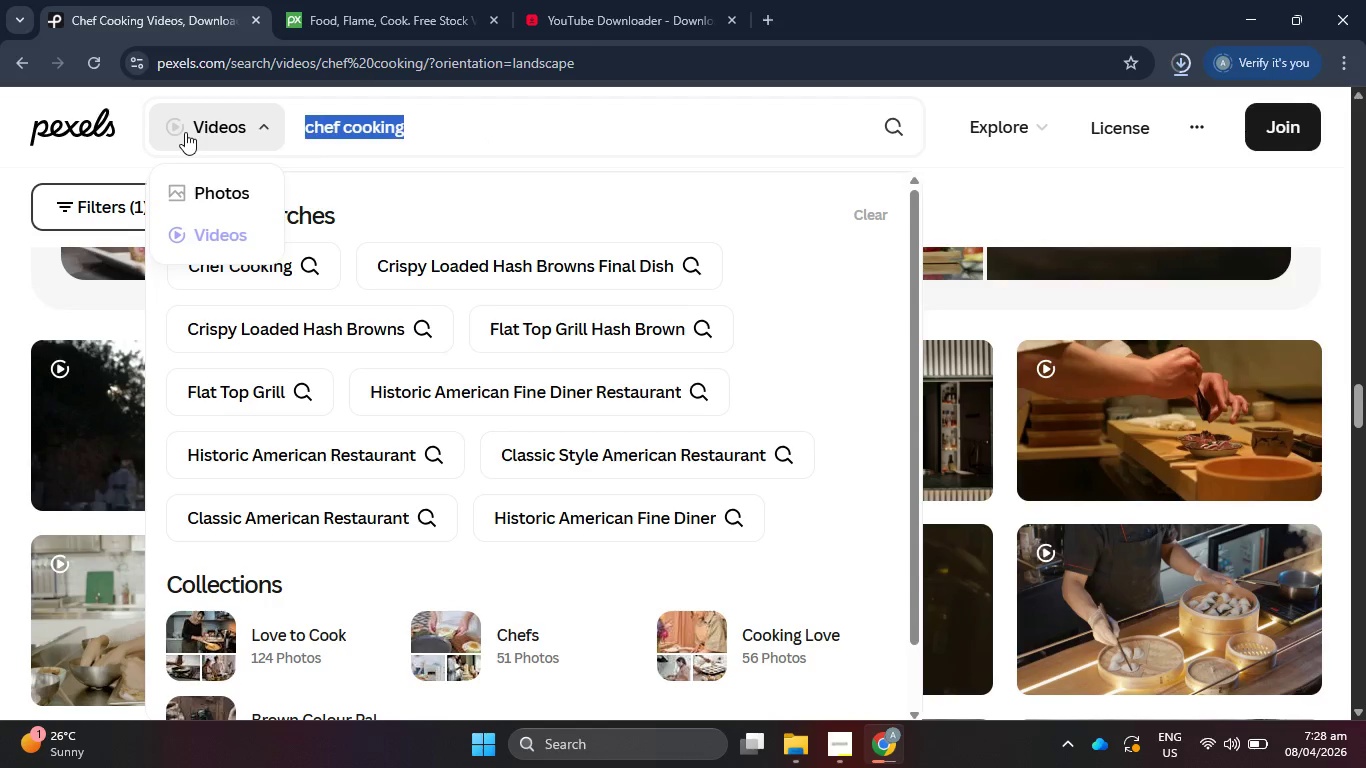 
type(hash brown seve)
 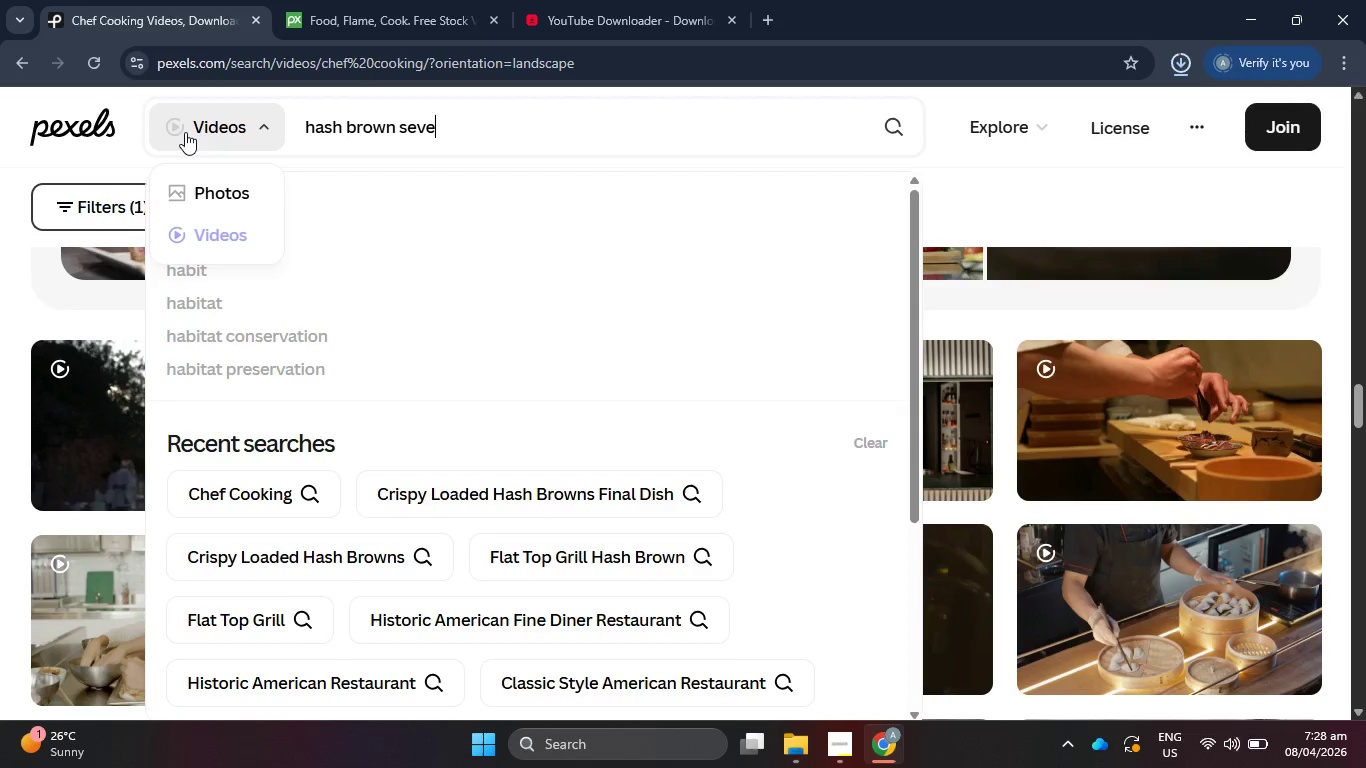 
key(Enter)
 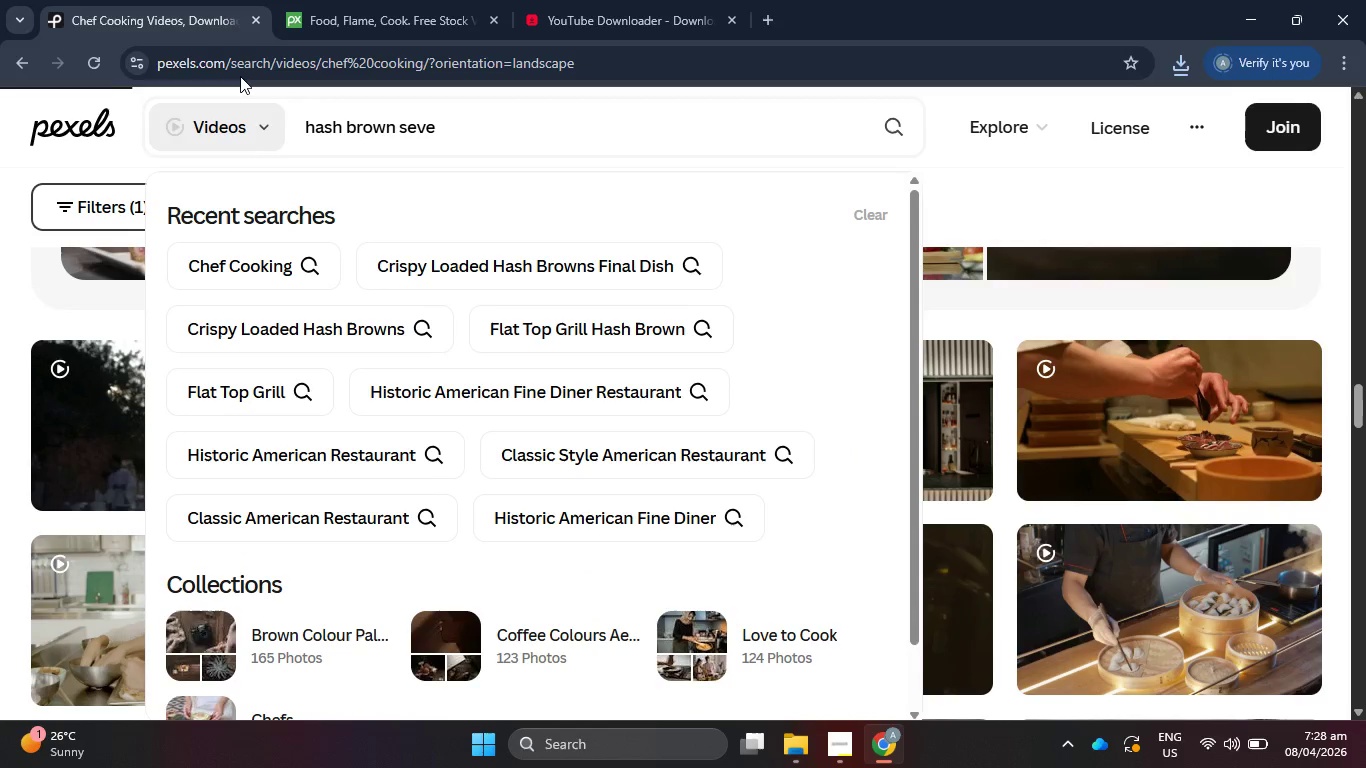 
key(Backspace)
 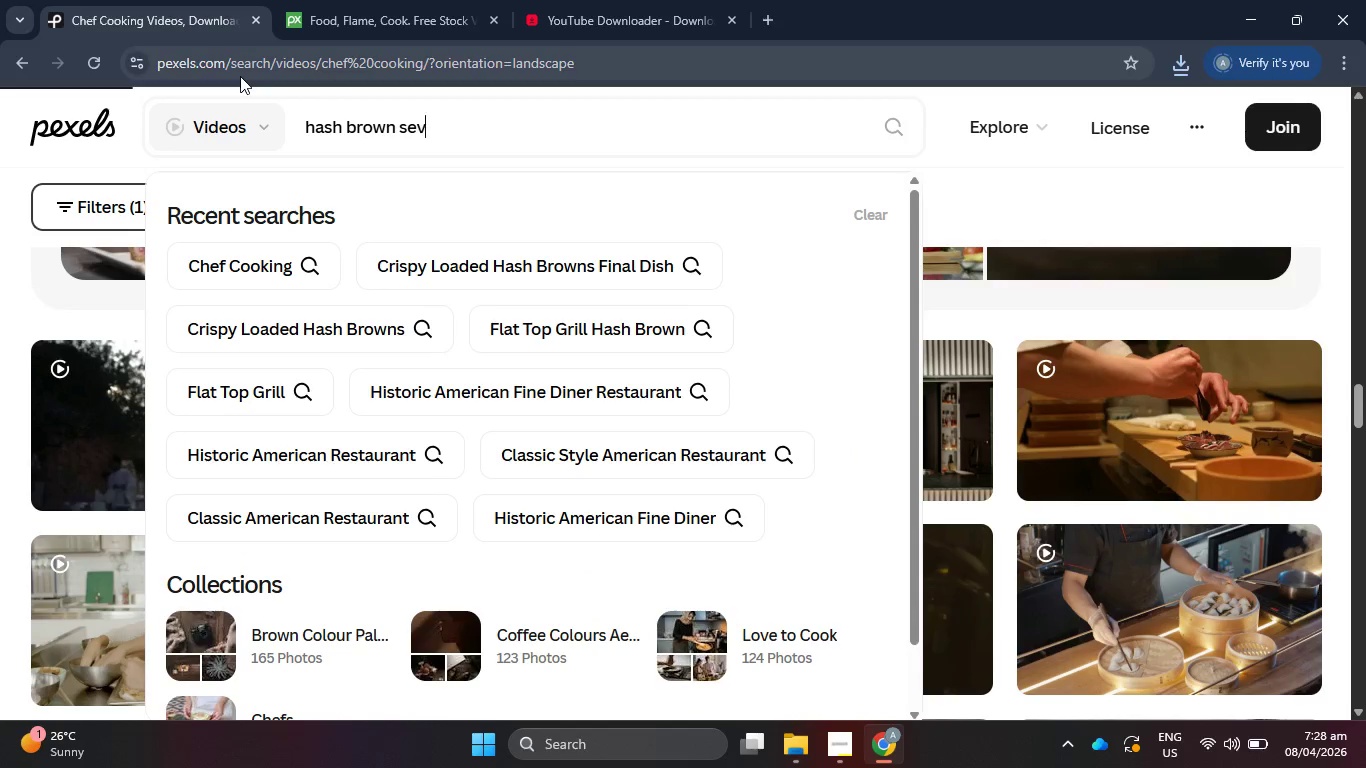 
key(Backspace)
 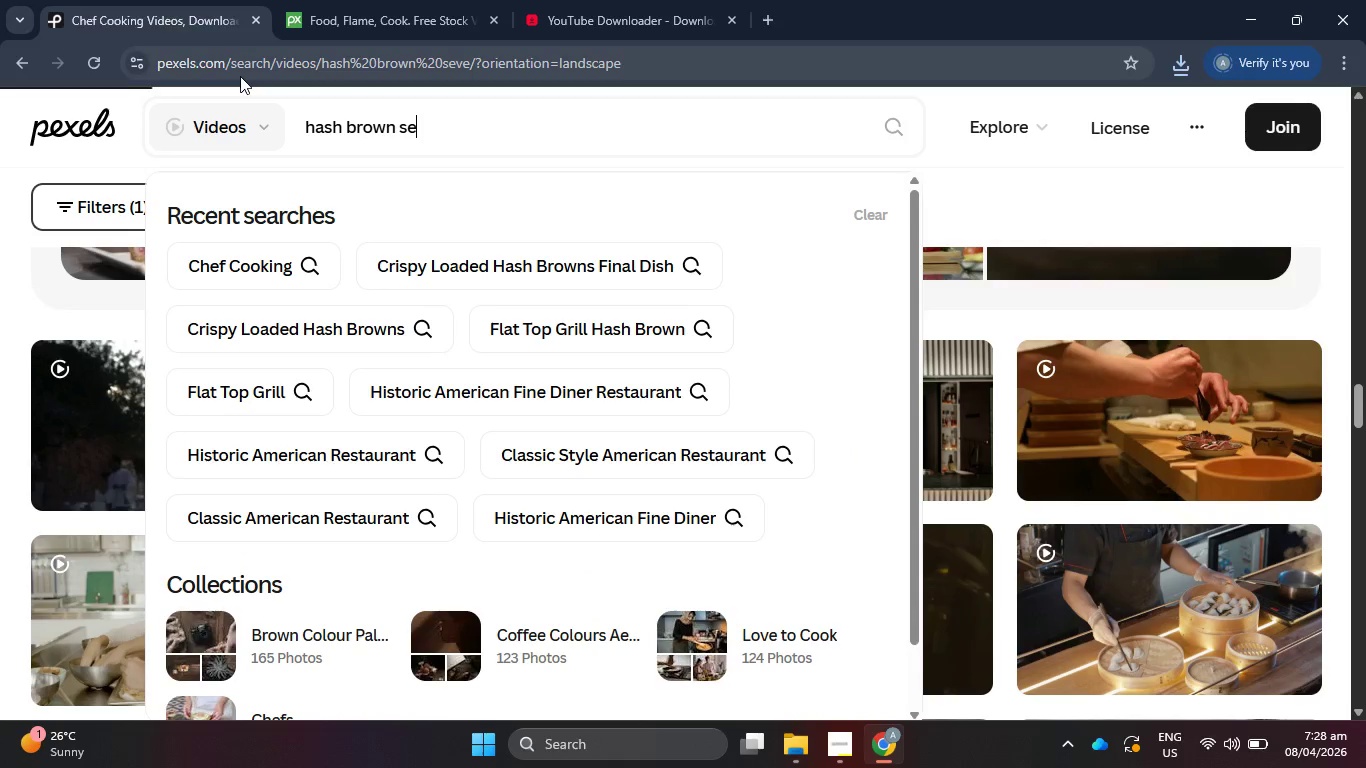 
key(R)
 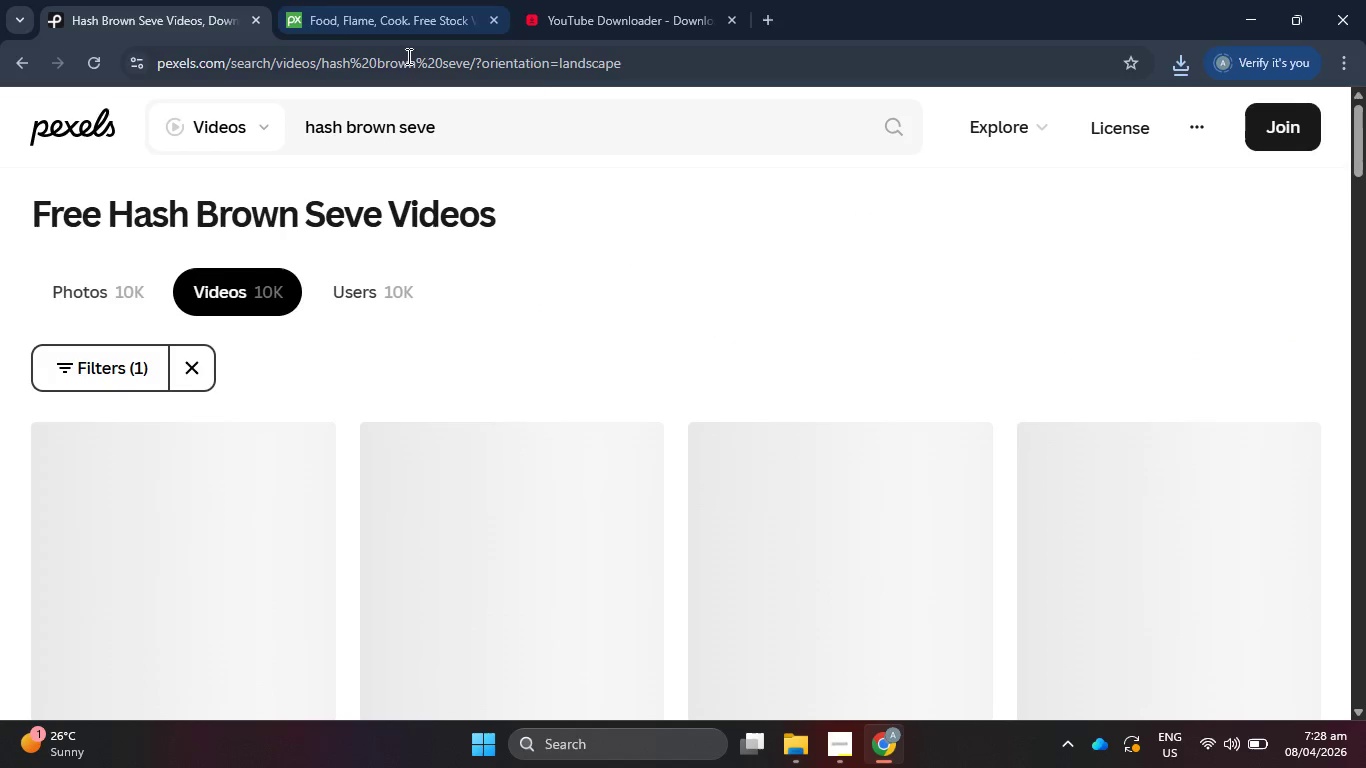 
left_click([488, 126])
 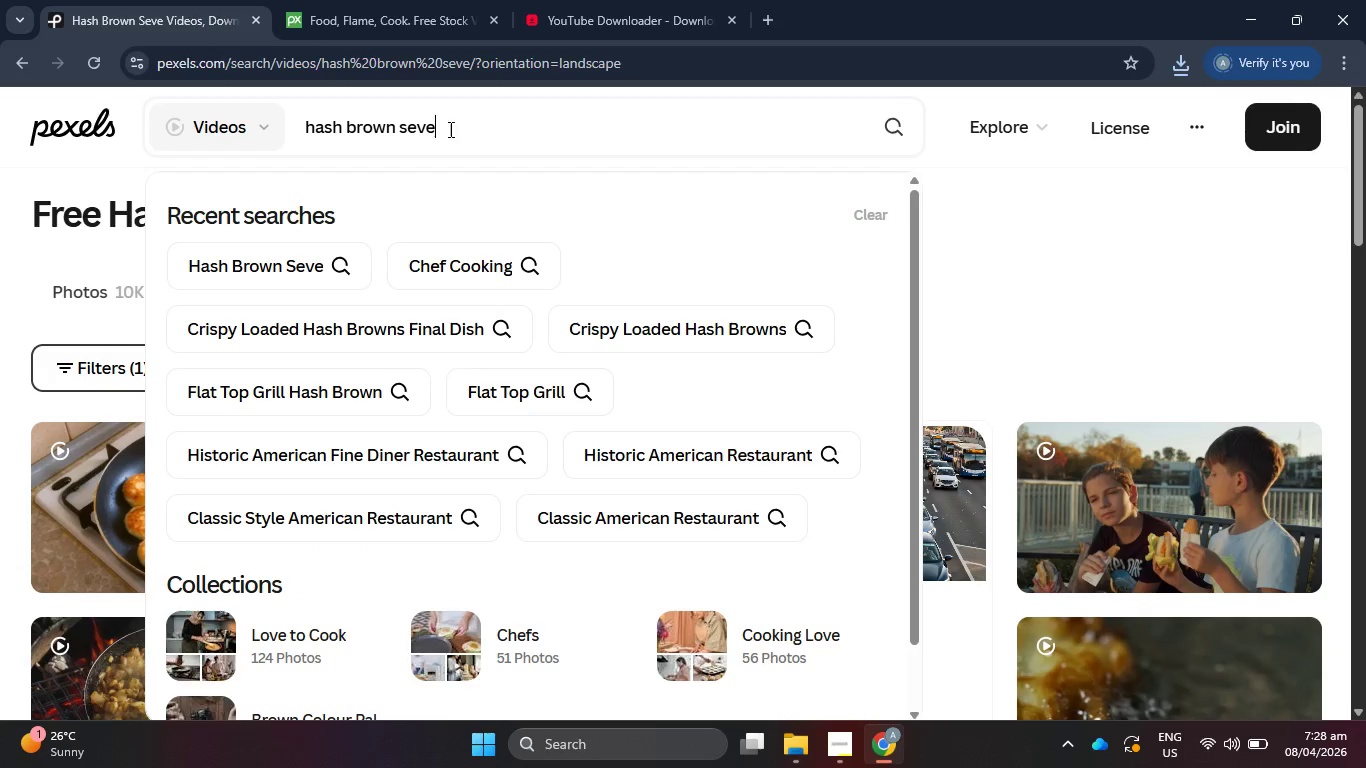 
left_click([0, 288])
 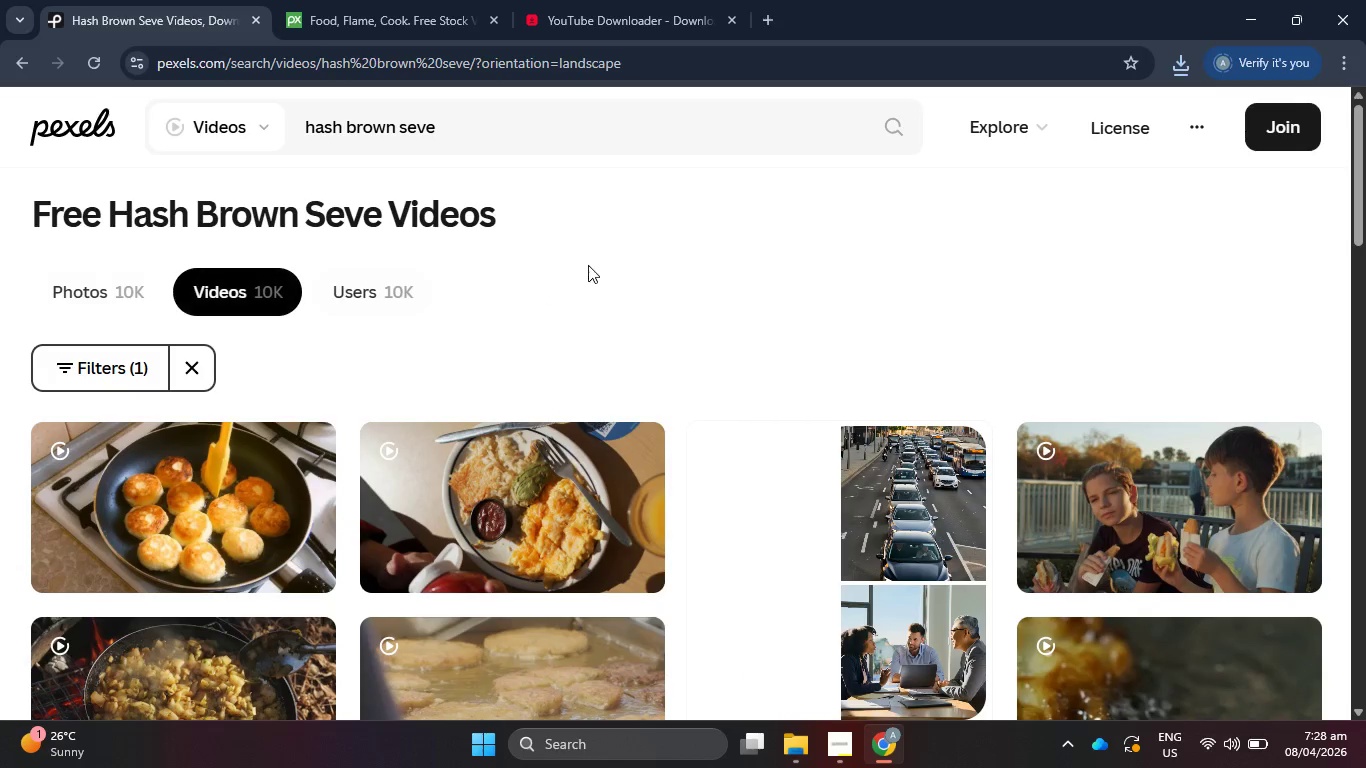 
scroll: coordinate [658, 383], scroll_direction: down, amount: 12.0
 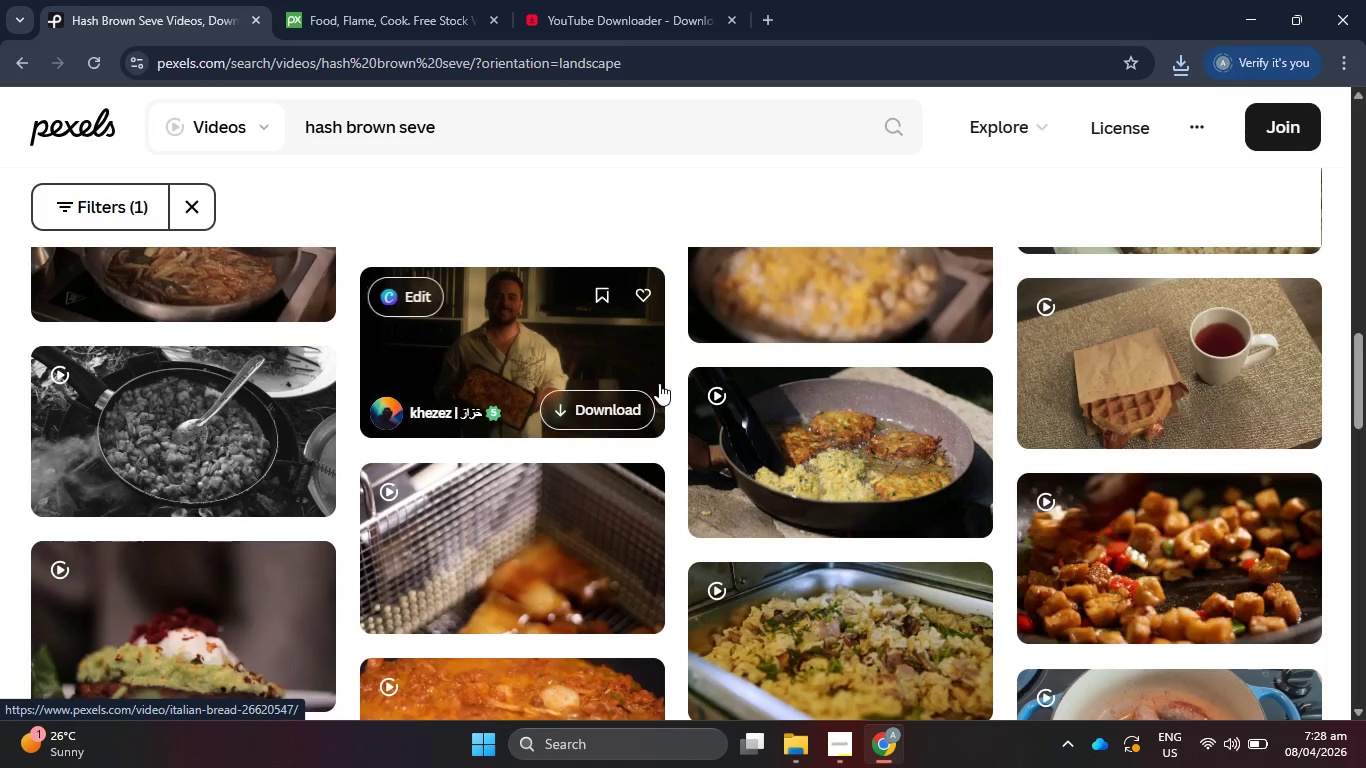 
scroll: coordinate [570, 349], scroll_direction: up, amount: 12.0
 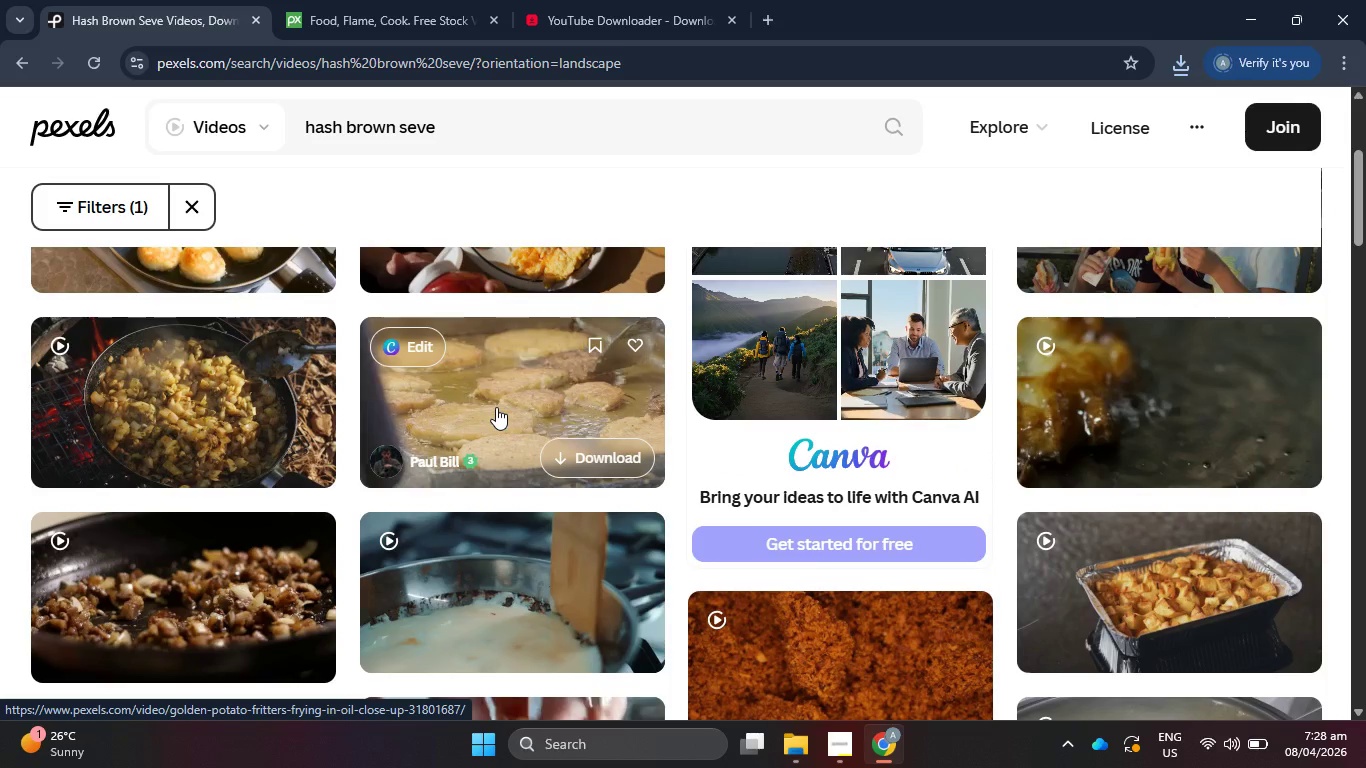 
wait(5.6)
 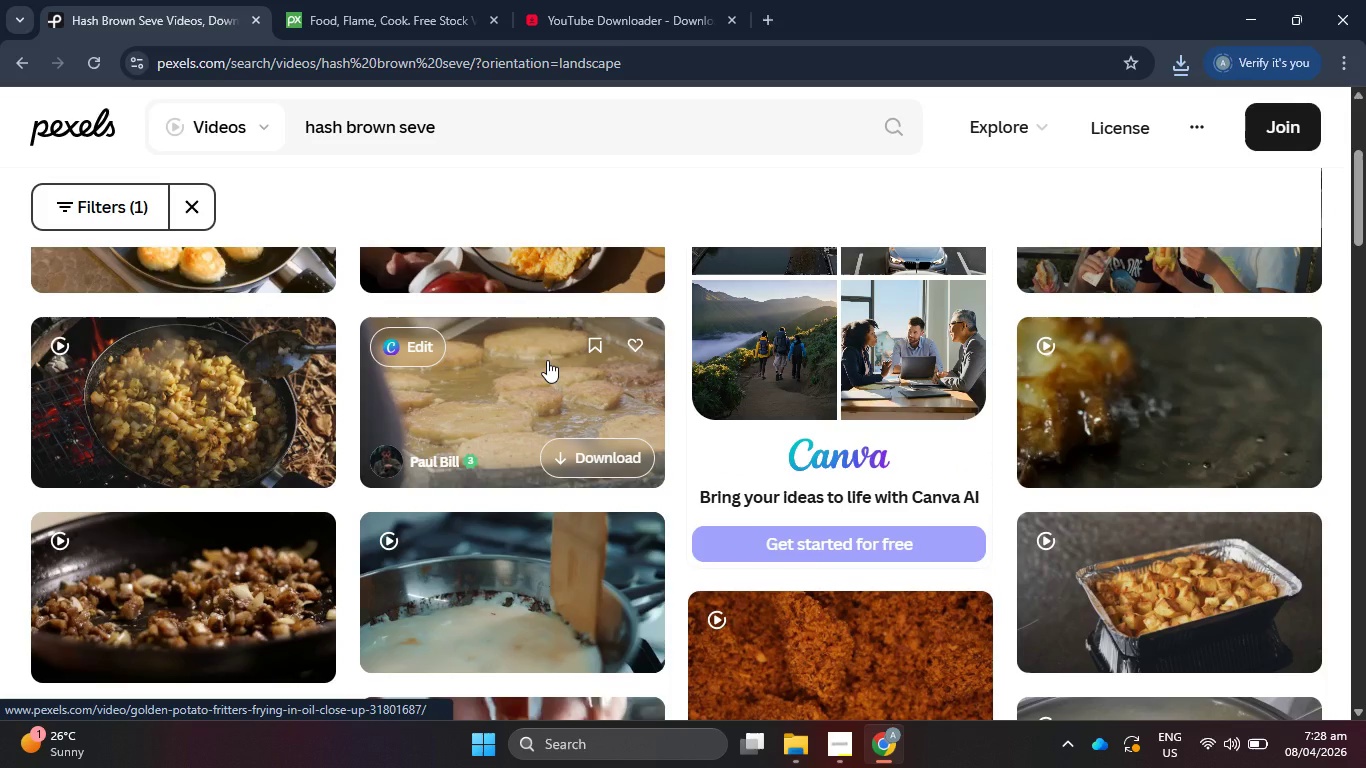 
scroll: coordinate [486, 492], scroll_direction: up, amount: 3.0
 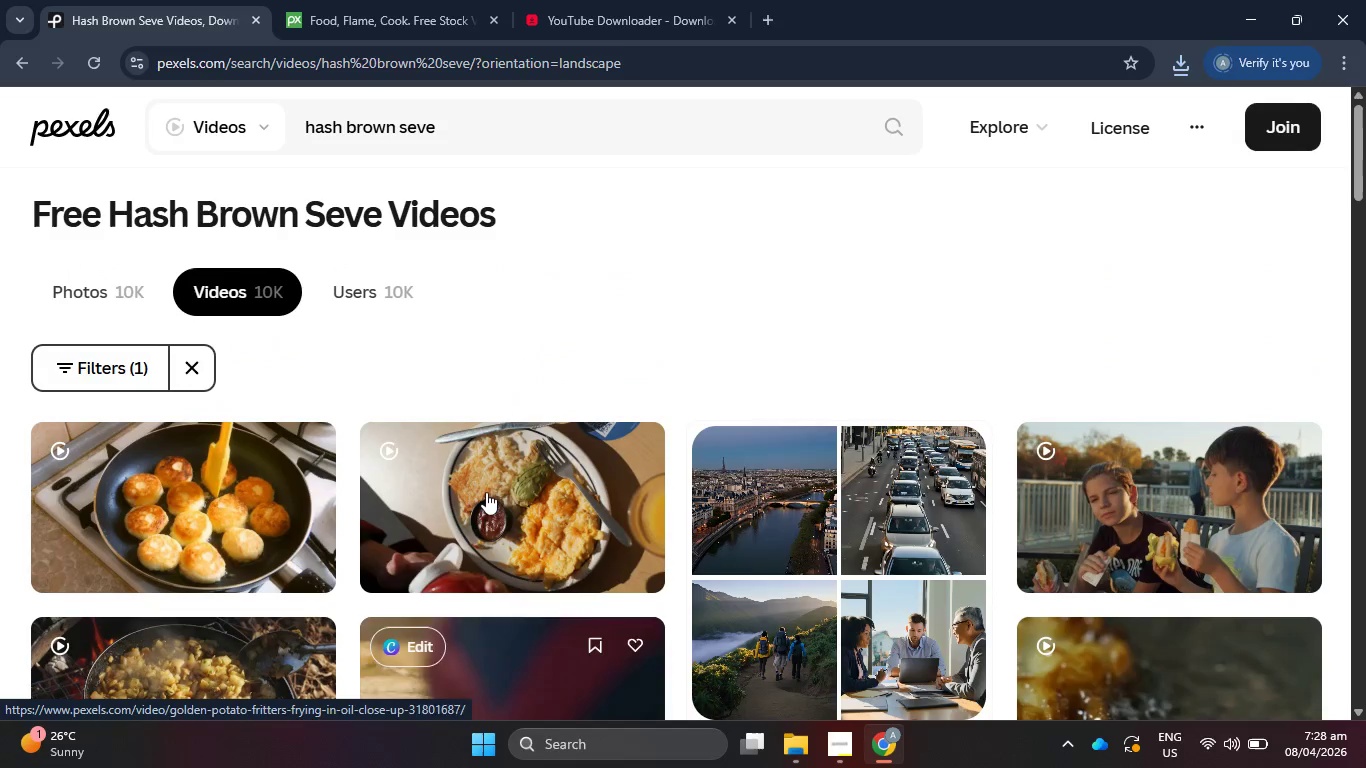 
mouse_move([514, 474])
 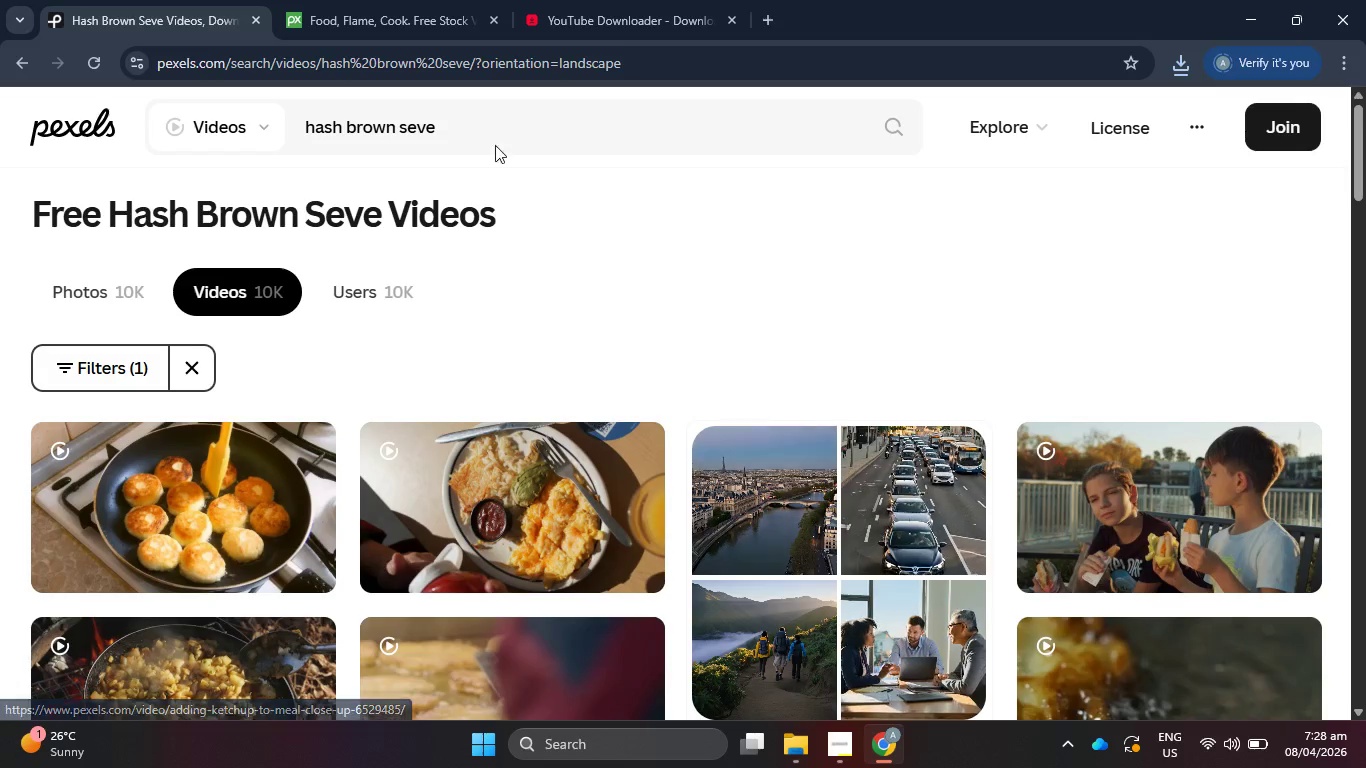 
left_click([485, 117])
 